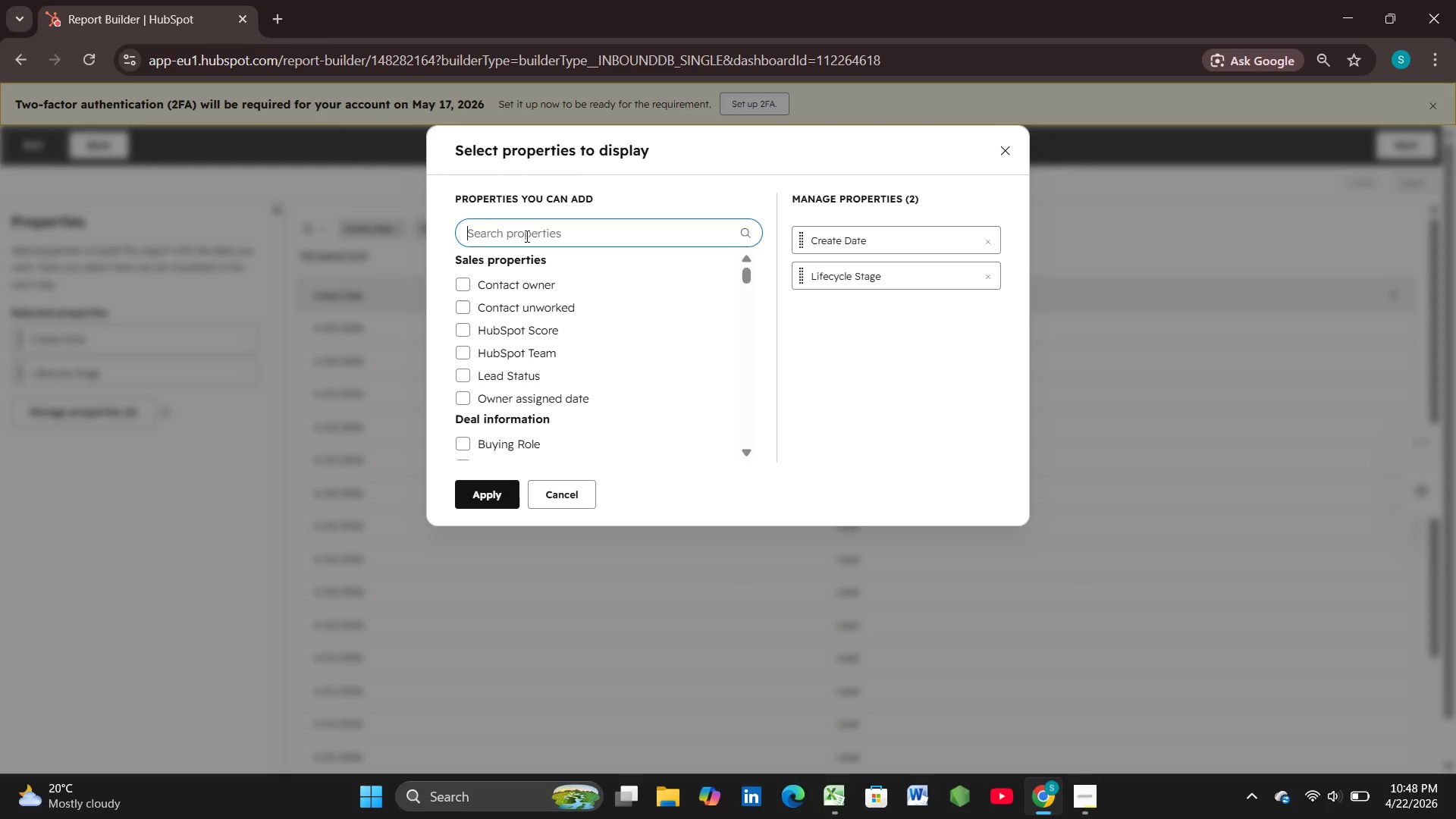 
type(cont)
 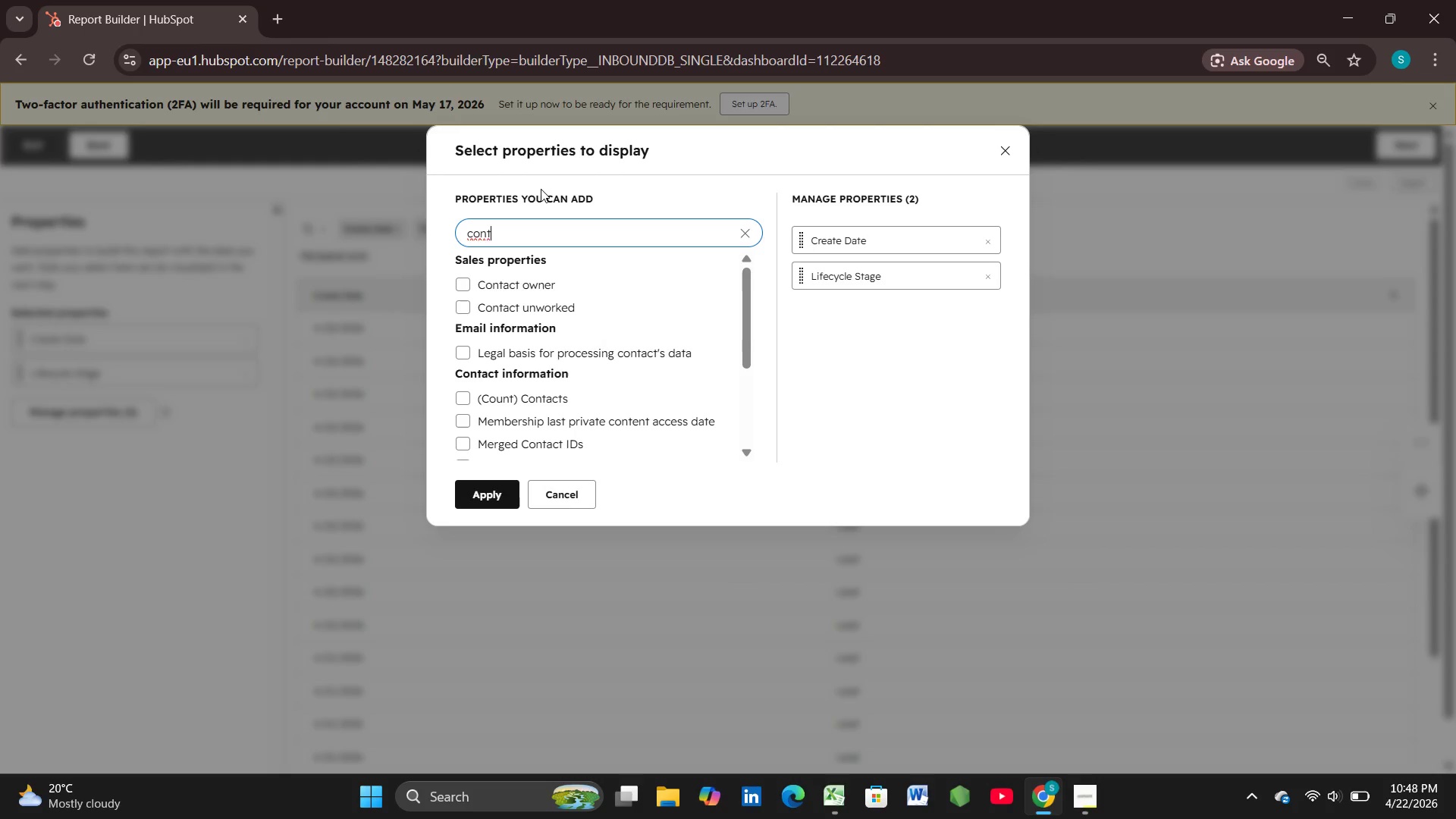 
wait(17.67)
 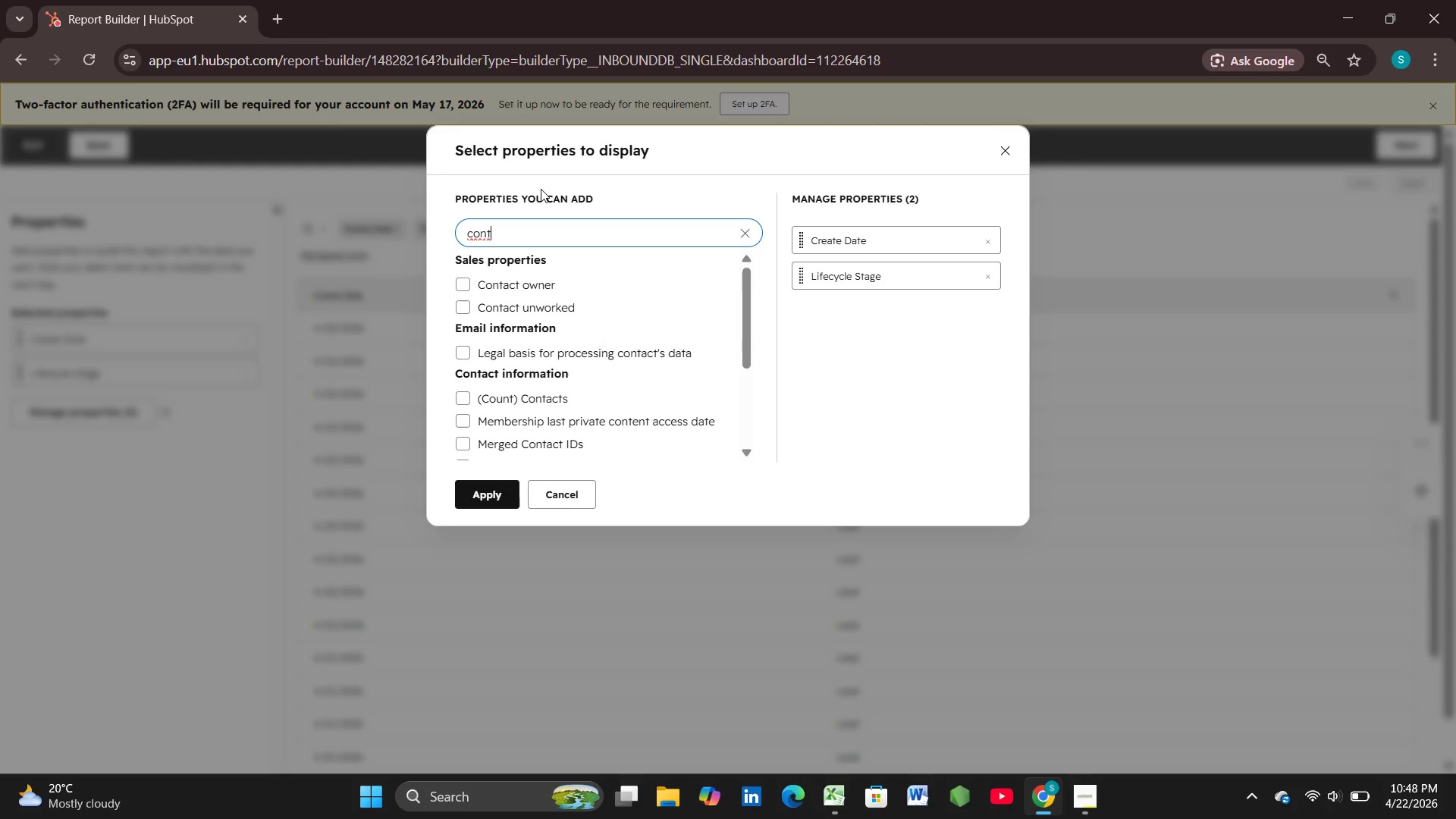 
type(ac)
 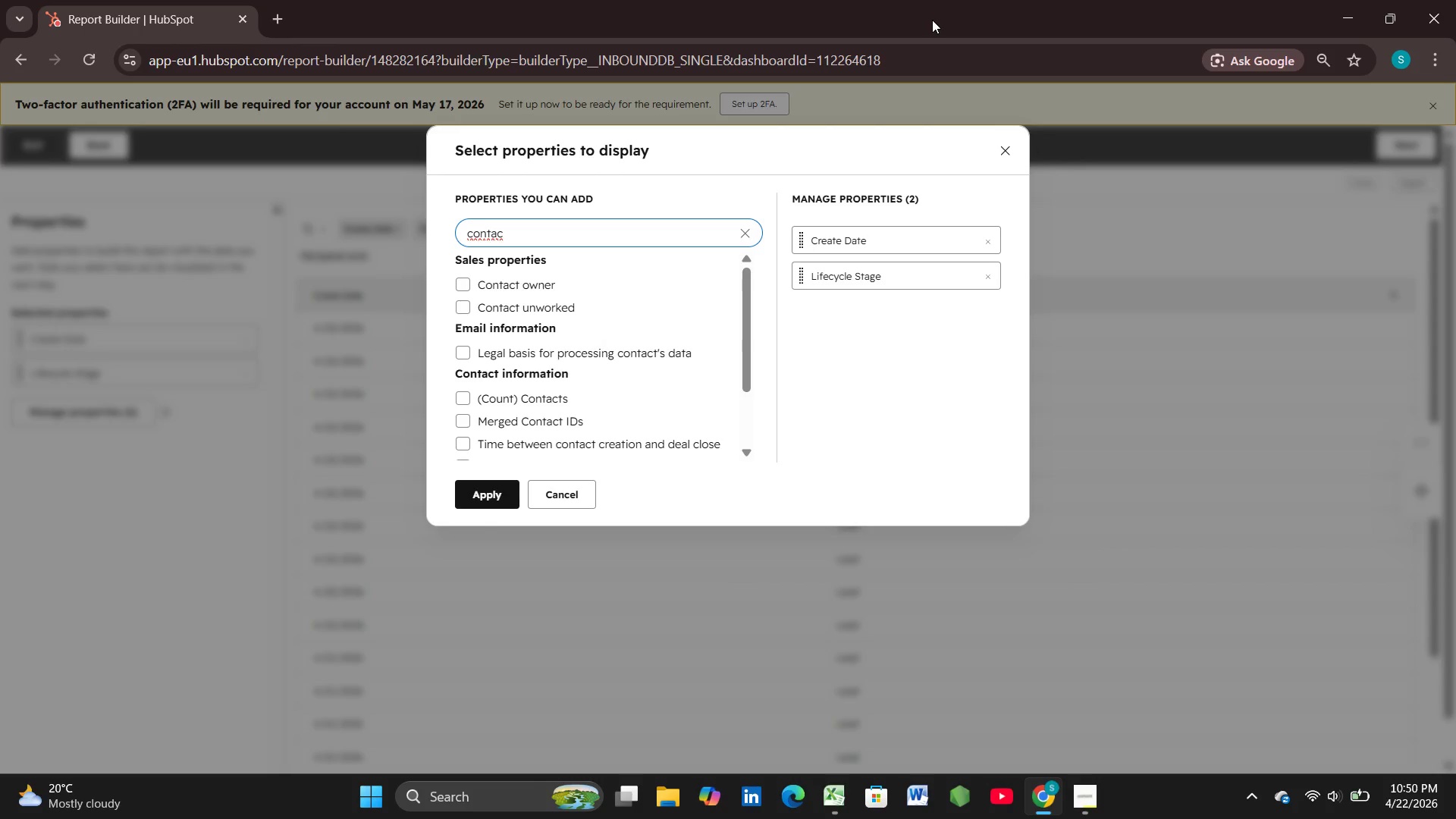 
wait(66.11)
 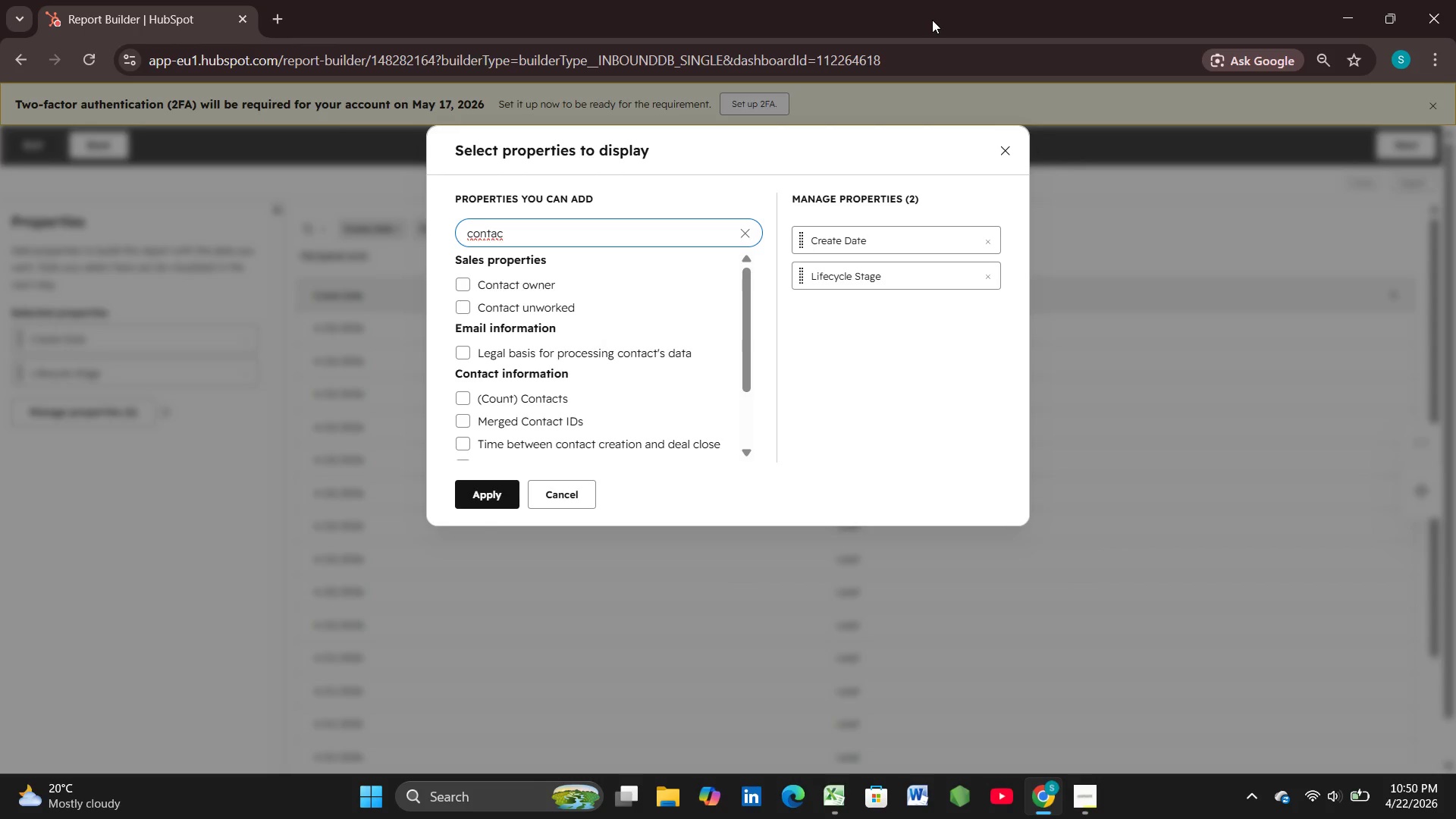 
type(we)
 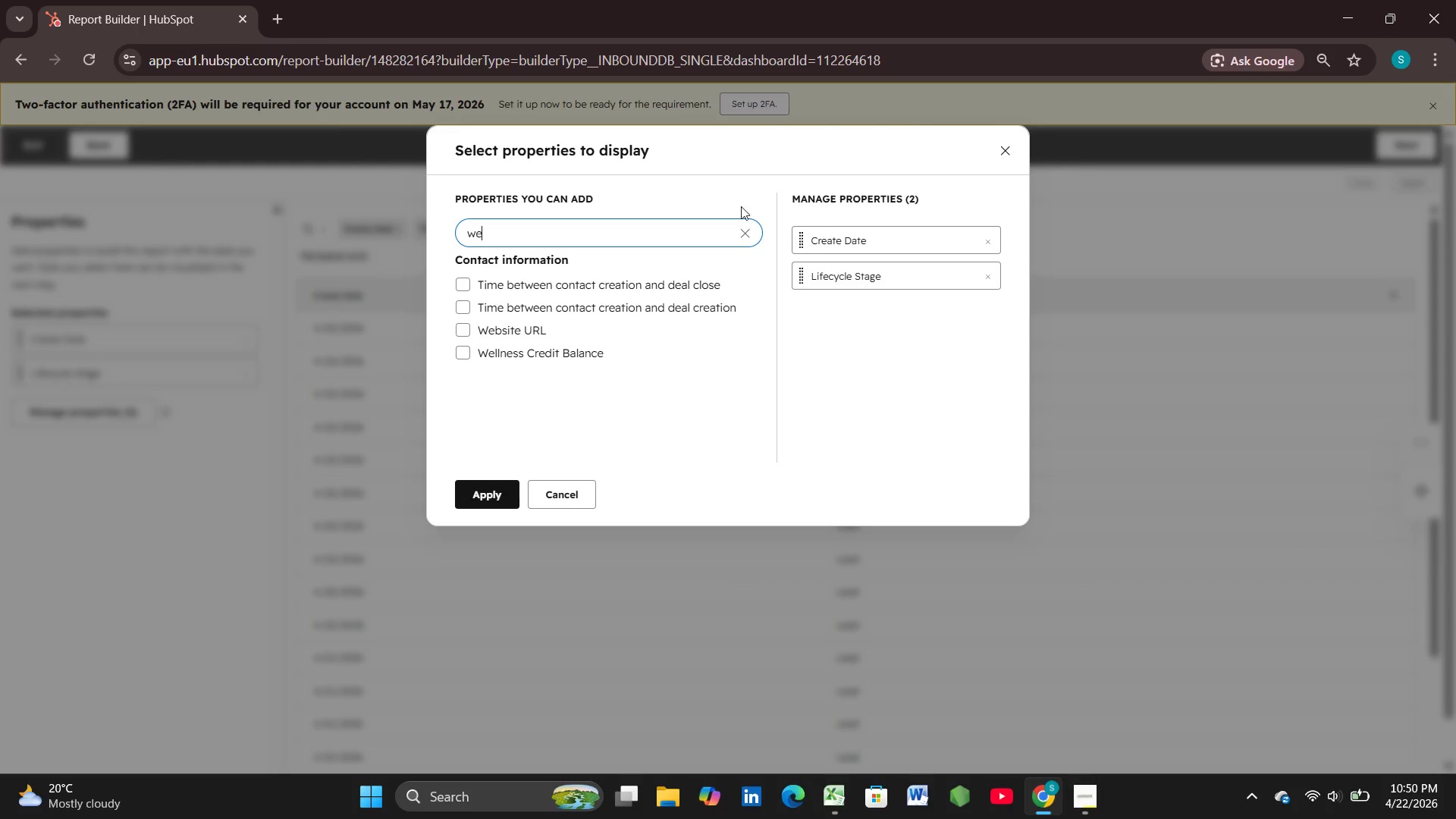 
type(ll)
 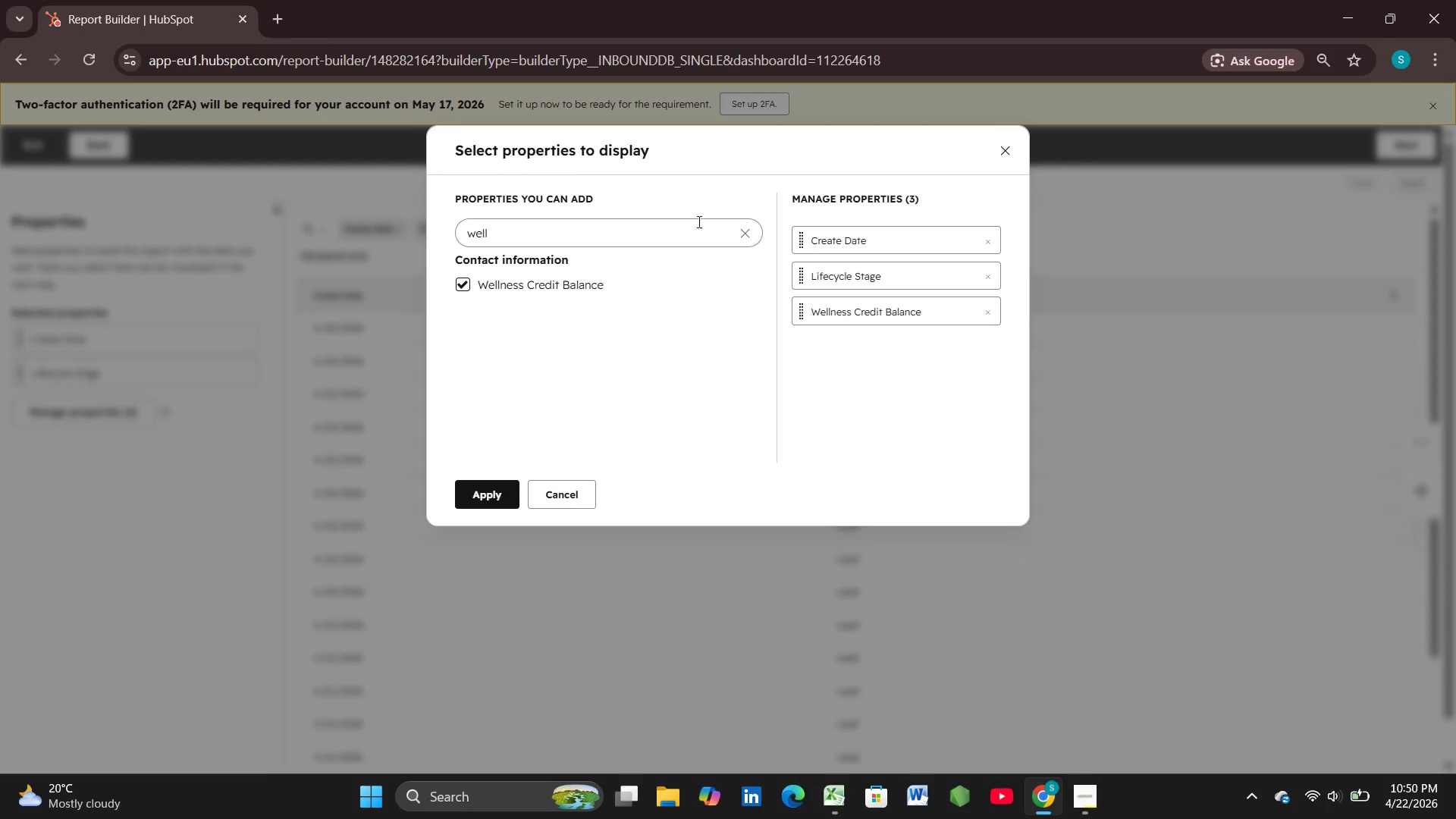 
wait(13.48)
 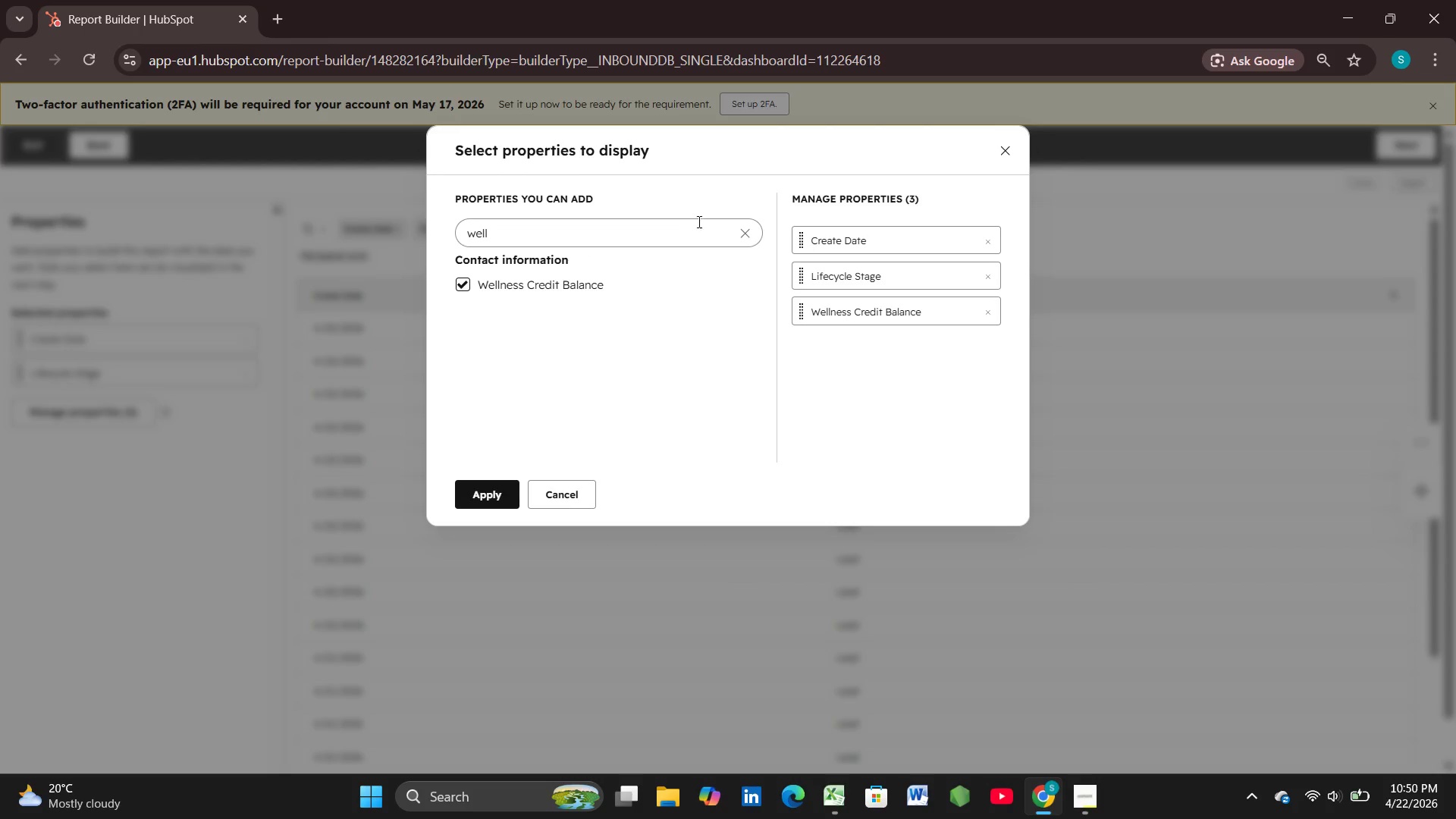 
key(H)
 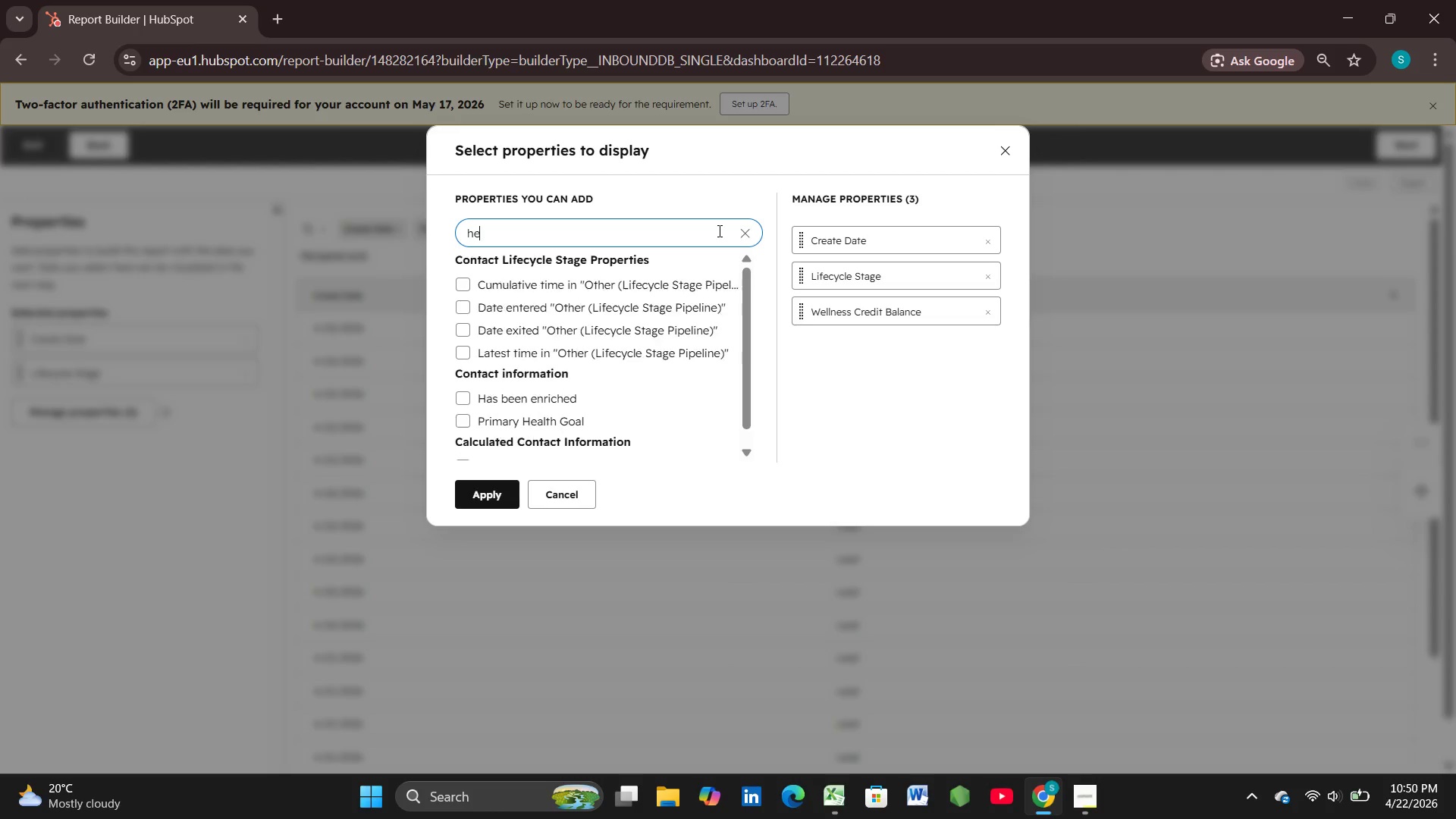 
type(ea)
 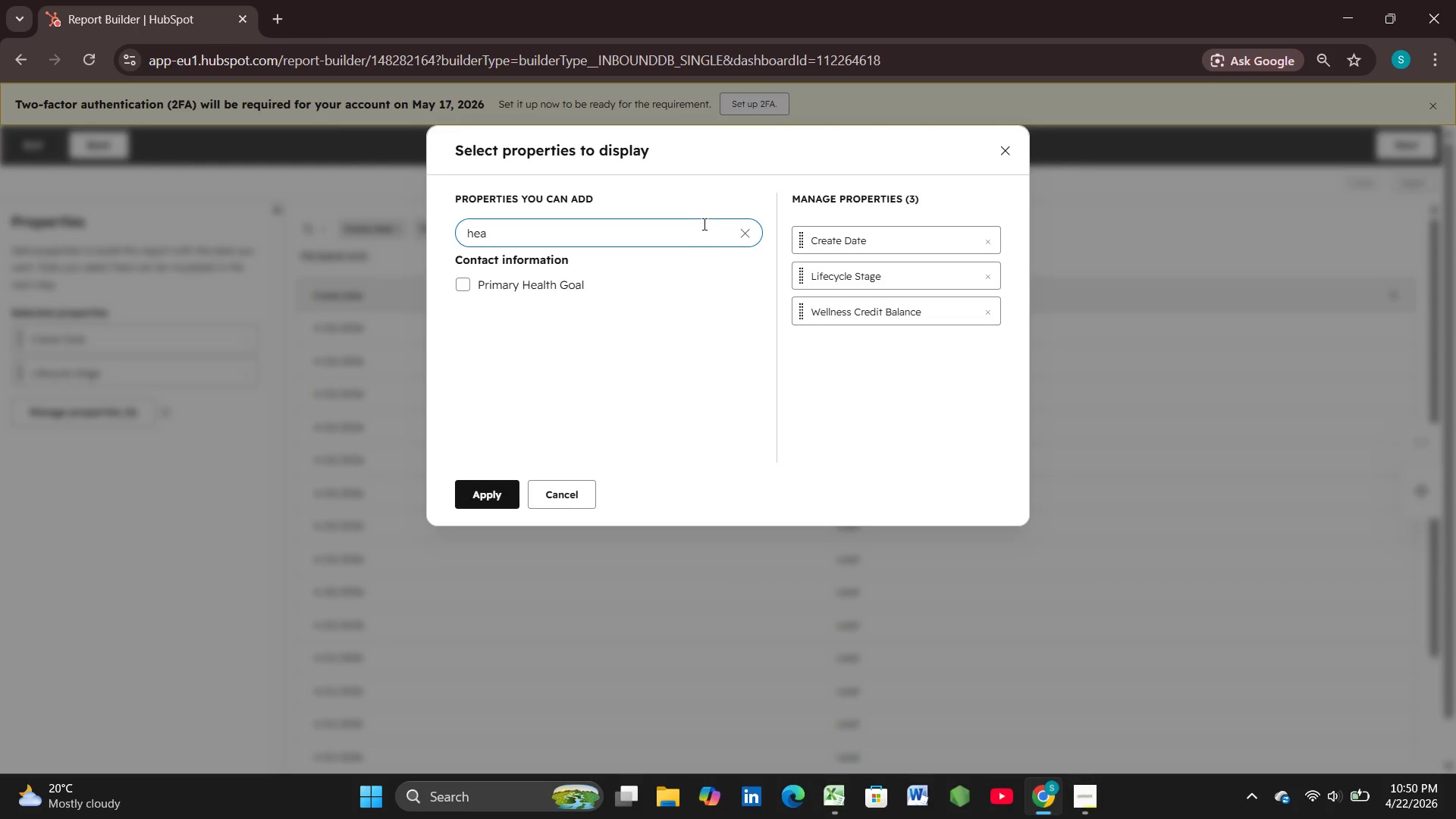 
key(L)
 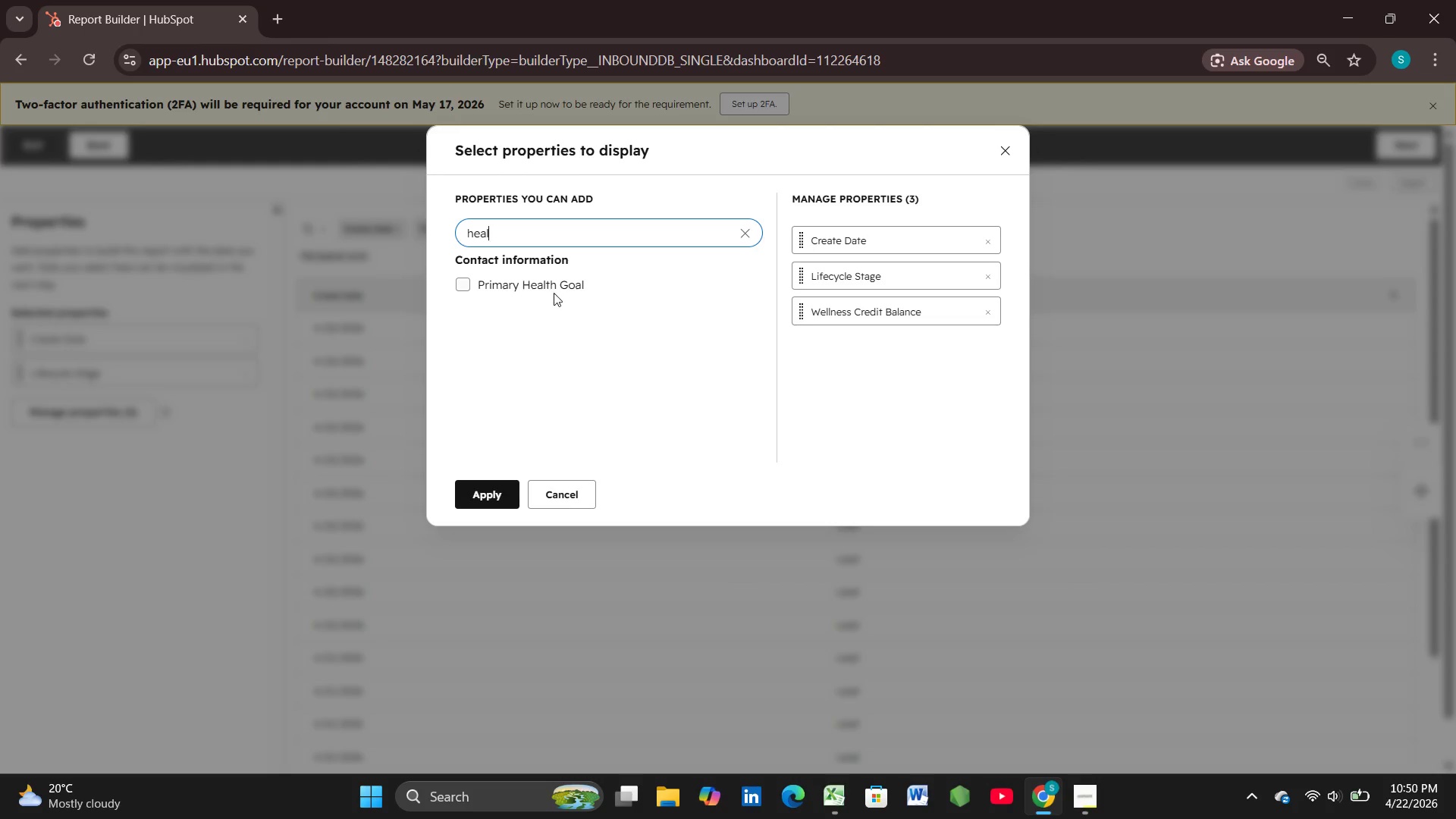 
wait(5.78)
 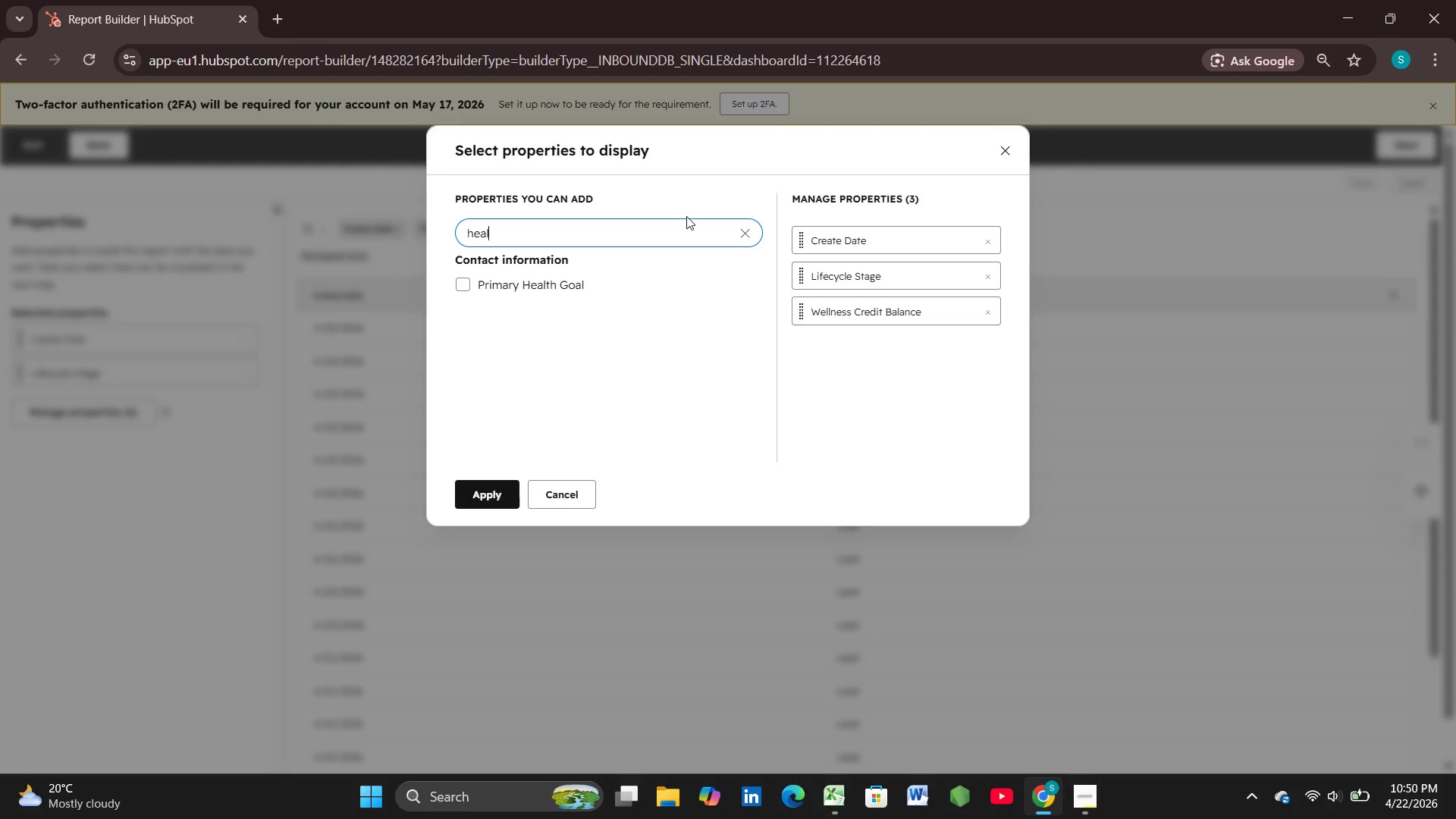 
left_click([529, 285])
 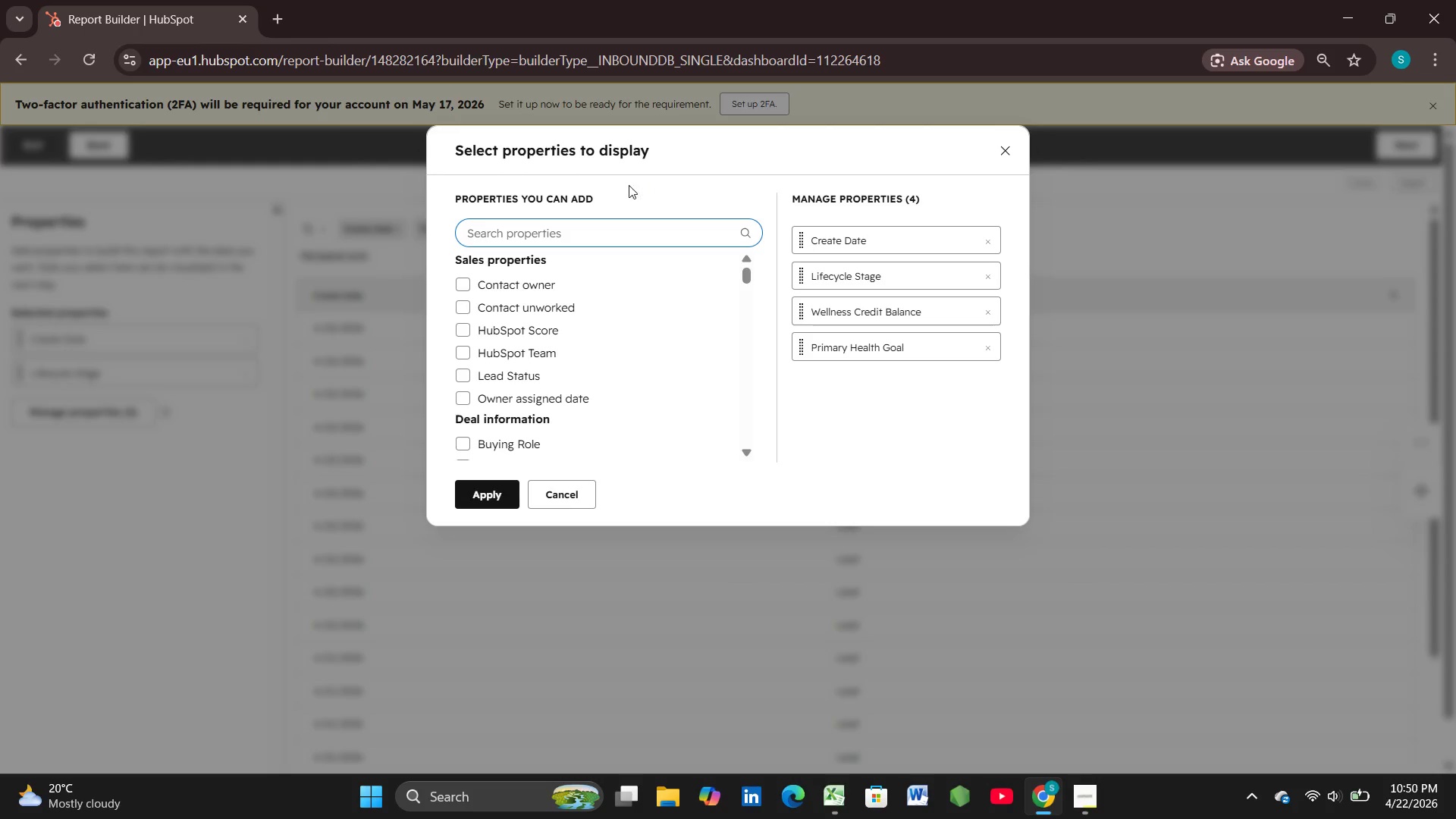 
wait(7.36)
 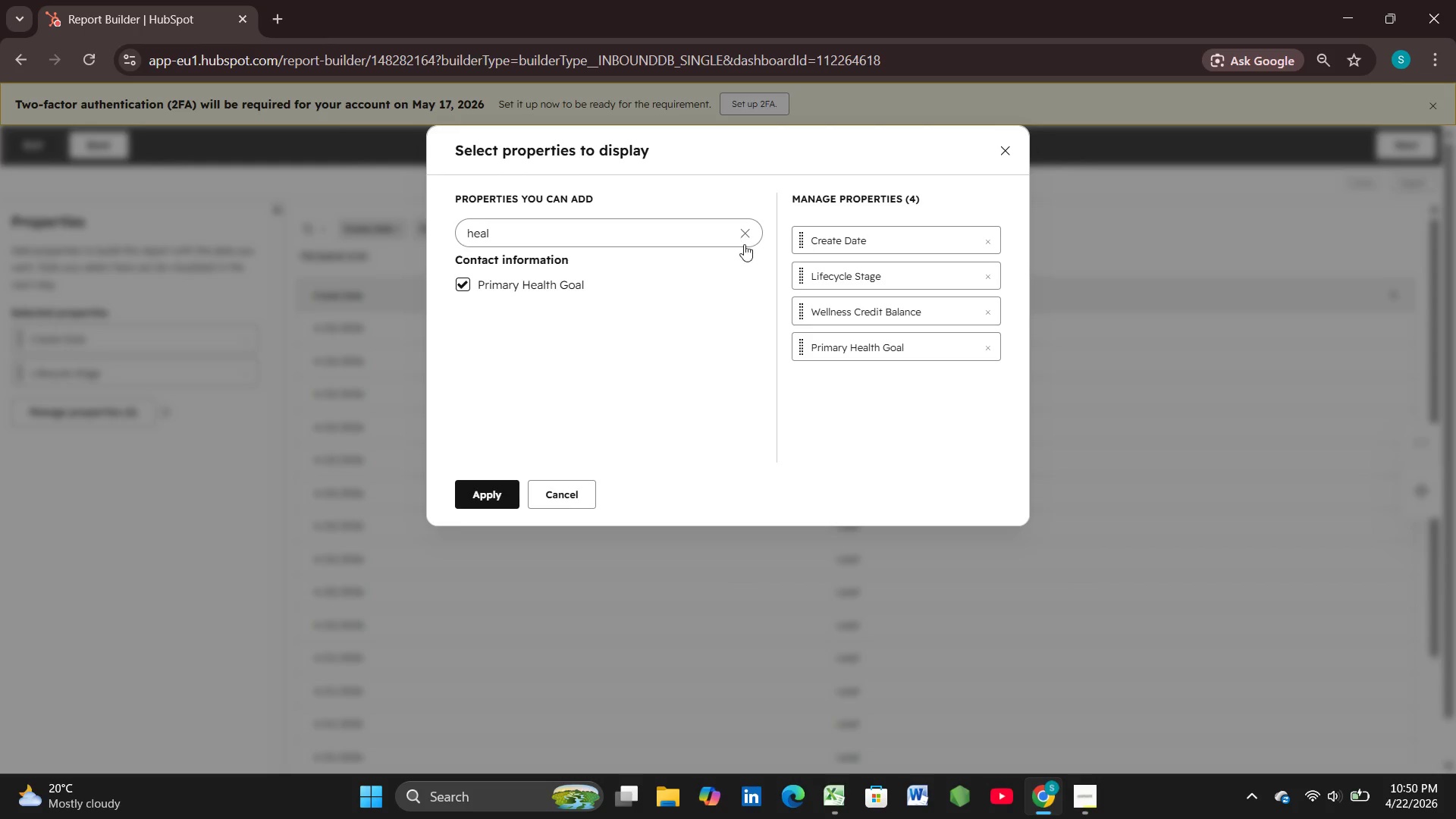 
left_click([487, 491])
 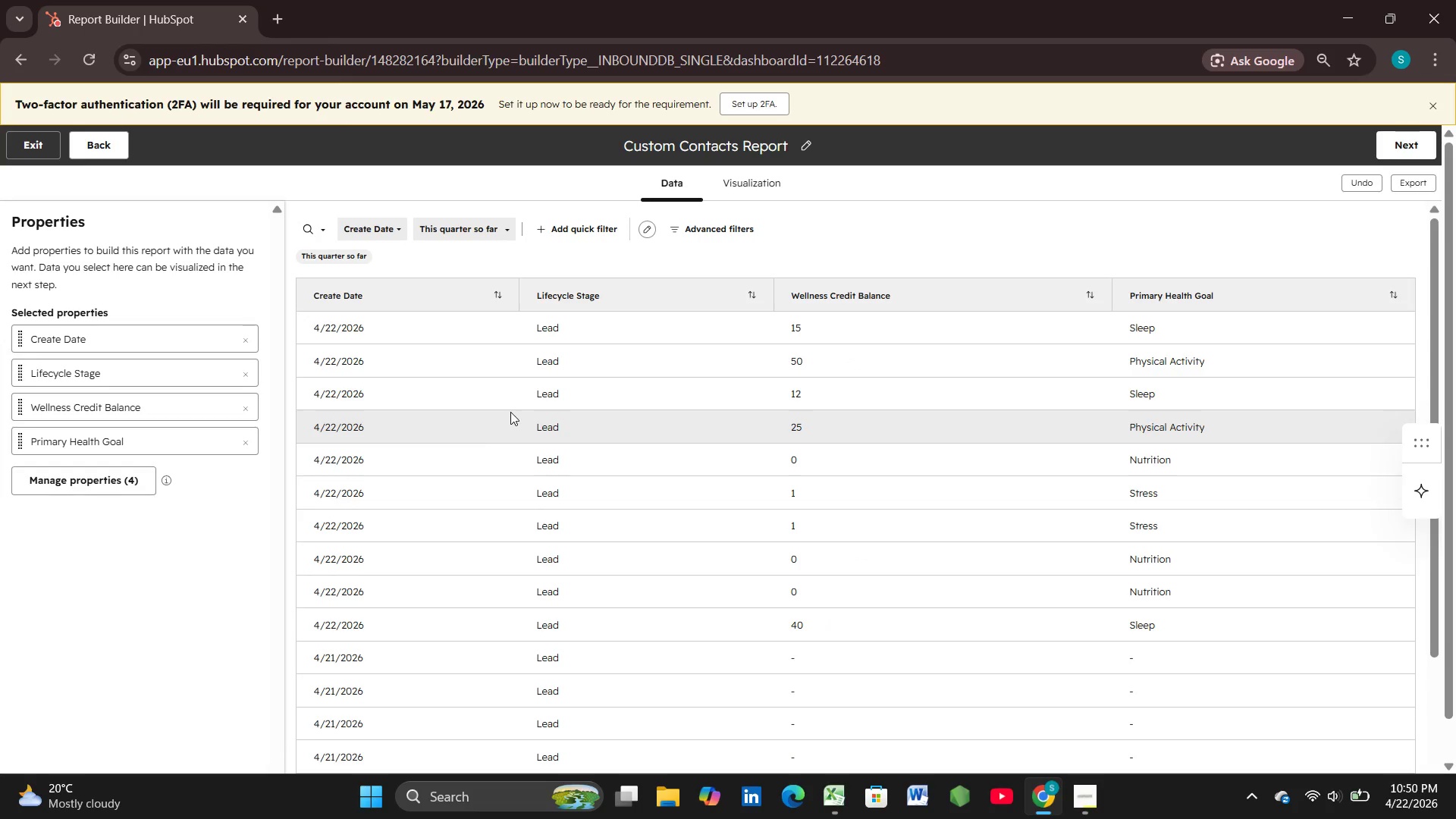 
wait(9.8)
 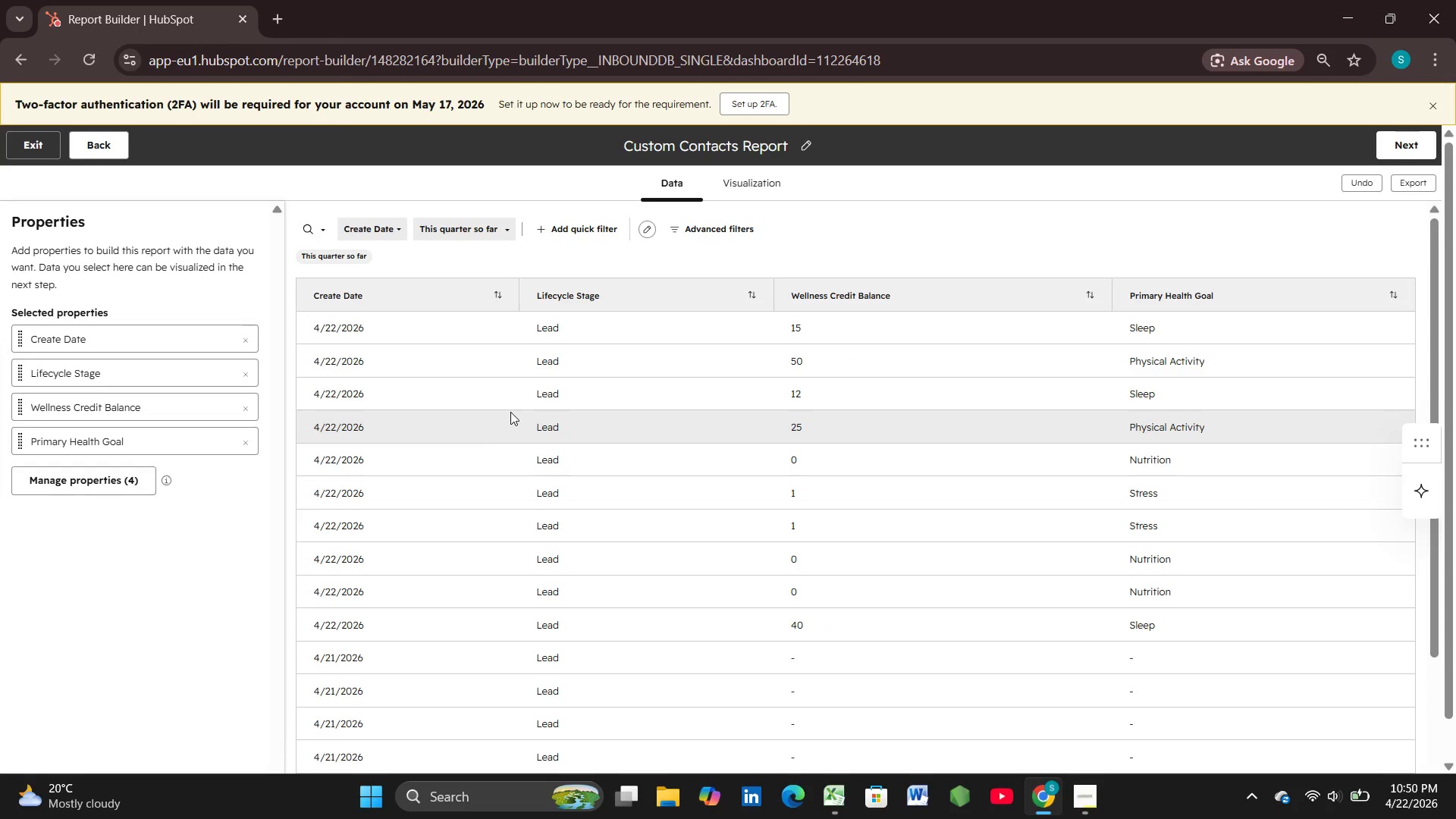 
left_click([758, 184])
 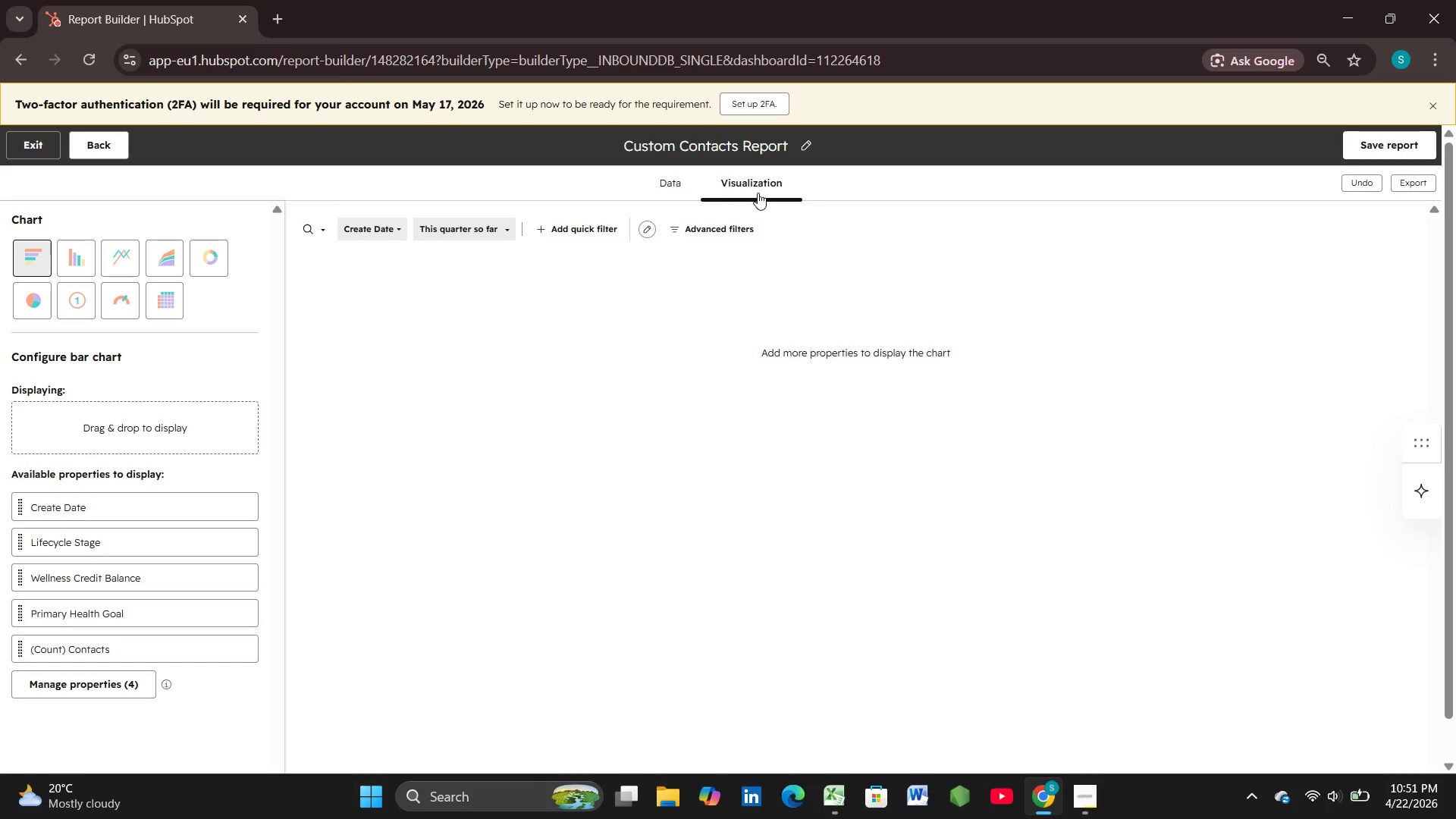 
wait(66.2)
 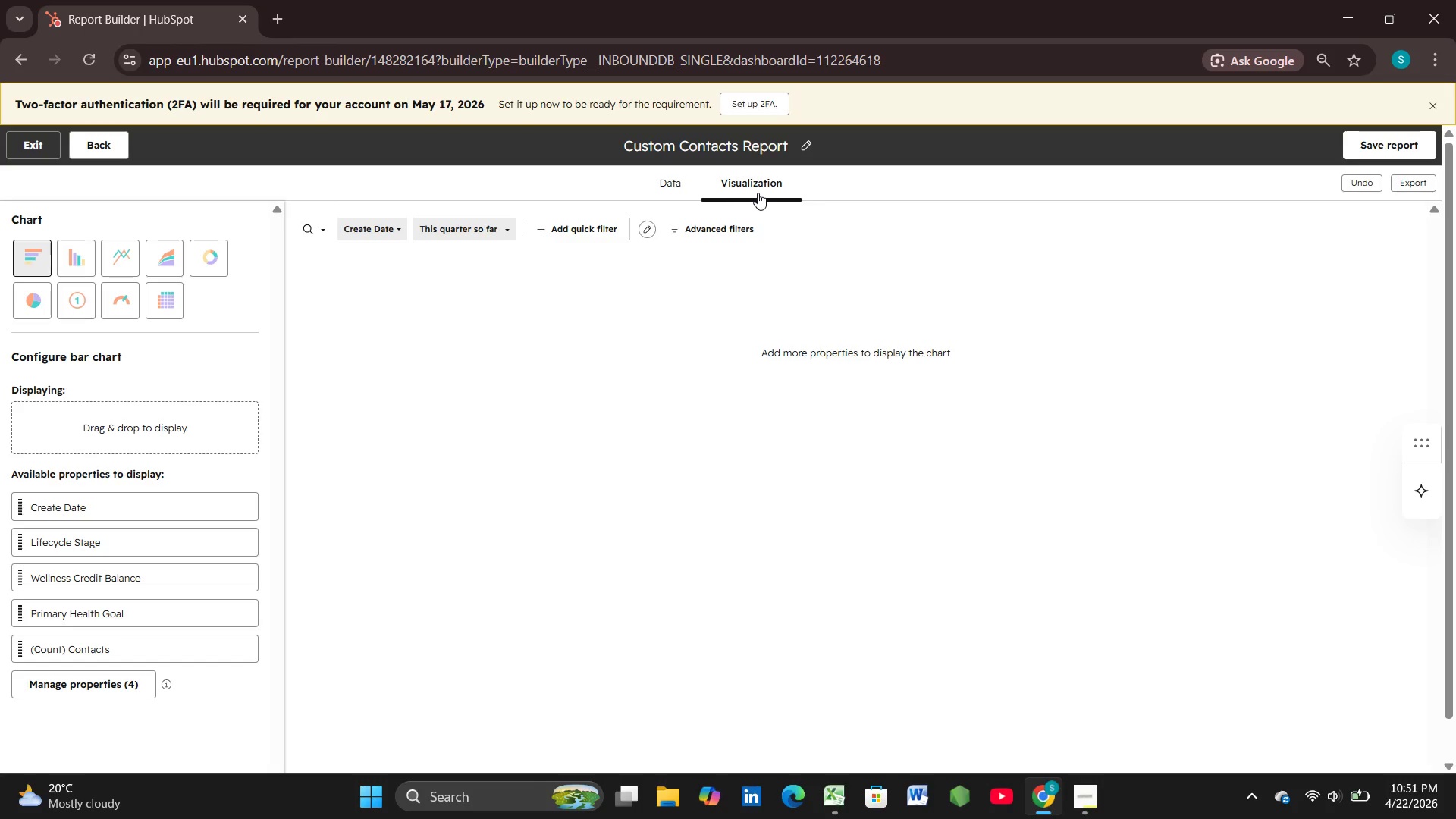 
scroll: coordinate [107, 380], scroll_direction: down, amount: 2.0
 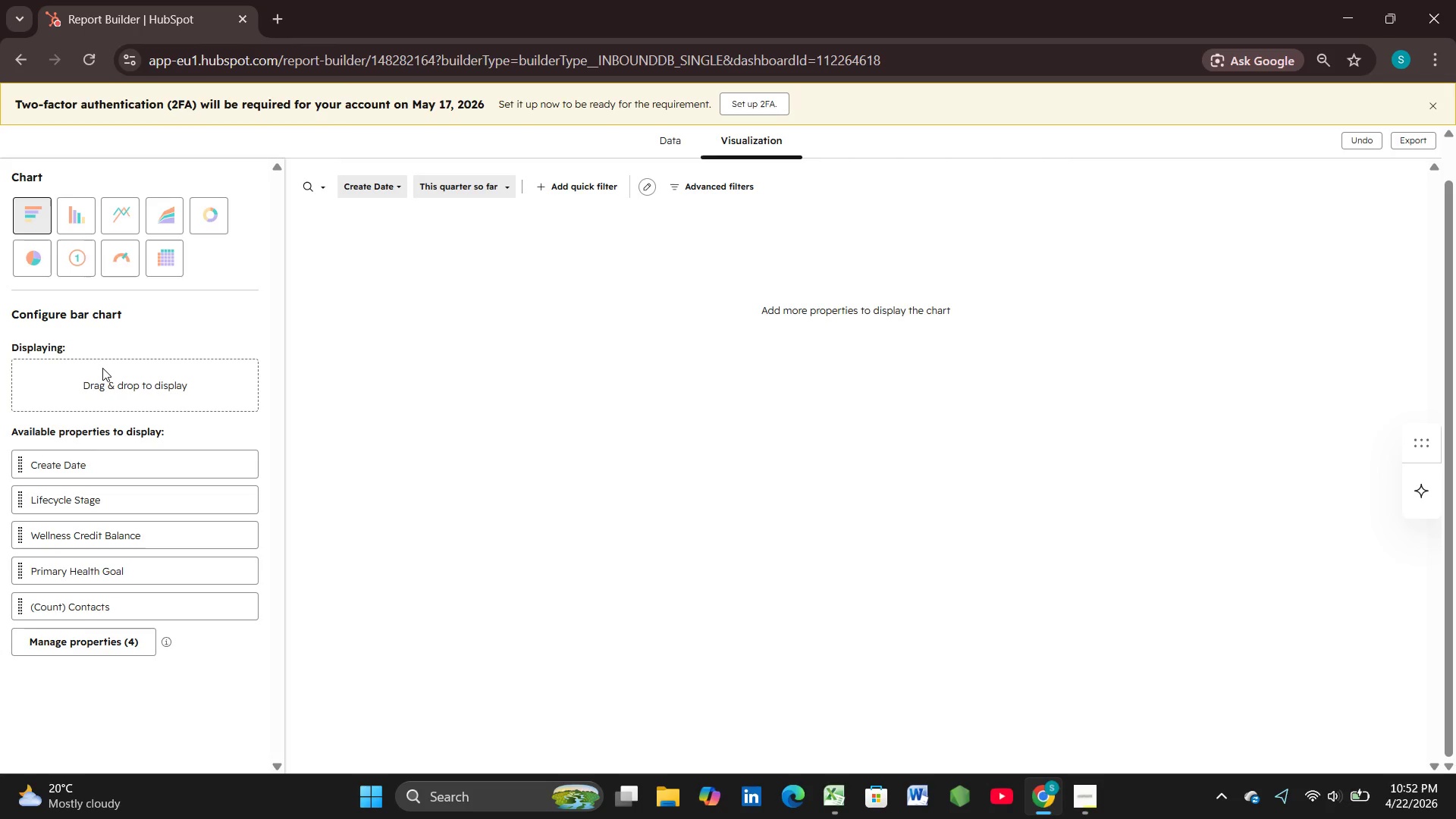 
wait(12.25)
 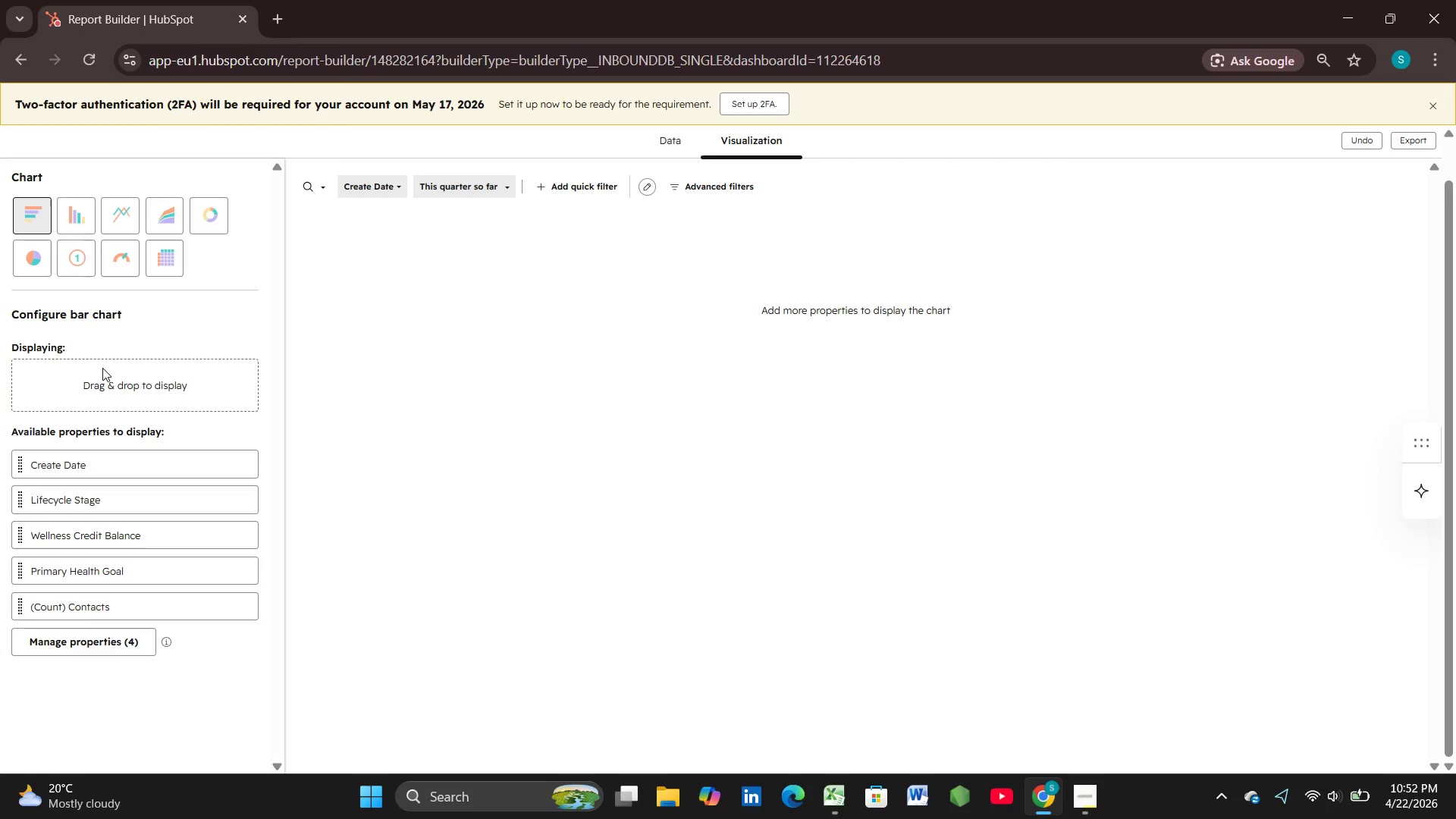 
mouse_move([124, 216])
 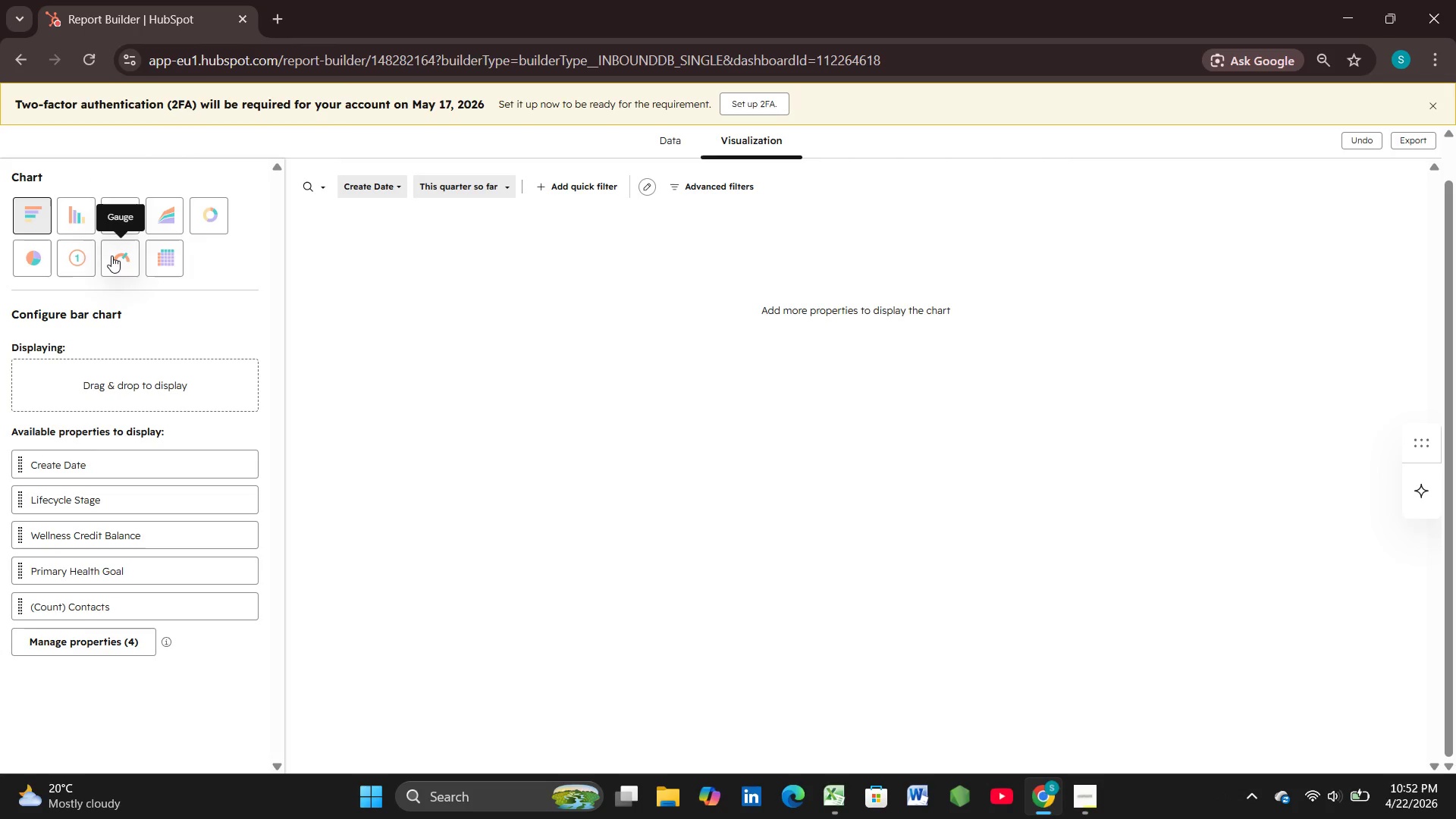 
mouse_move([62, 260])
 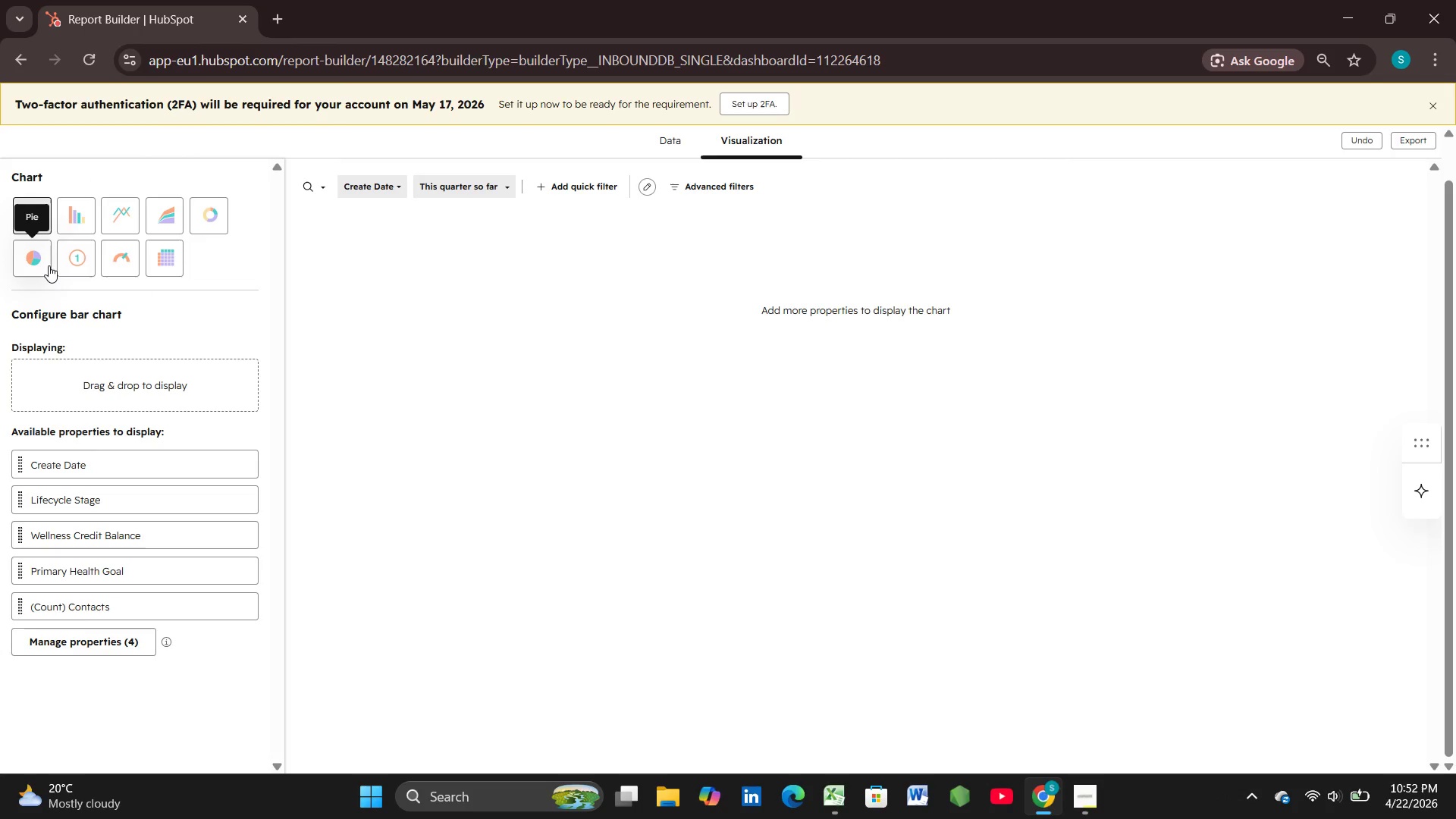 
mouse_move([80, 221])
 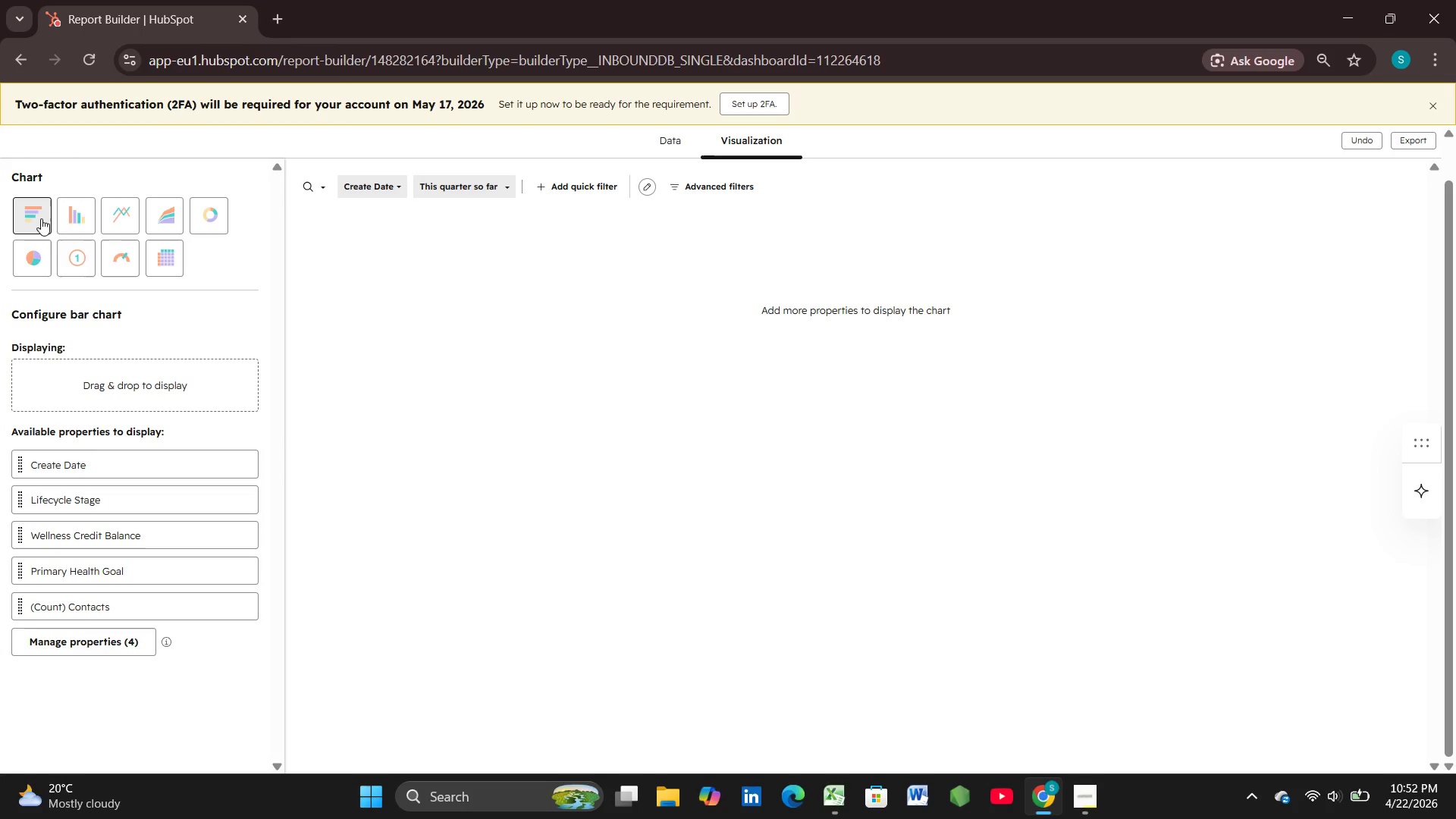 
mouse_move([61, 210])
 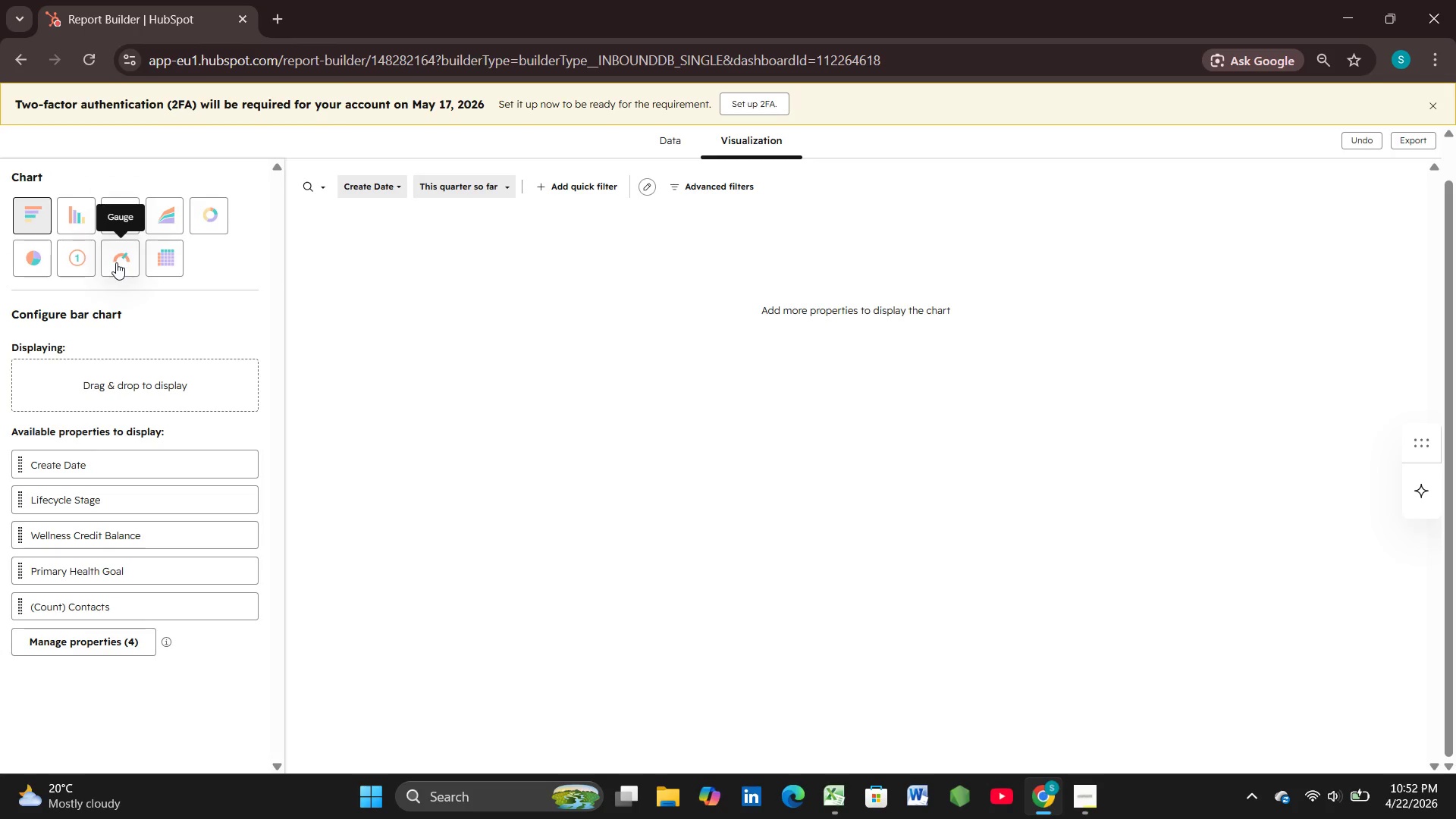 
wait(6.94)
 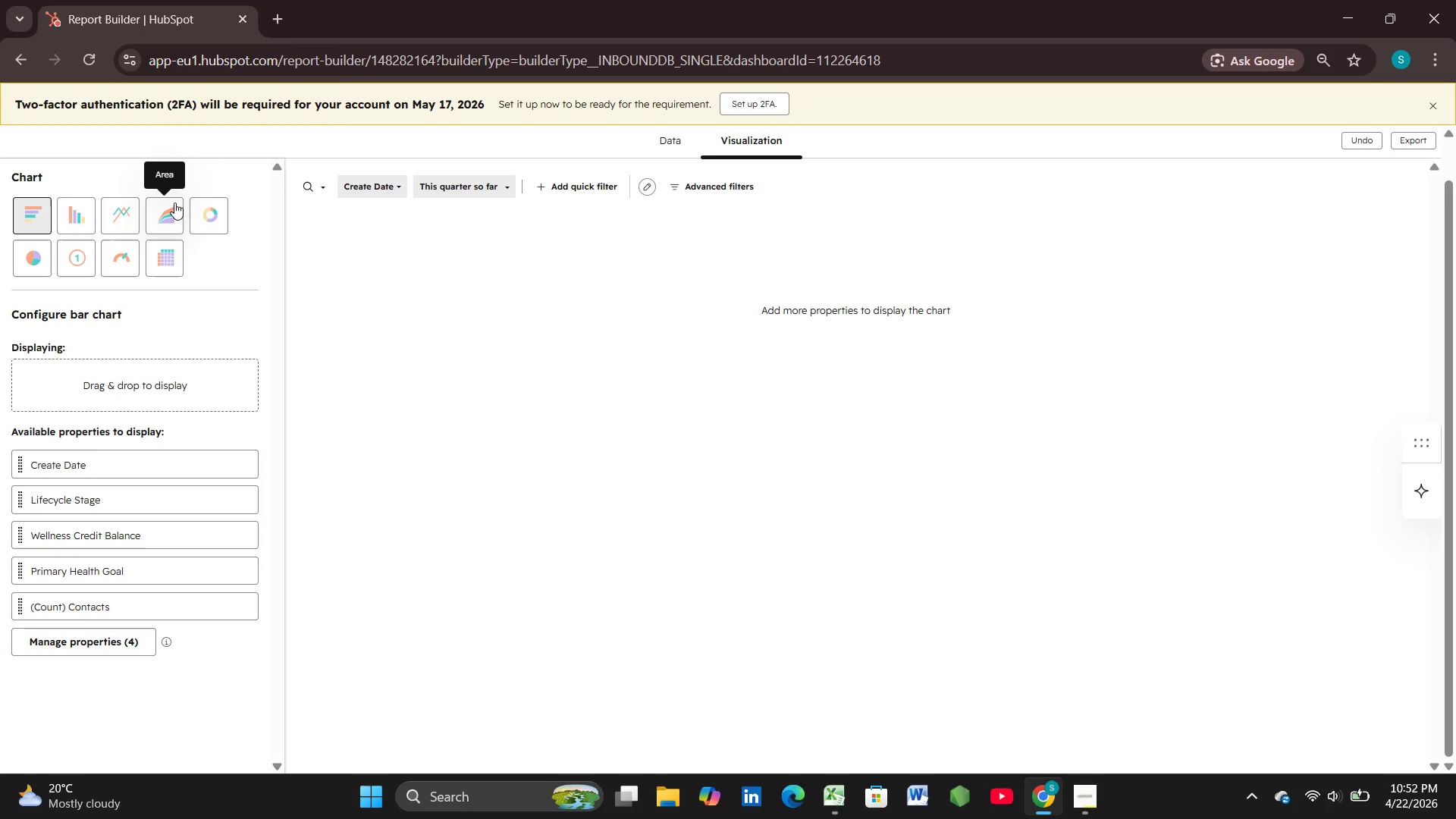 
mouse_move([29, 261])
 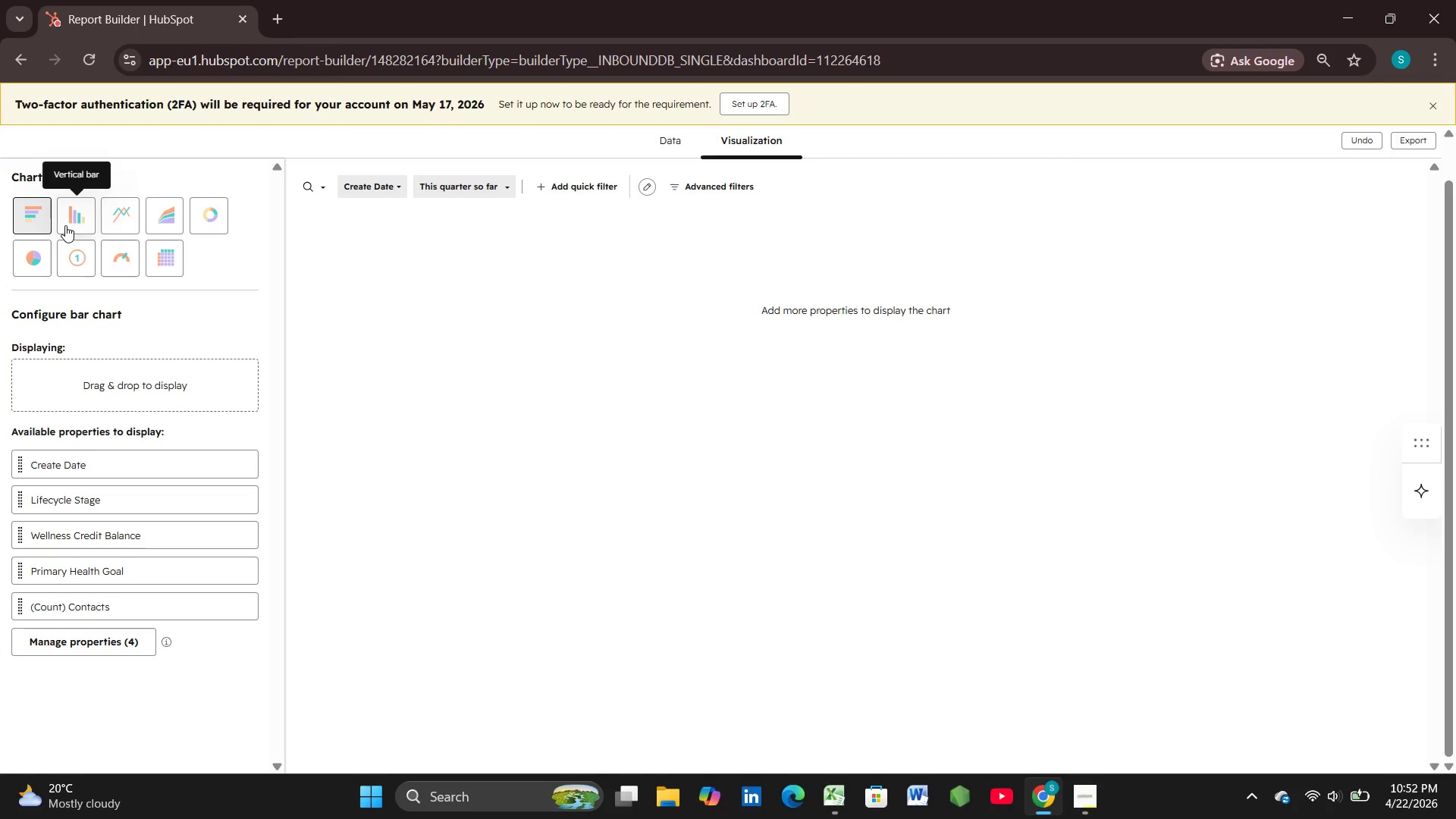 
wait(16.61)
 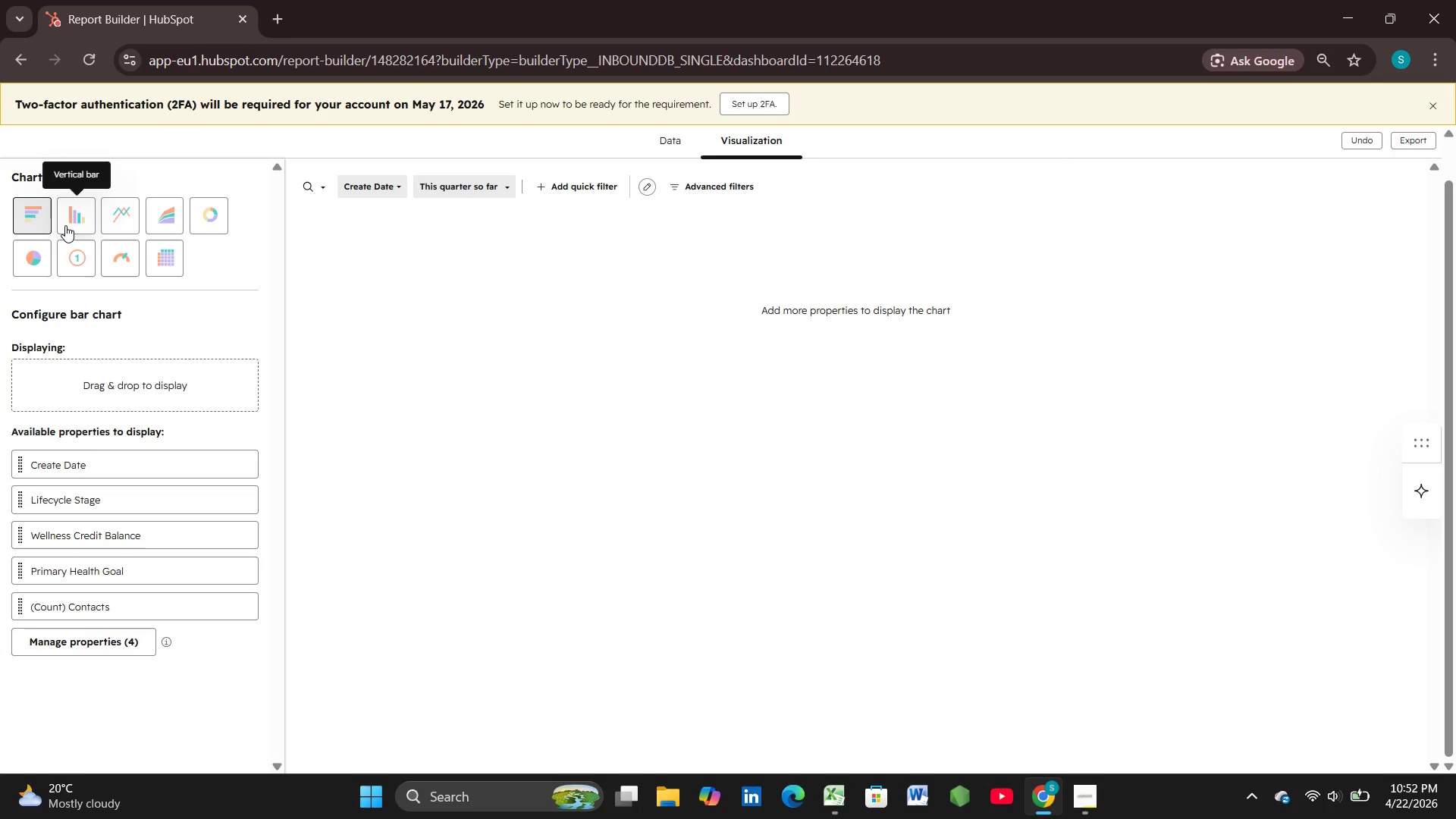 
left_click([65, 225])
 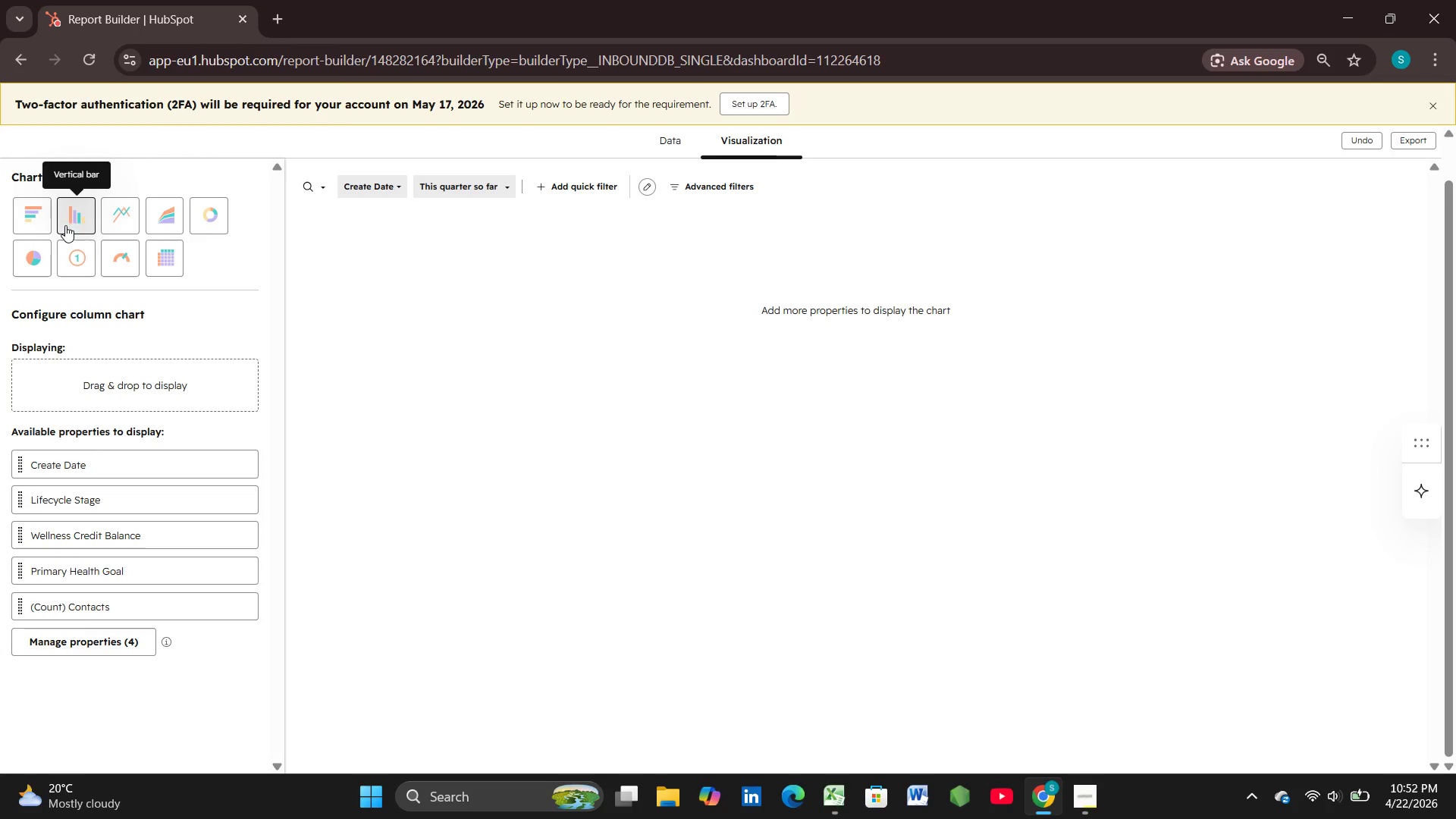 
left_click([75, 219])
 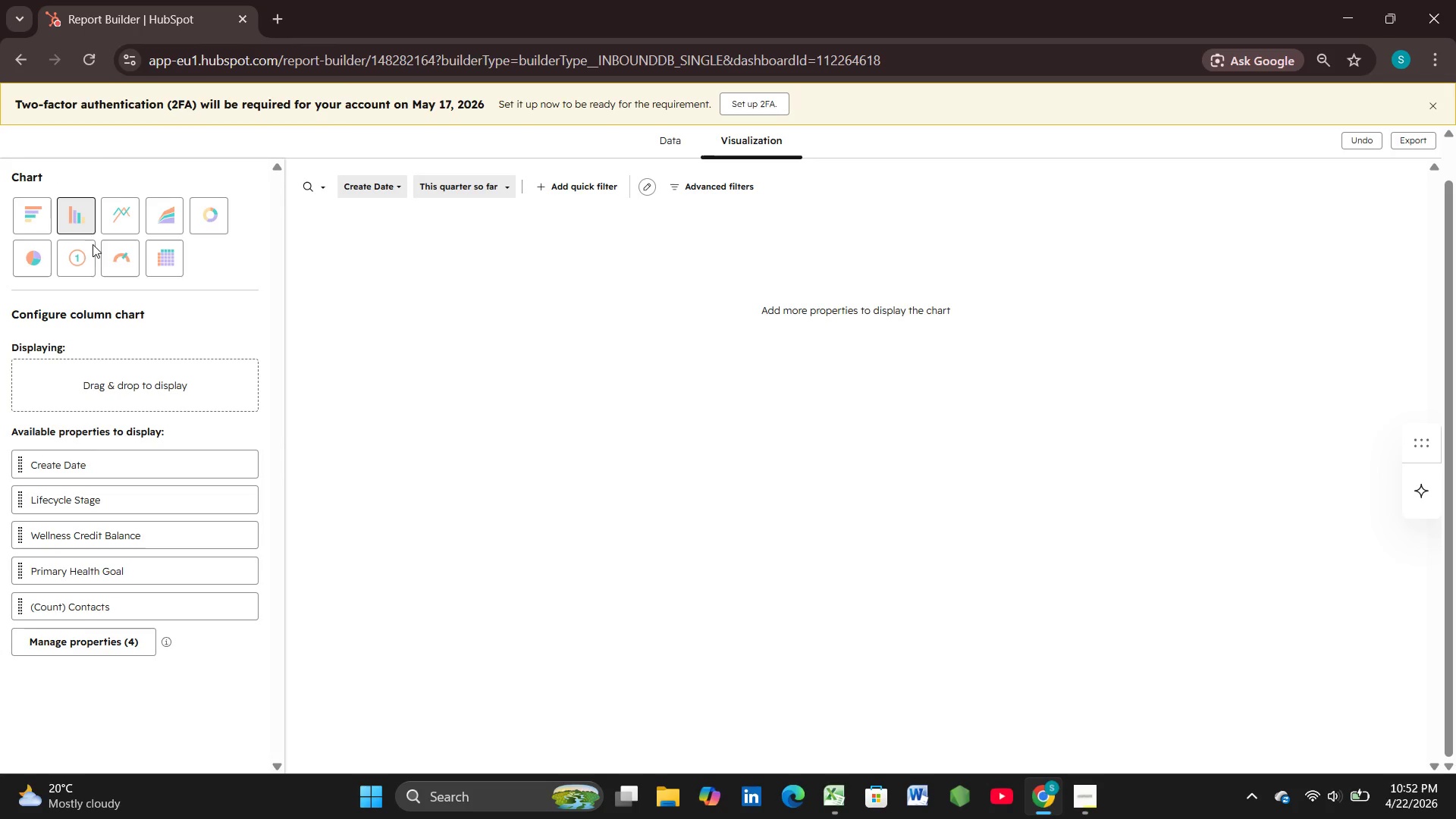 
left_click([68, 202])
 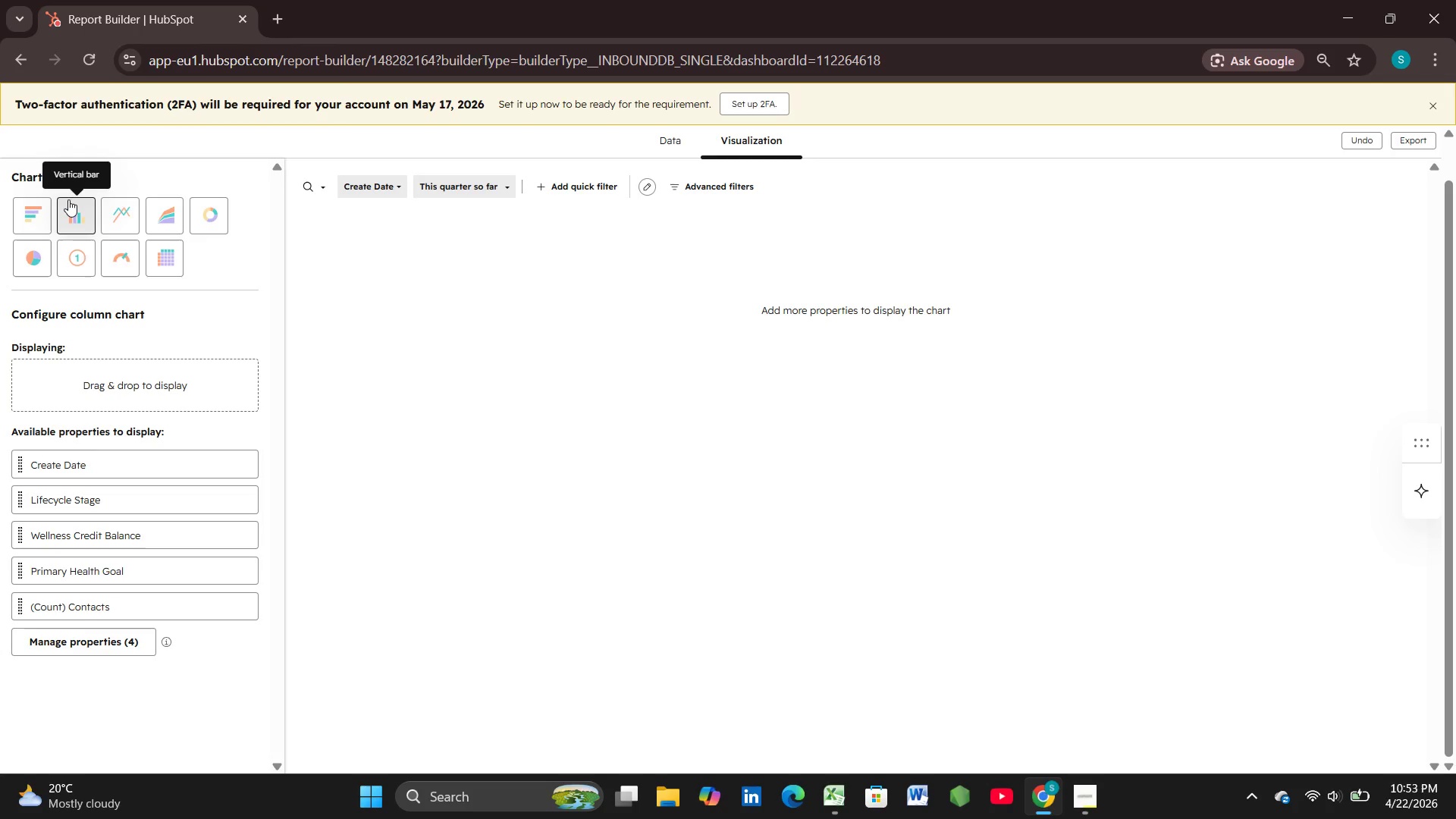 
wait(7.58)
 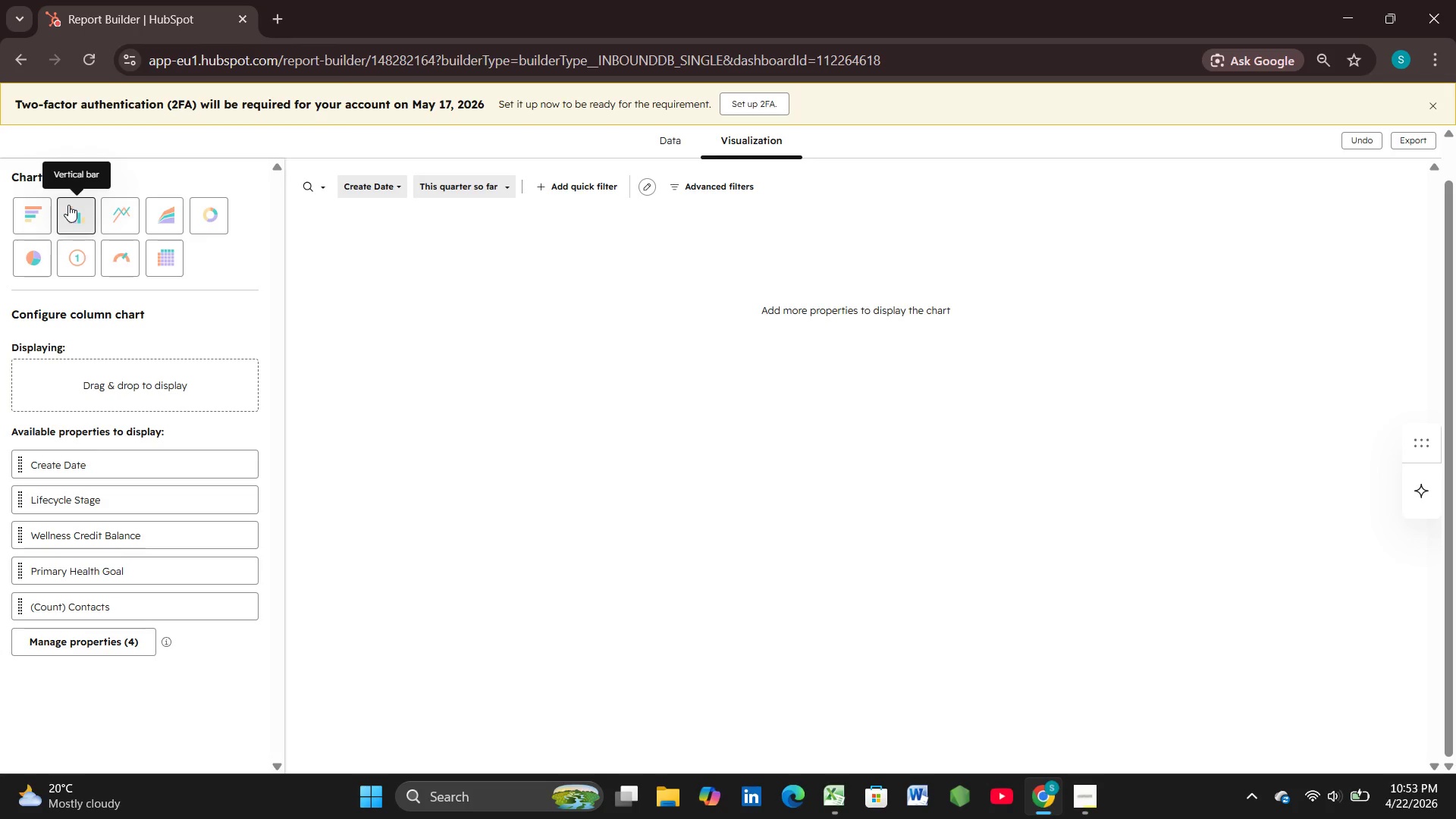 
mouse_move([93, 237])
 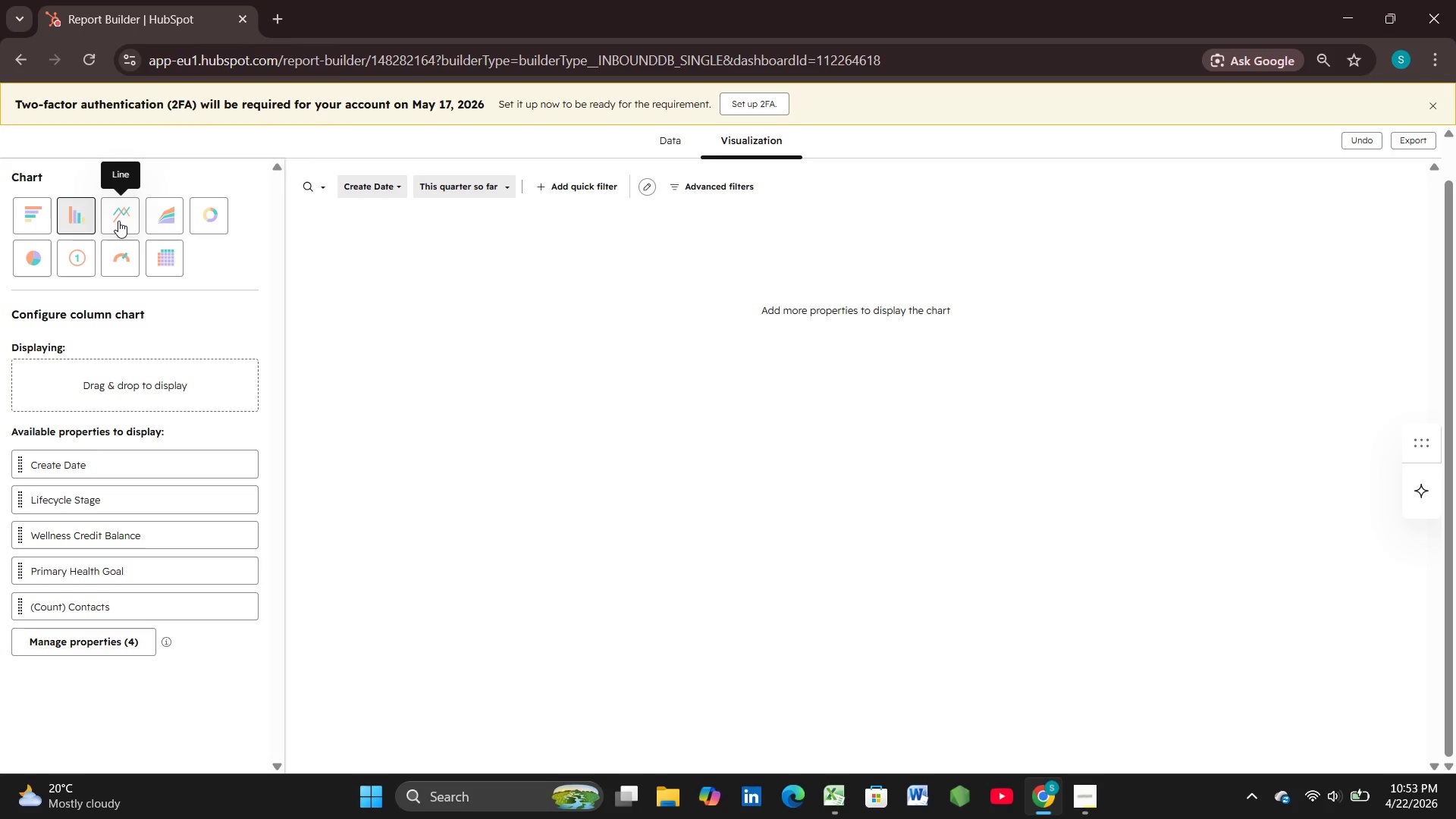 
left_click([77, 257])
 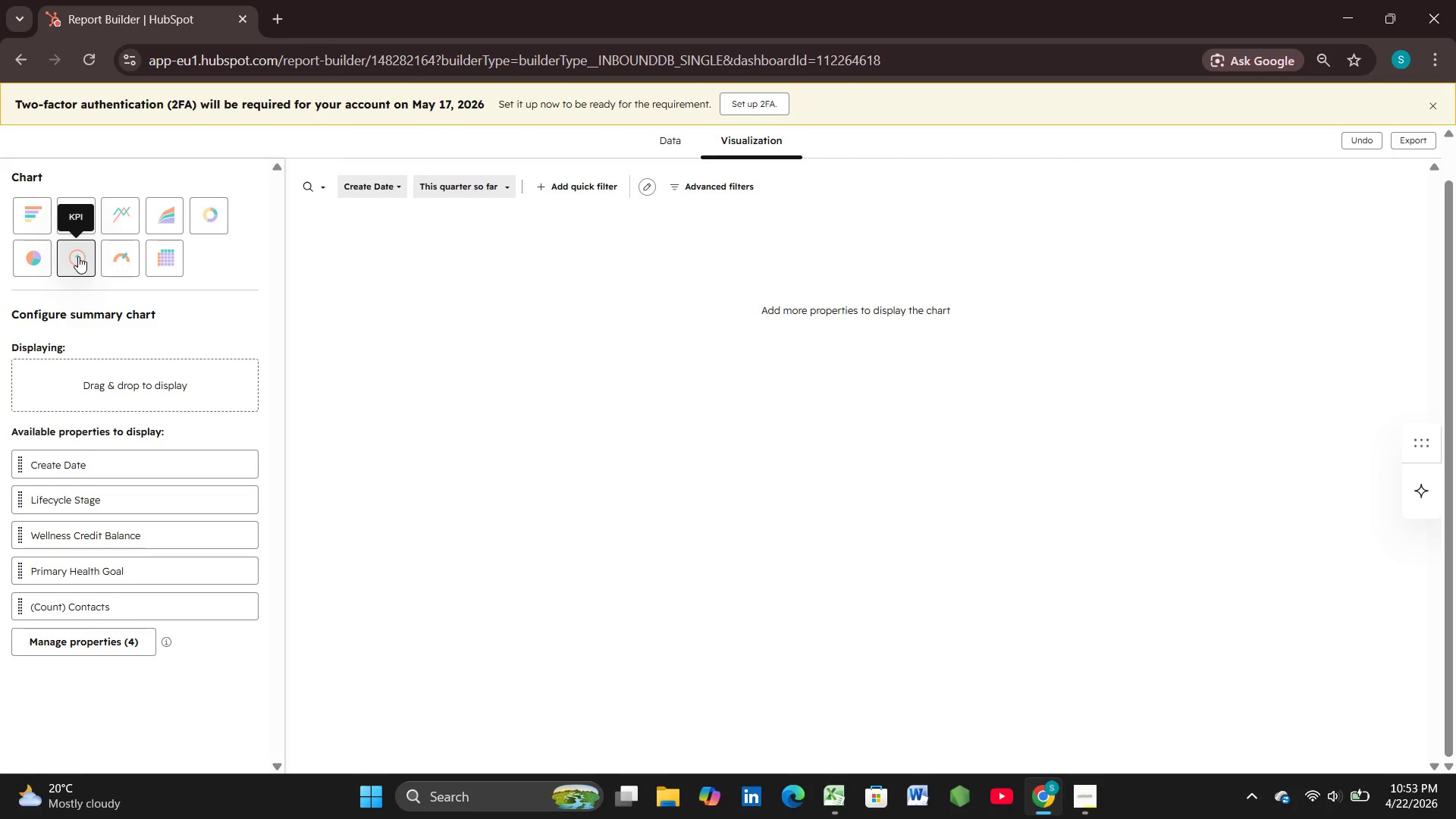 
double_click([78, 256])
 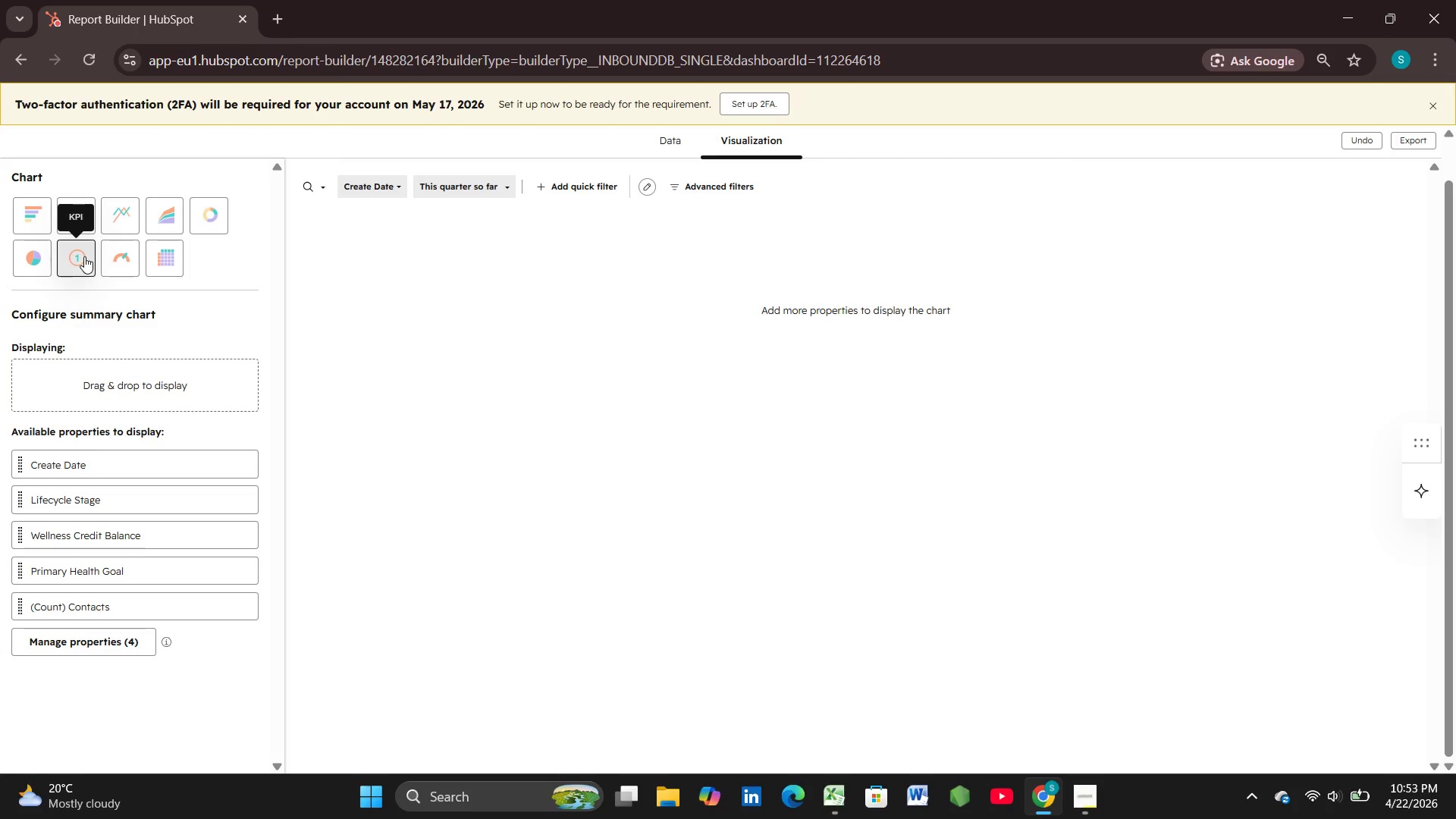 
wait(6.25)
 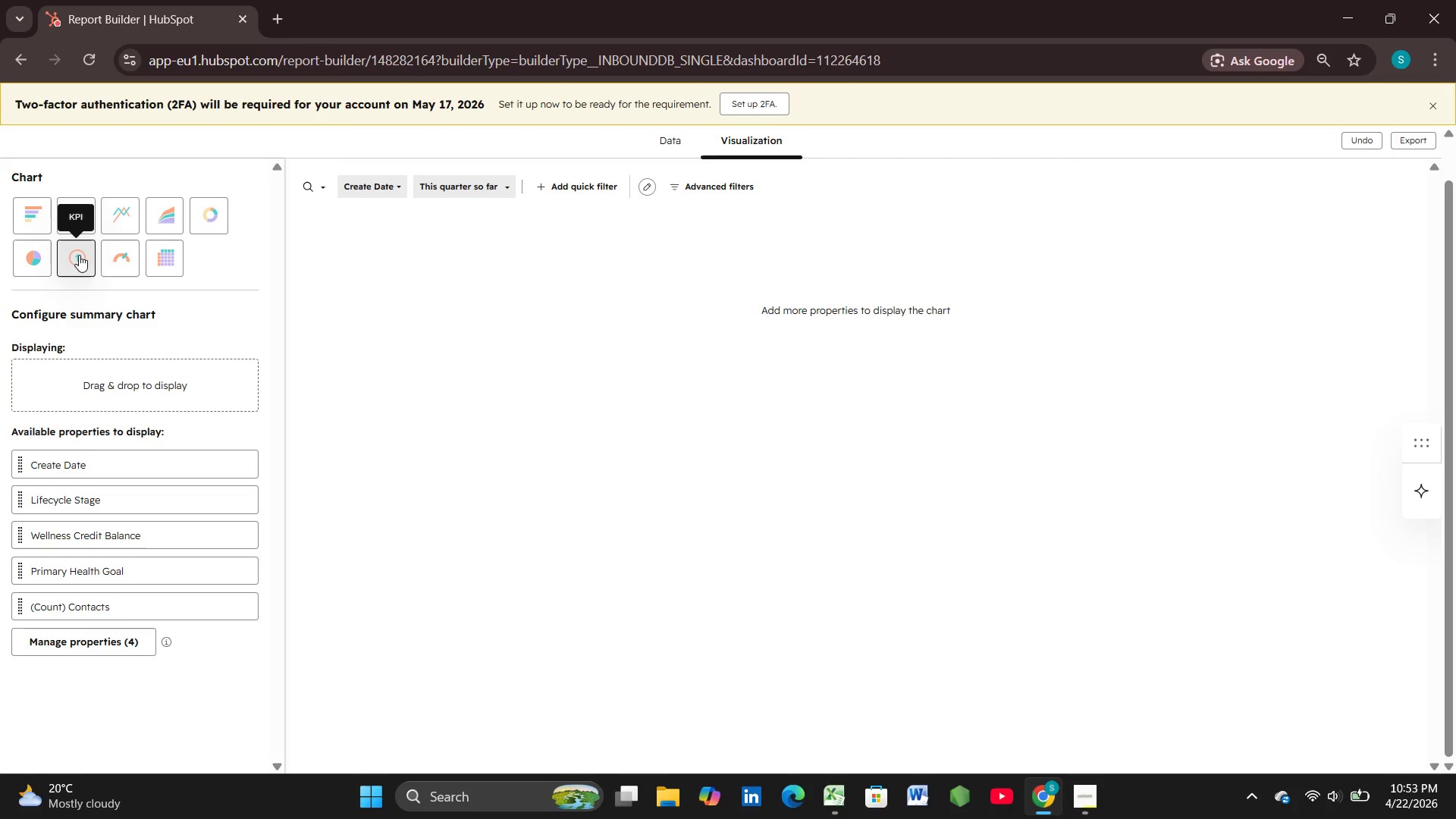 
double_click([86, 256])
 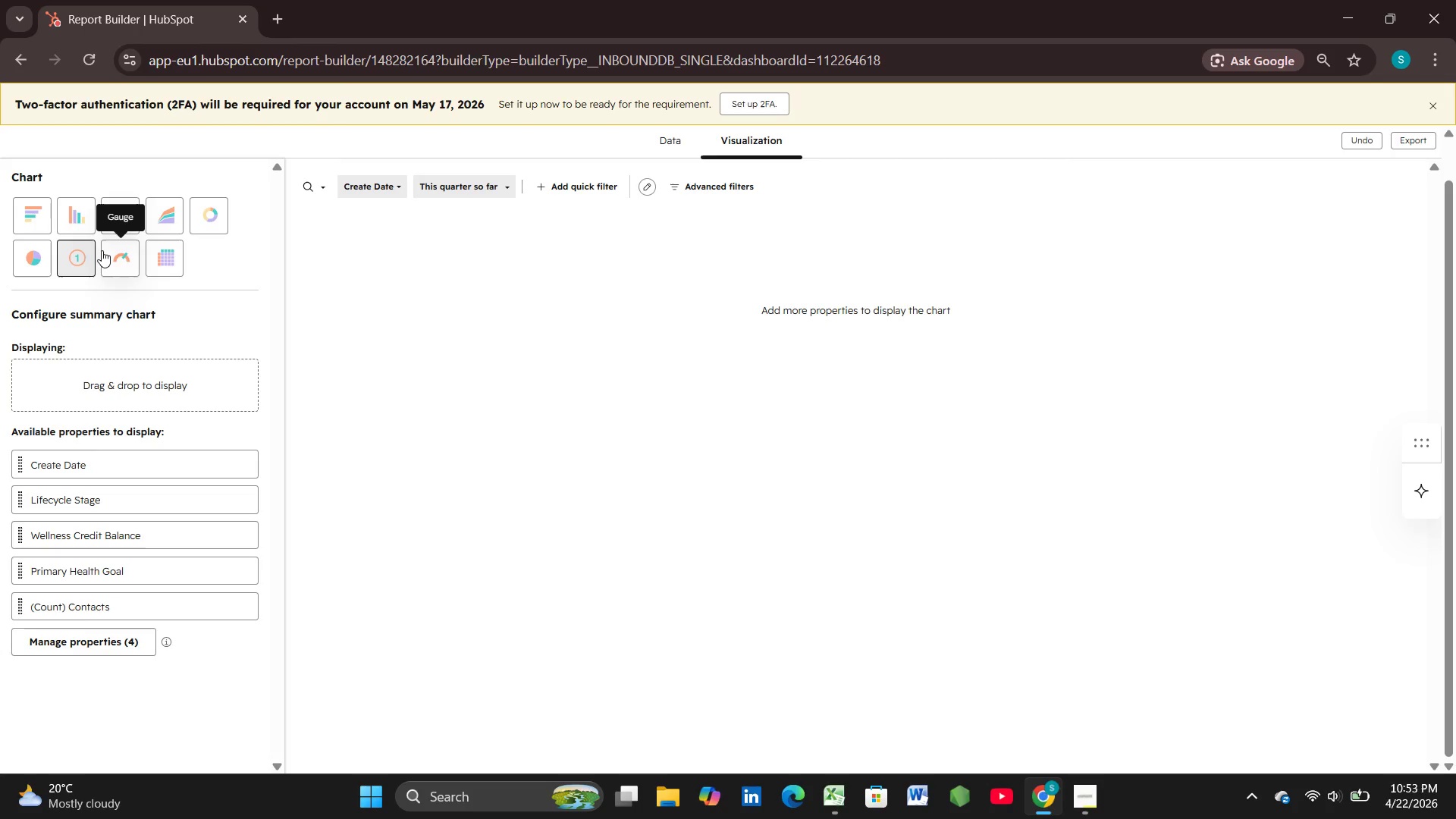 
wait(7.62)
 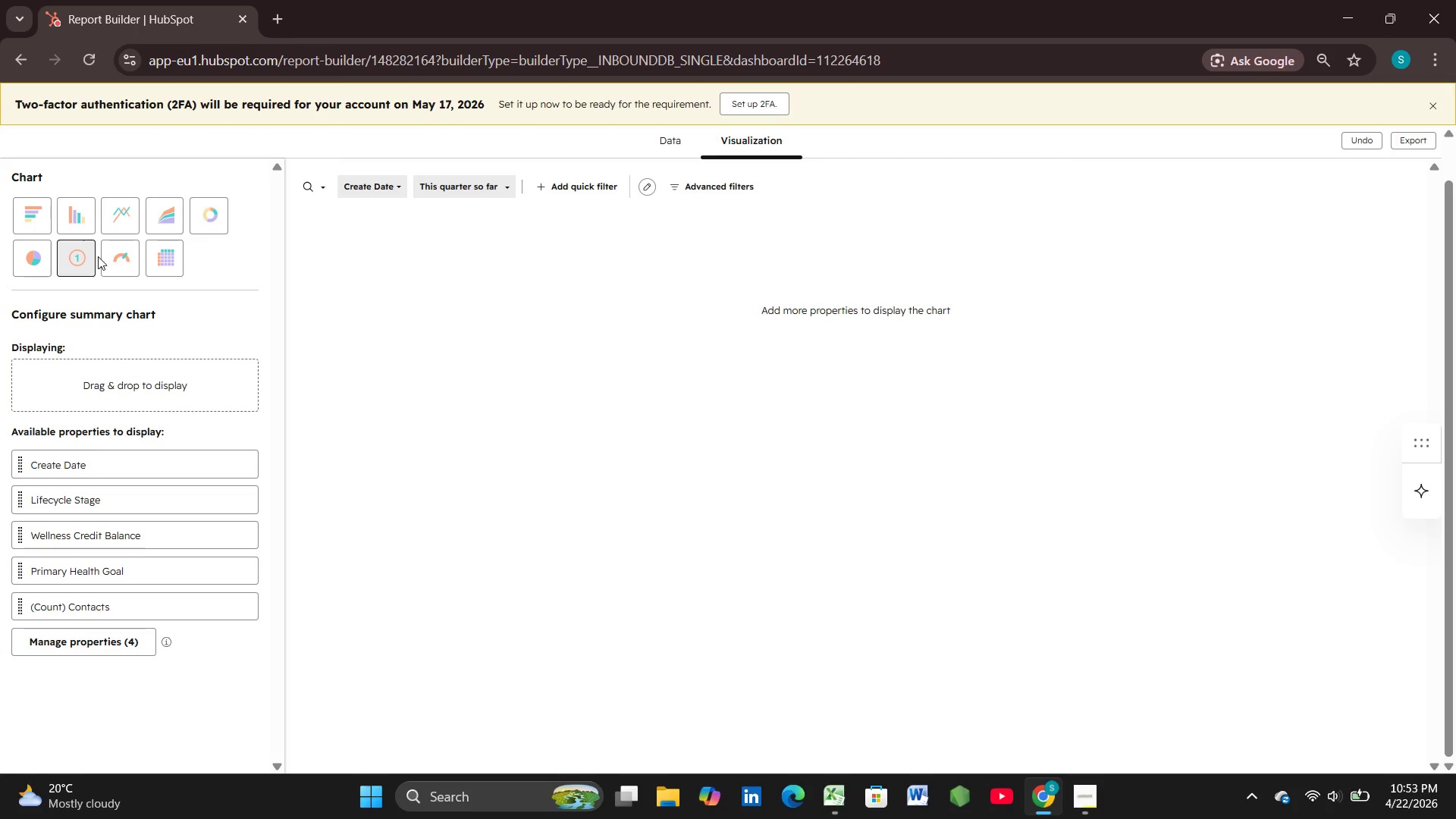 
left_click([74, 250])
 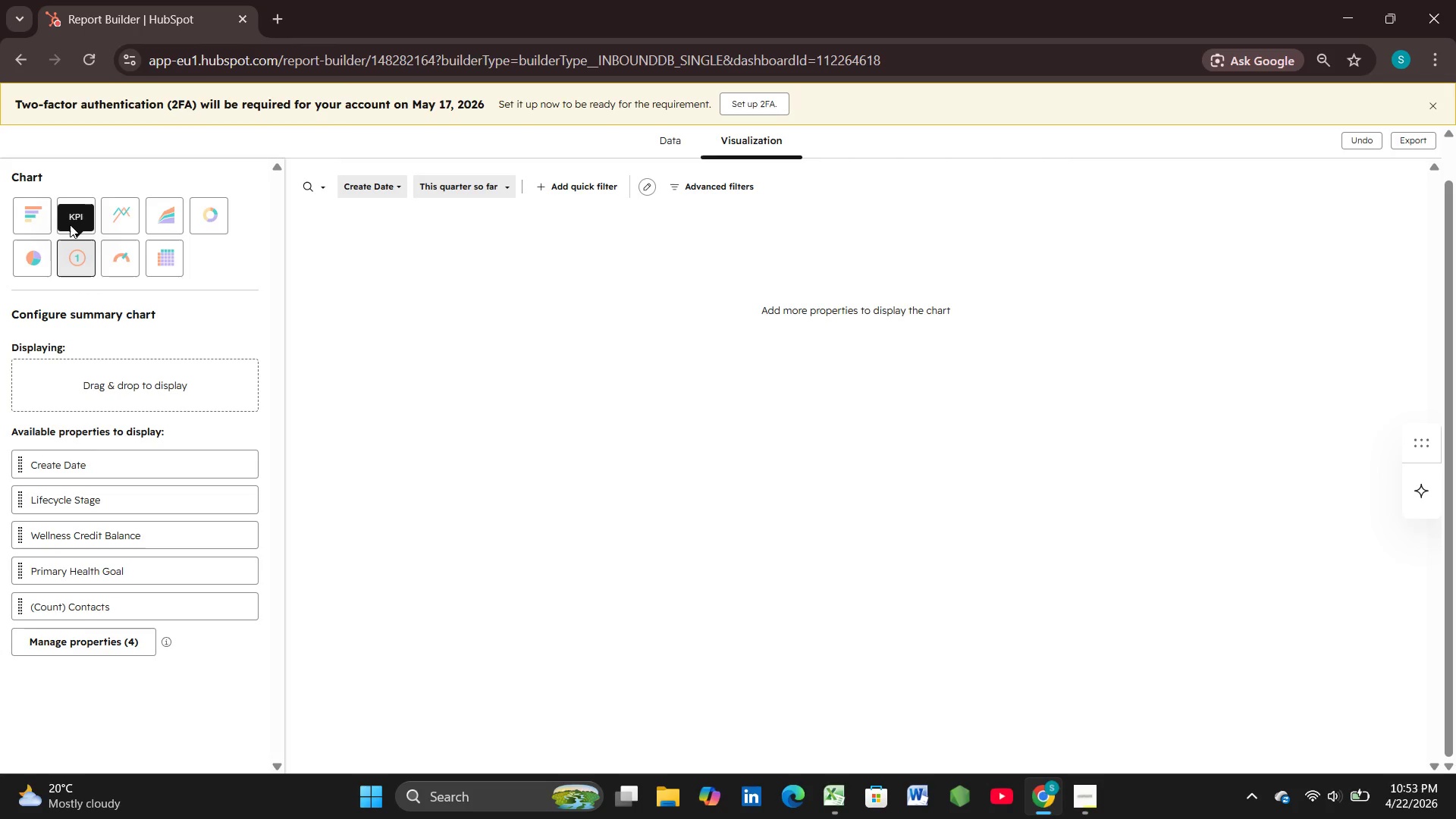 
wait(13.06)
 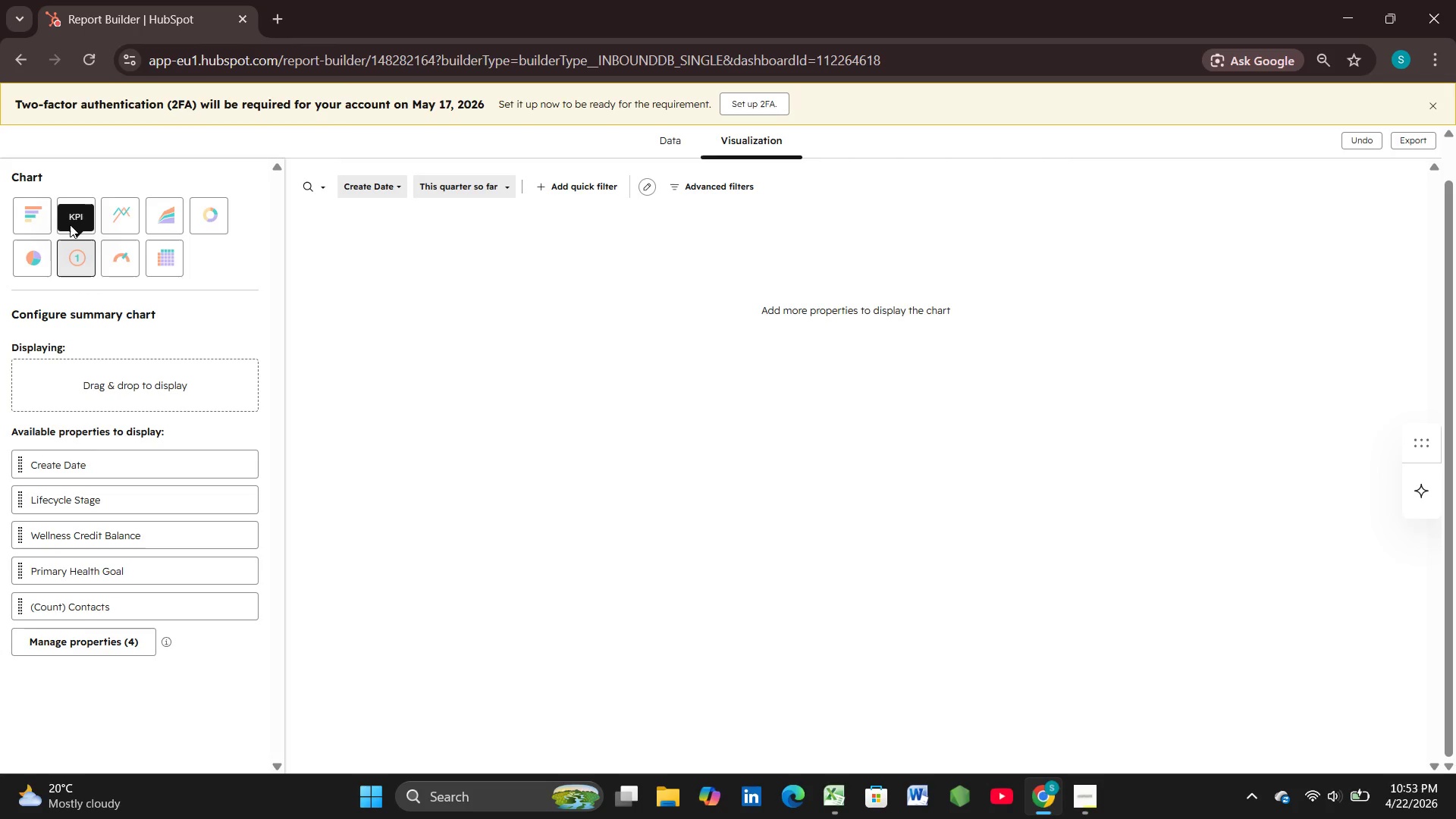 
mouse_move([67, 202])
 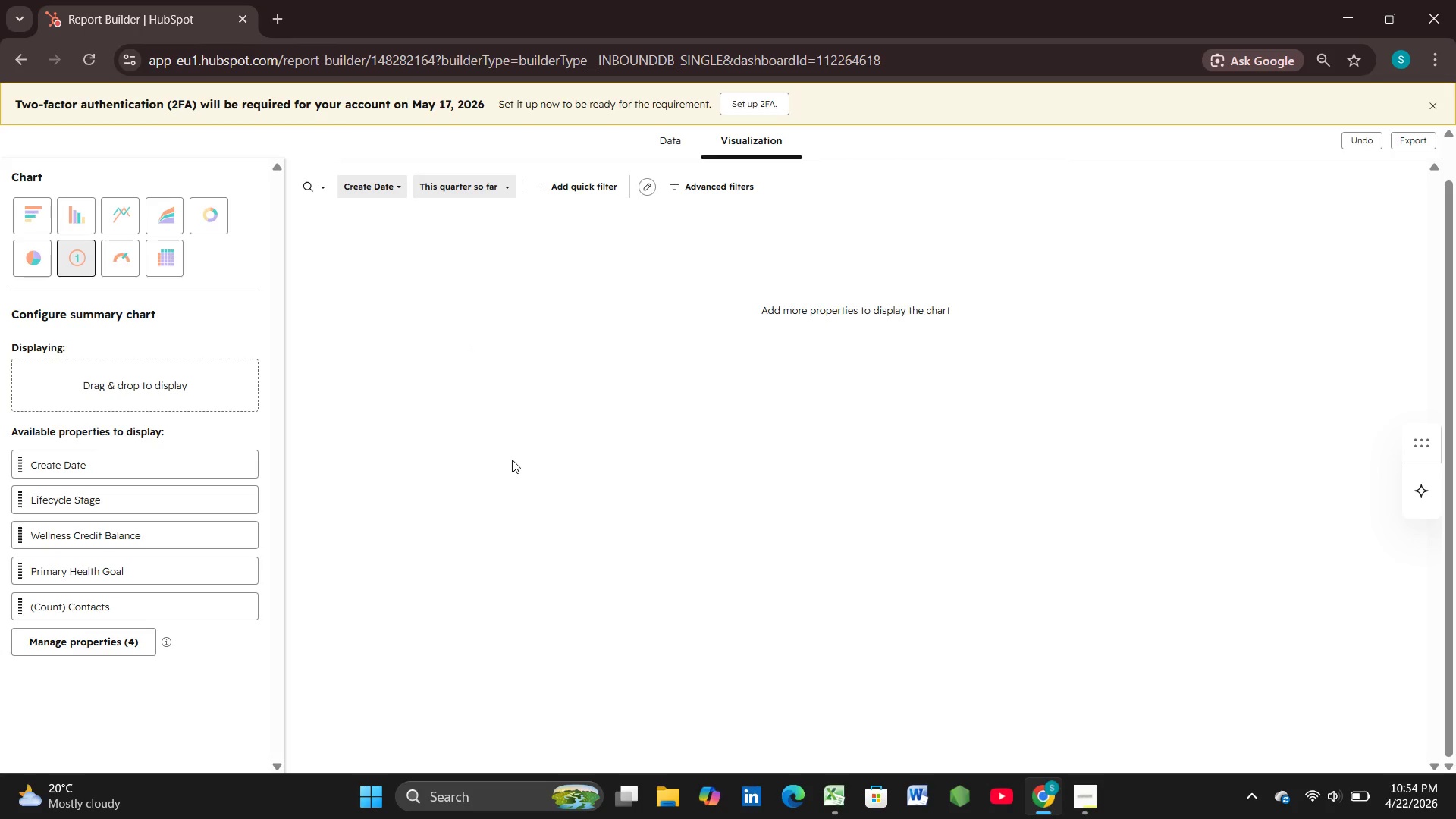 
wait(57.21)
 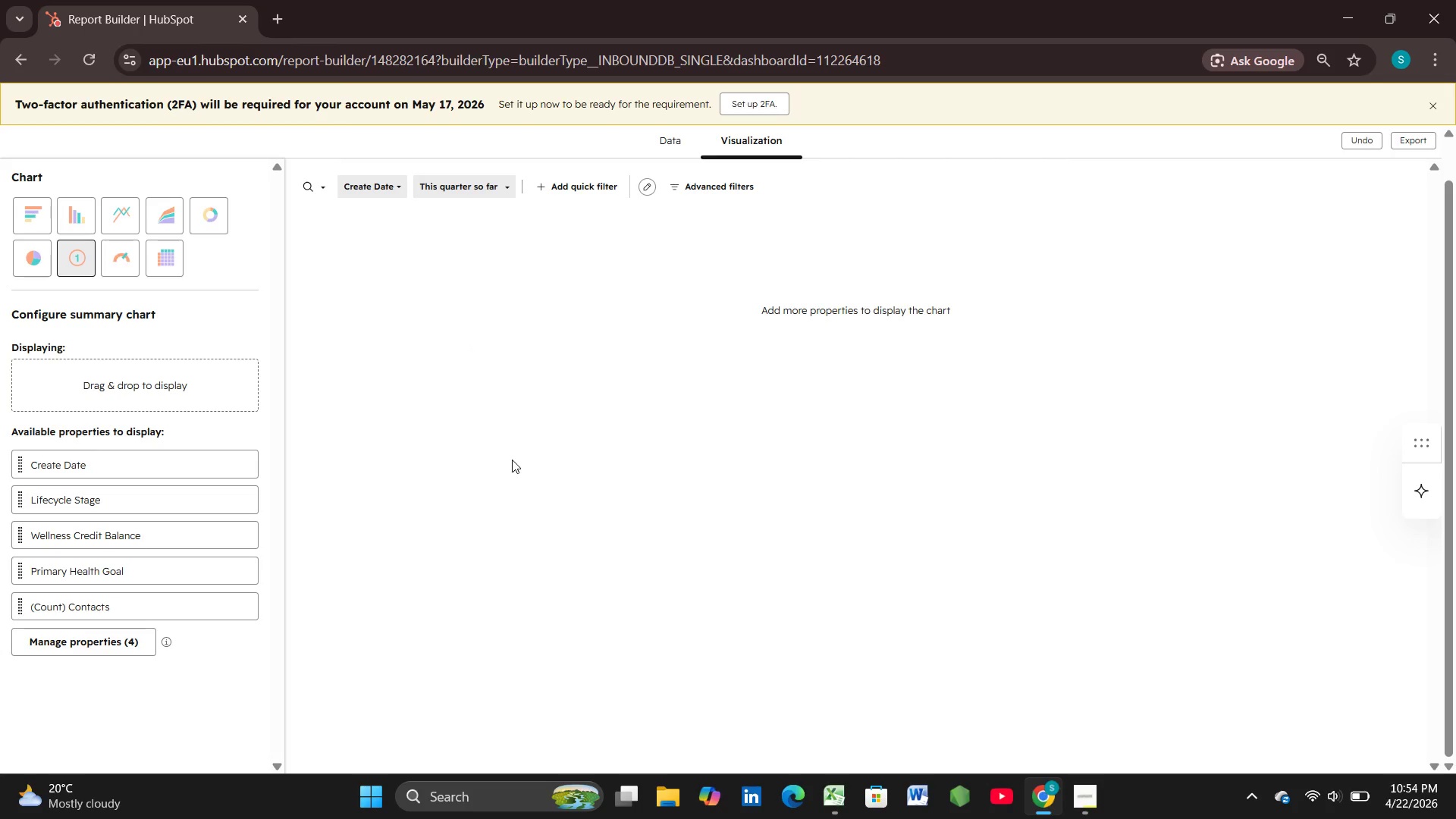 
mouse_move([1355, 783])
 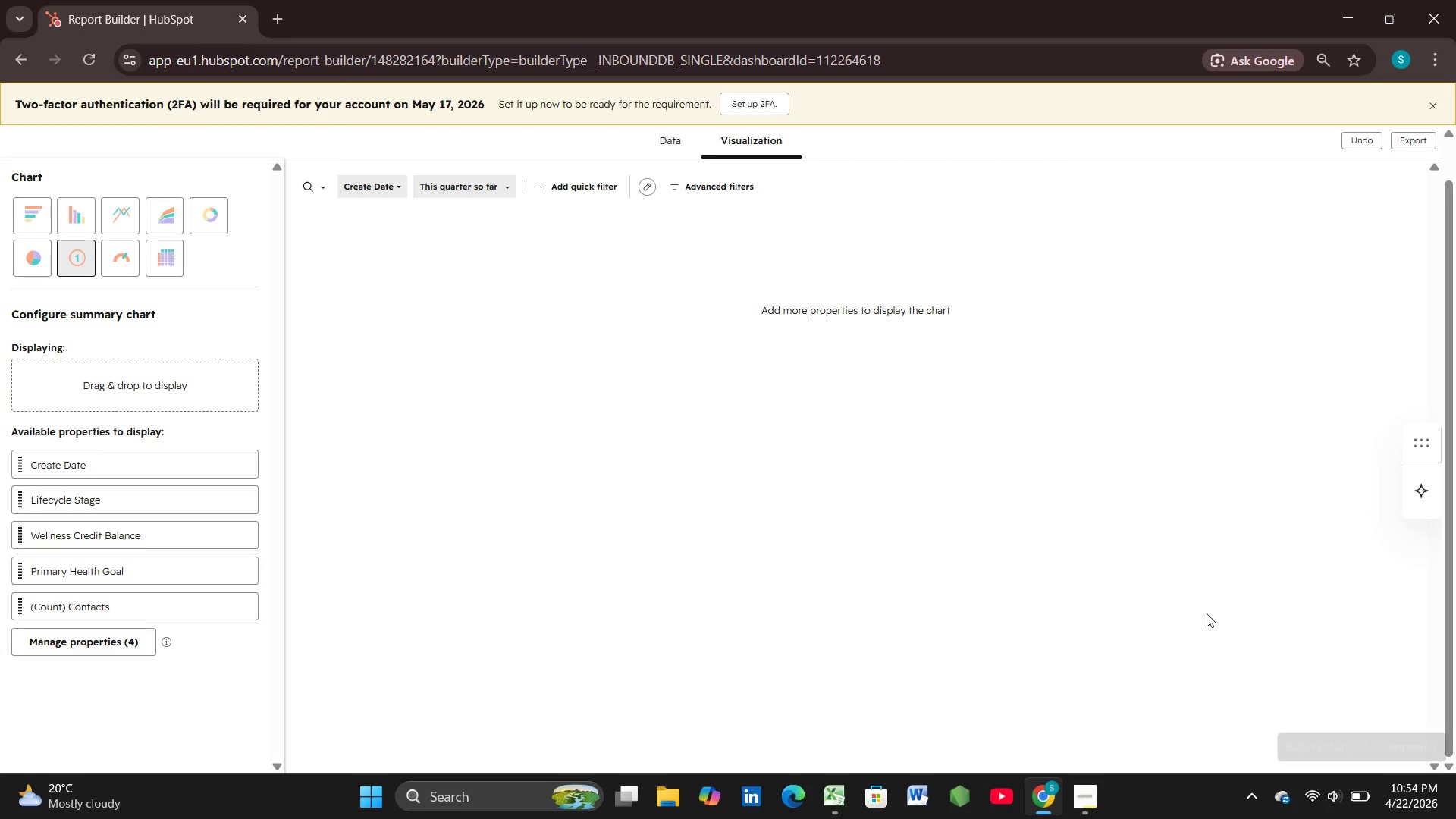 
left_click([1207, 613])
 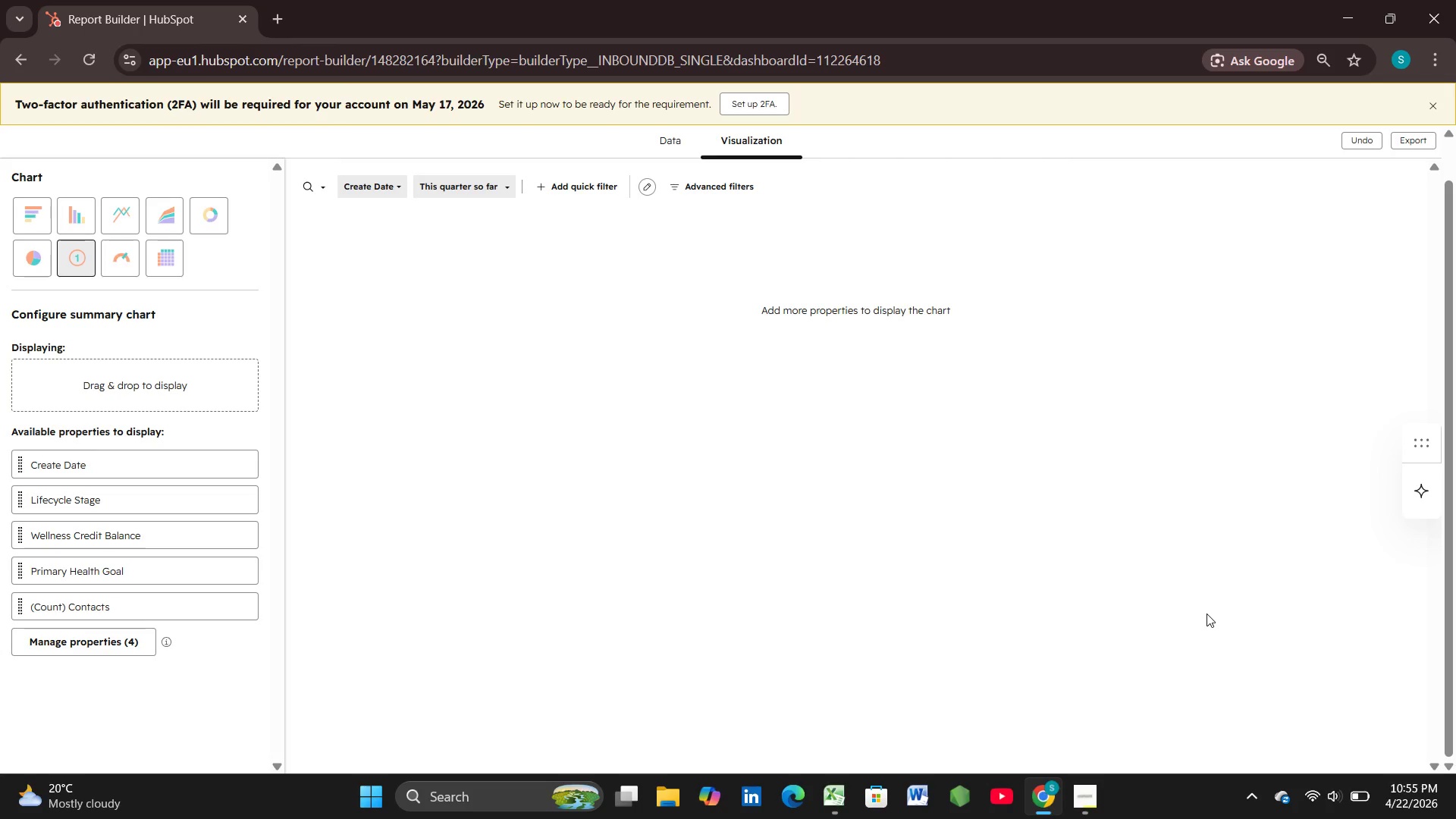 
wait(33.88)
 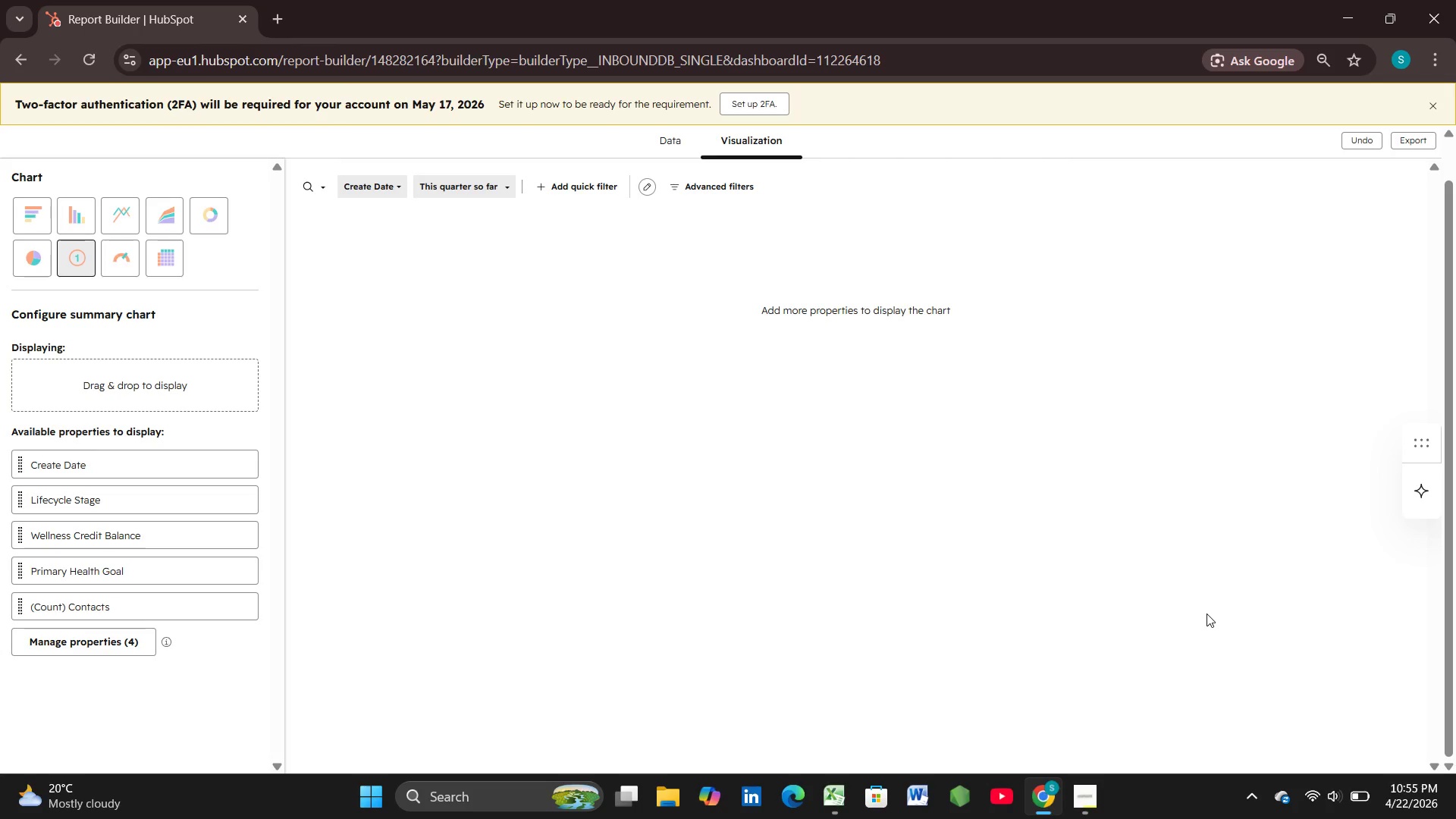 
left_click_drag(start_coordinate=[1173, 583], to_coordinate=[1044, 548])
 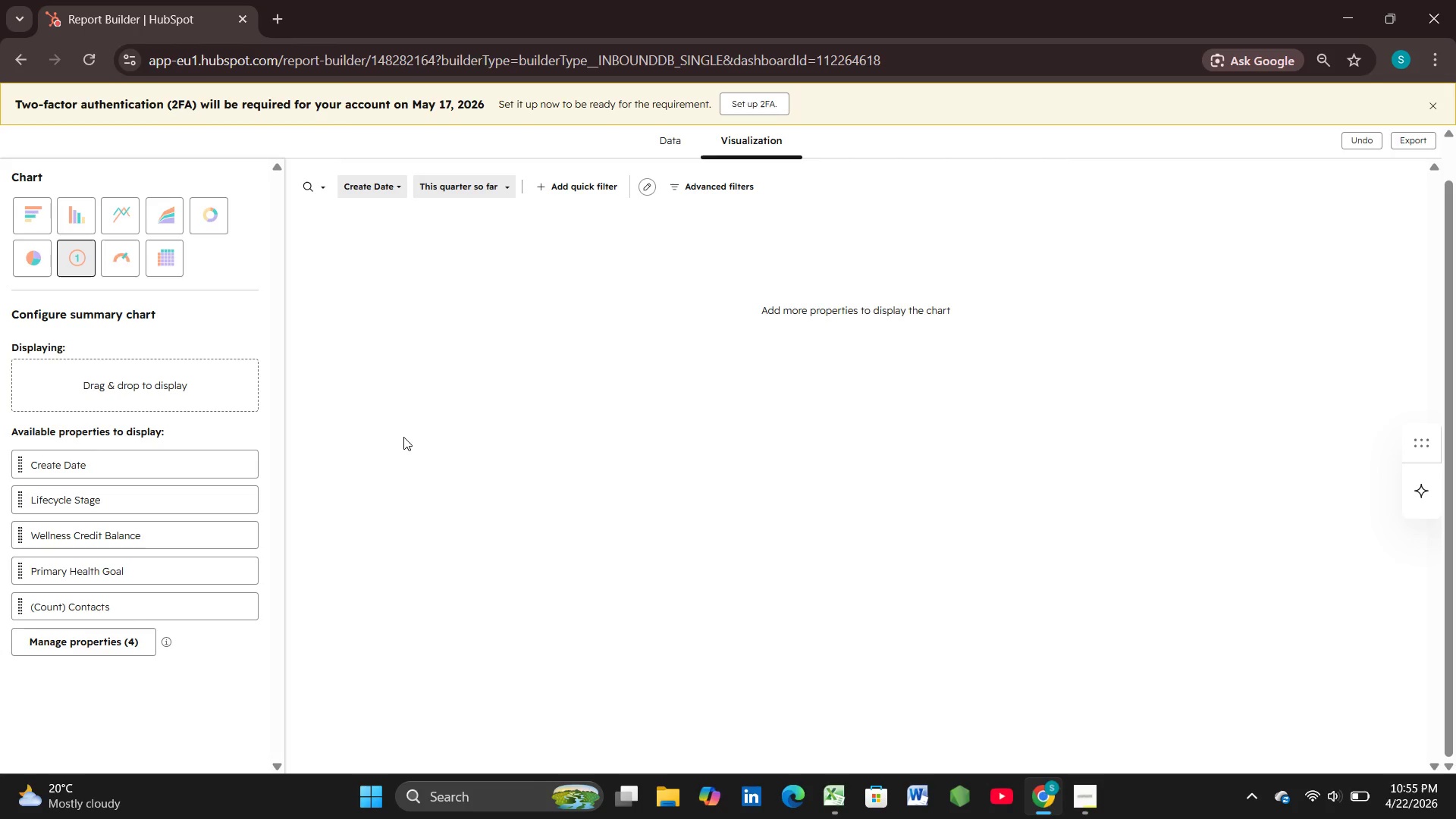 
wait(18.23)
 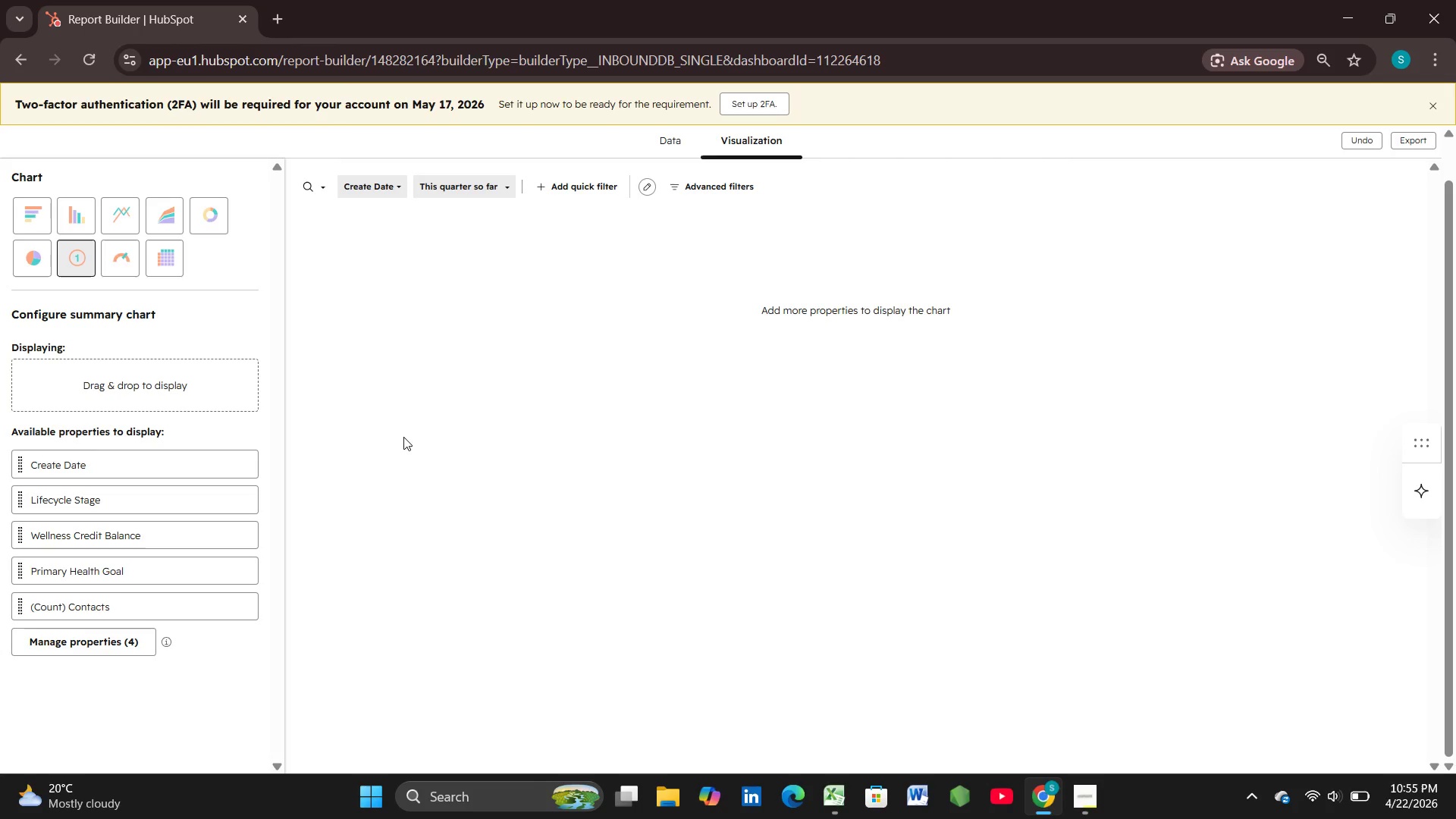 
left_click_drag(start_coordinate=[97, 468], to_coordinate=[143, 379])
 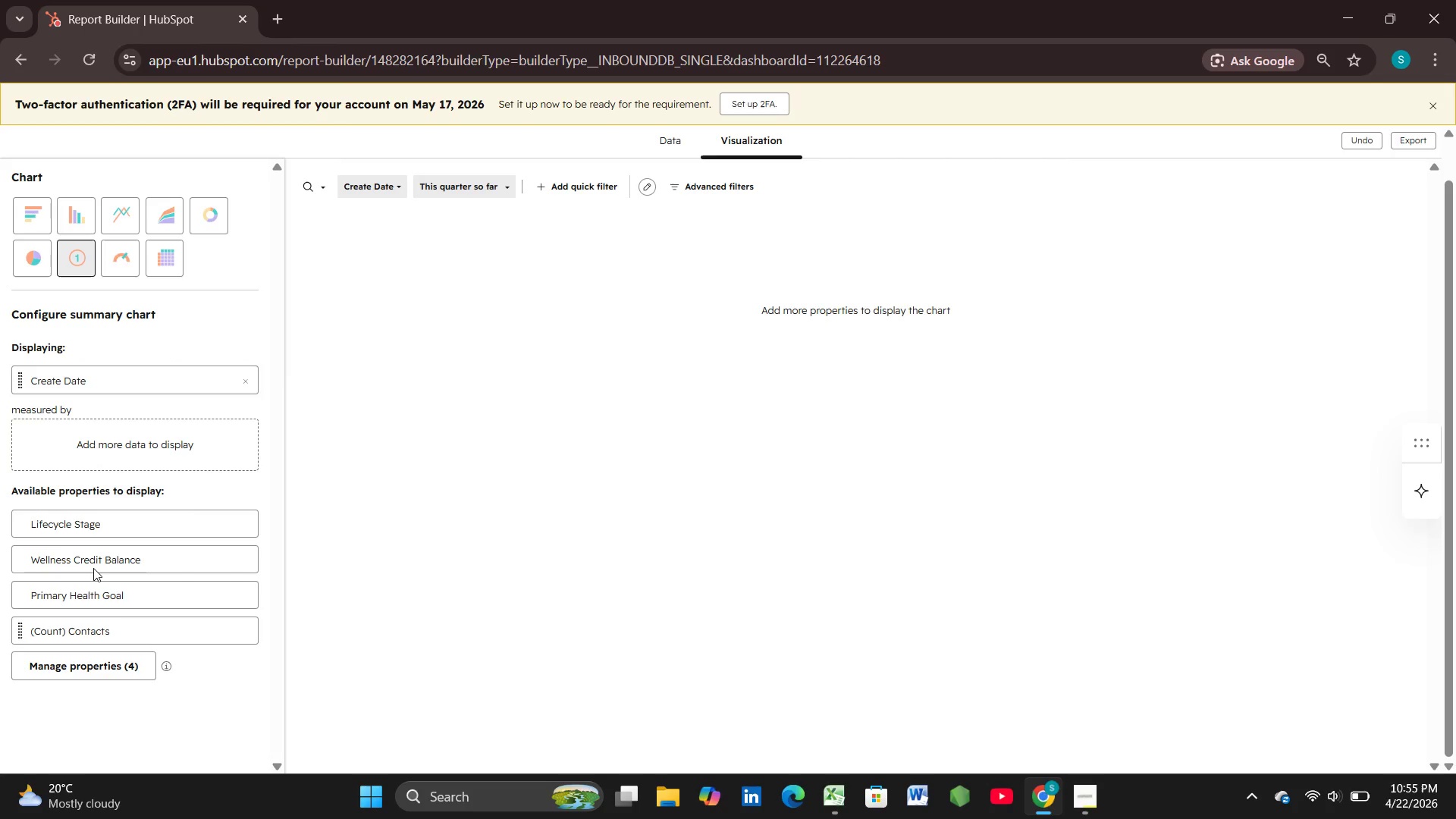 
left_click_drag(start_coordinate=[93, 568], to_coordinate=[121, 447])
 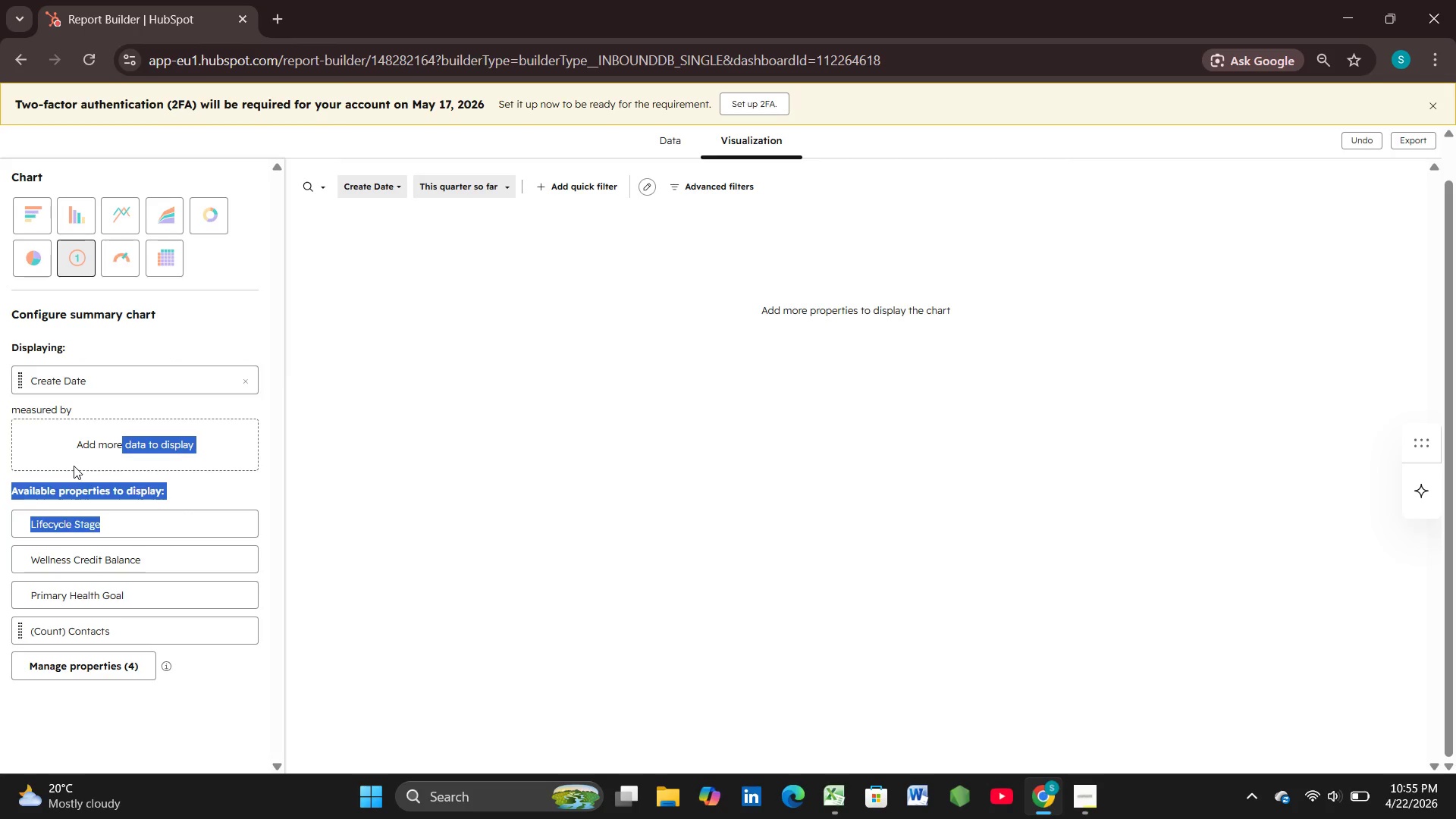 
left_click([74, 465])
 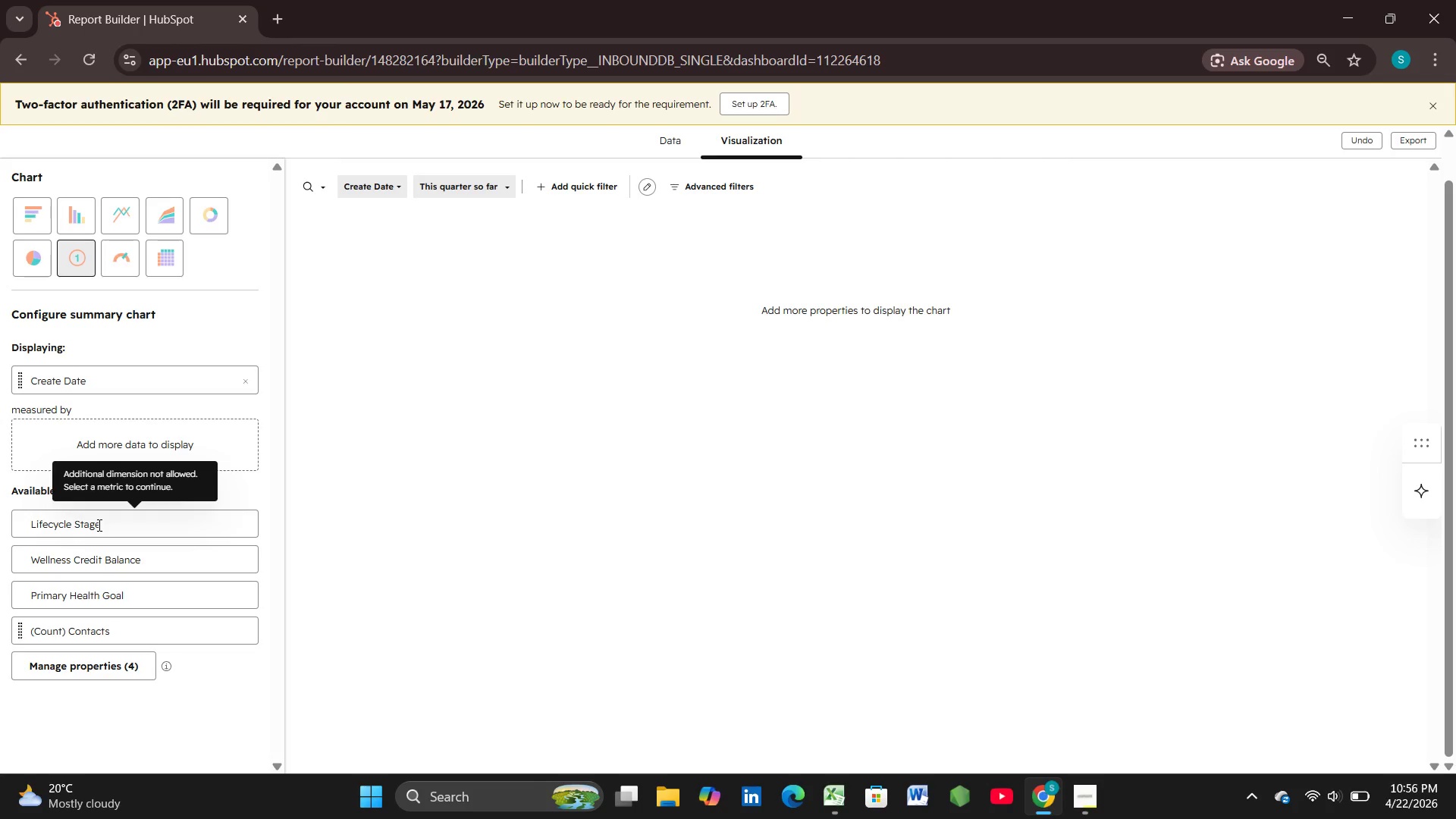 
wait(47.25)
 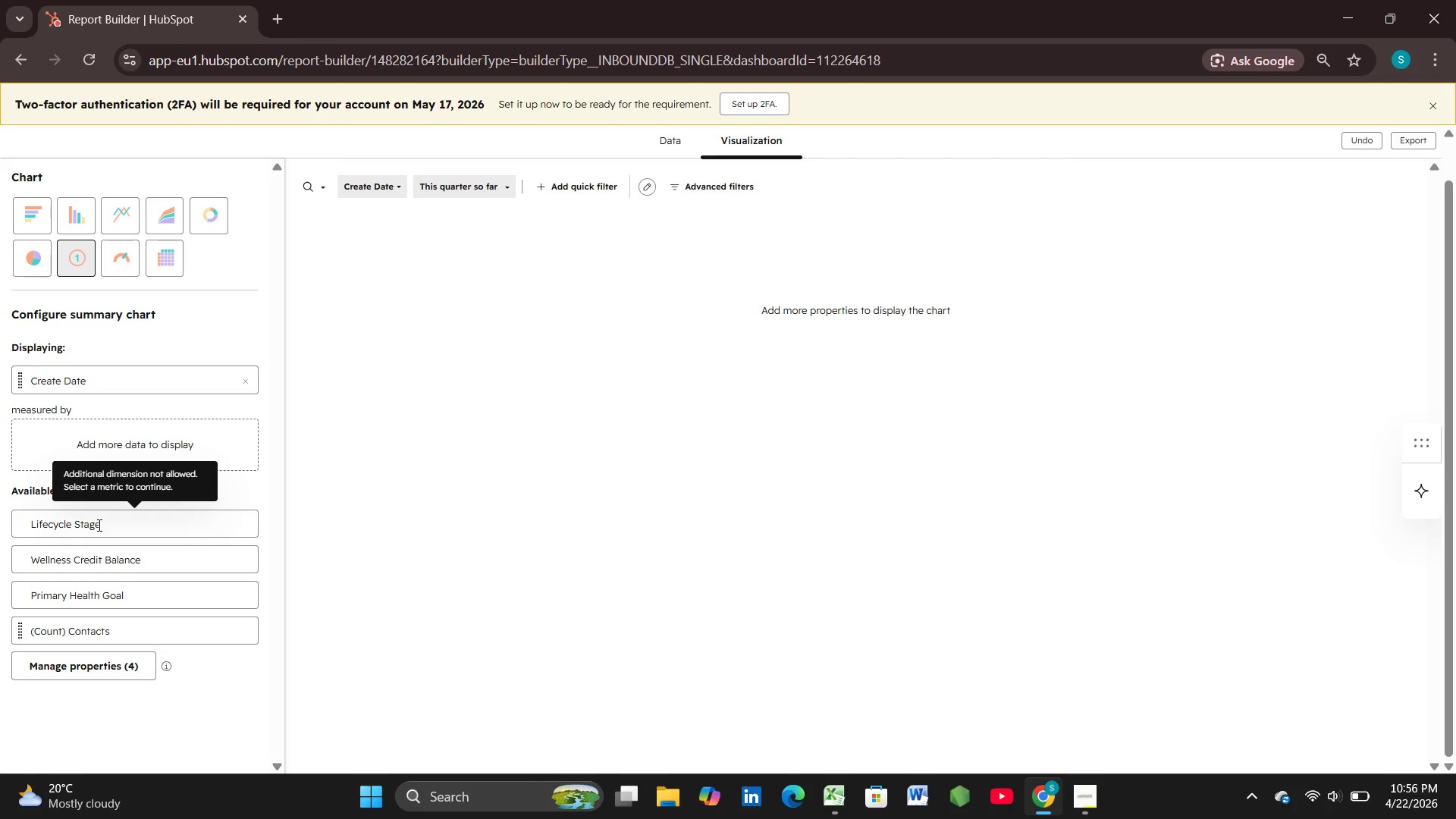 
left_click_drag(start_coordinate=[122, 574], to_coordinate=[143, 448])
 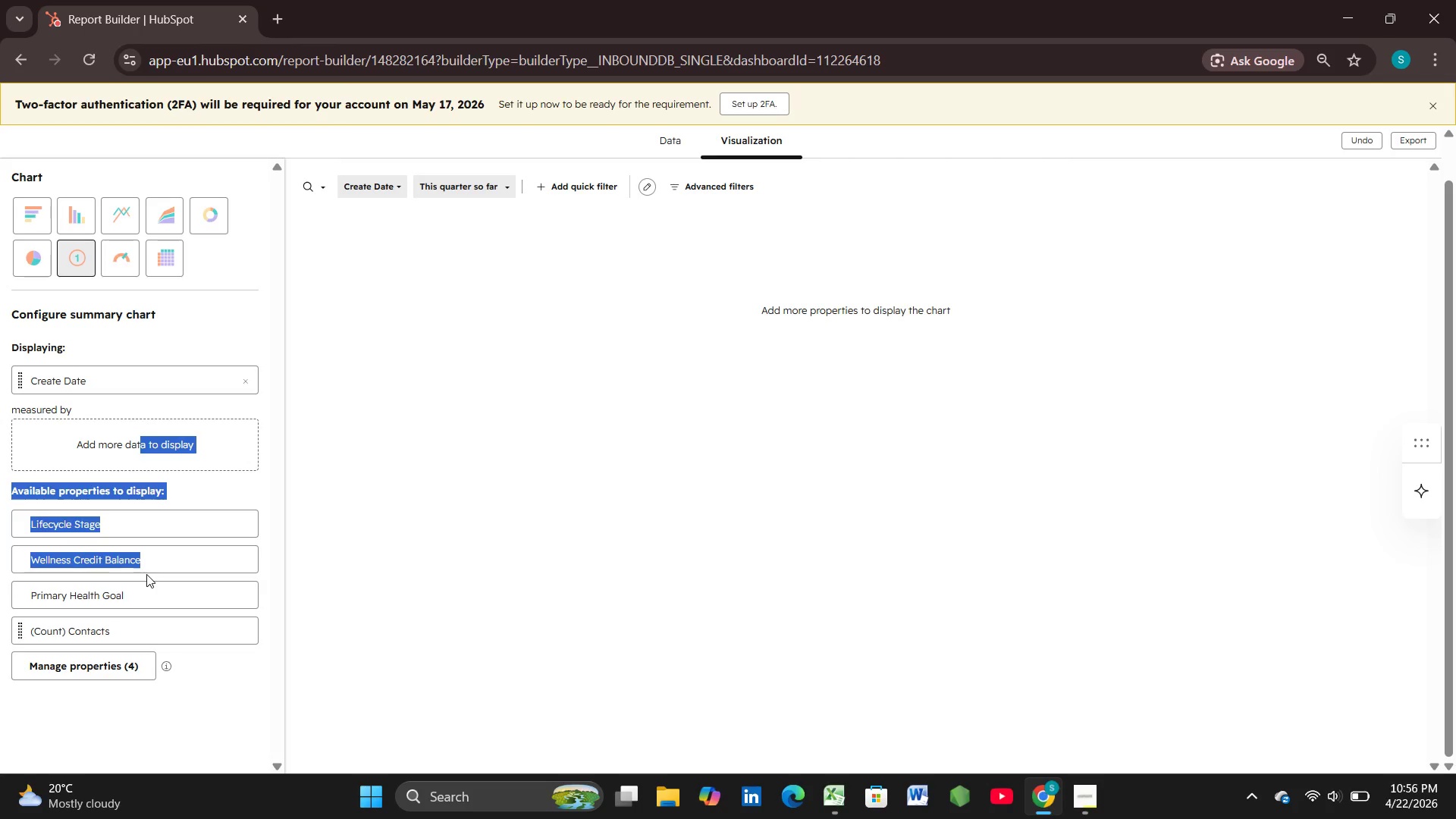 
left_click([147, 574])
 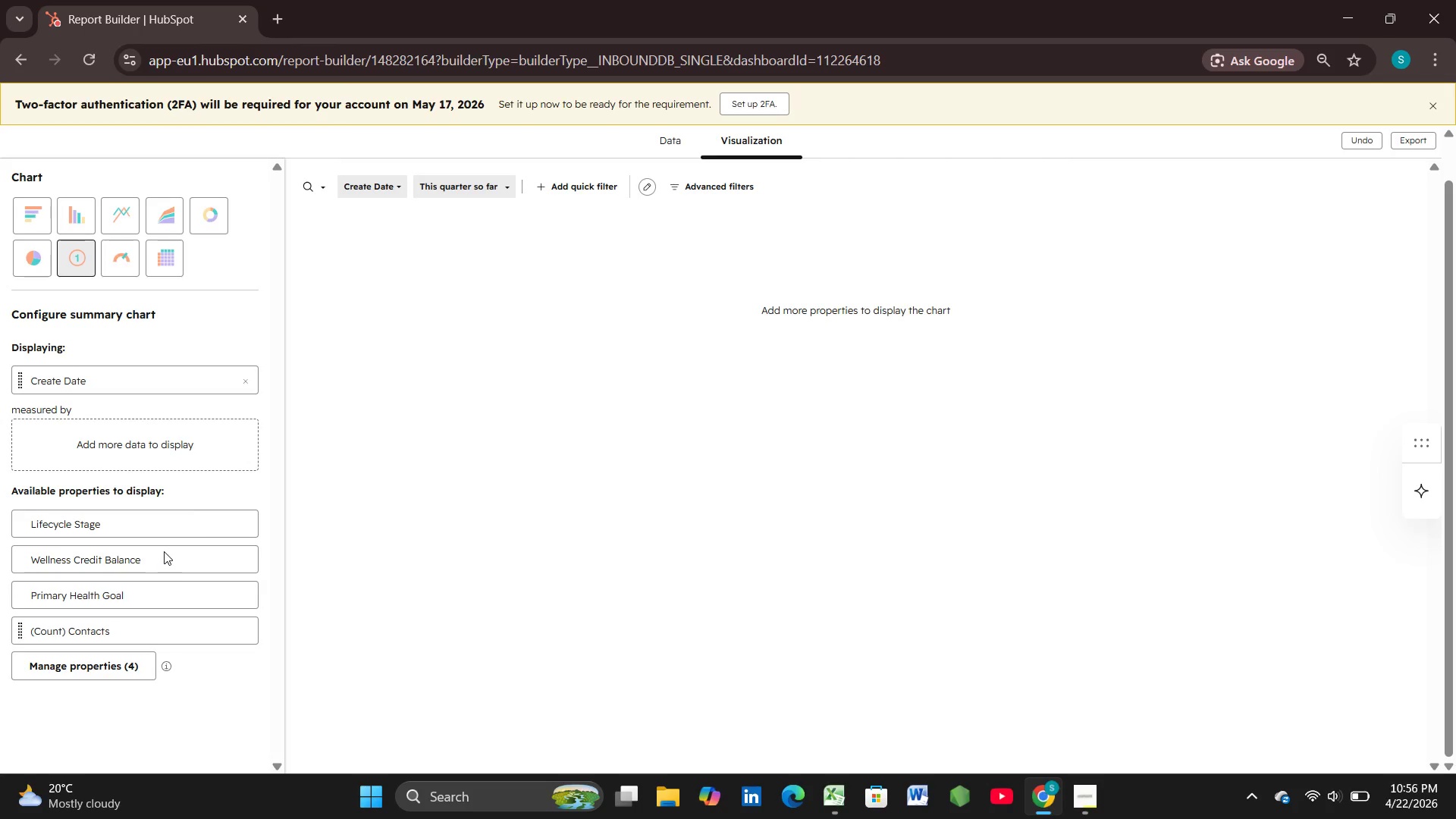 
left_click_drag(start_coordinate=[164, 551], to_coordinate=[158, 428])
 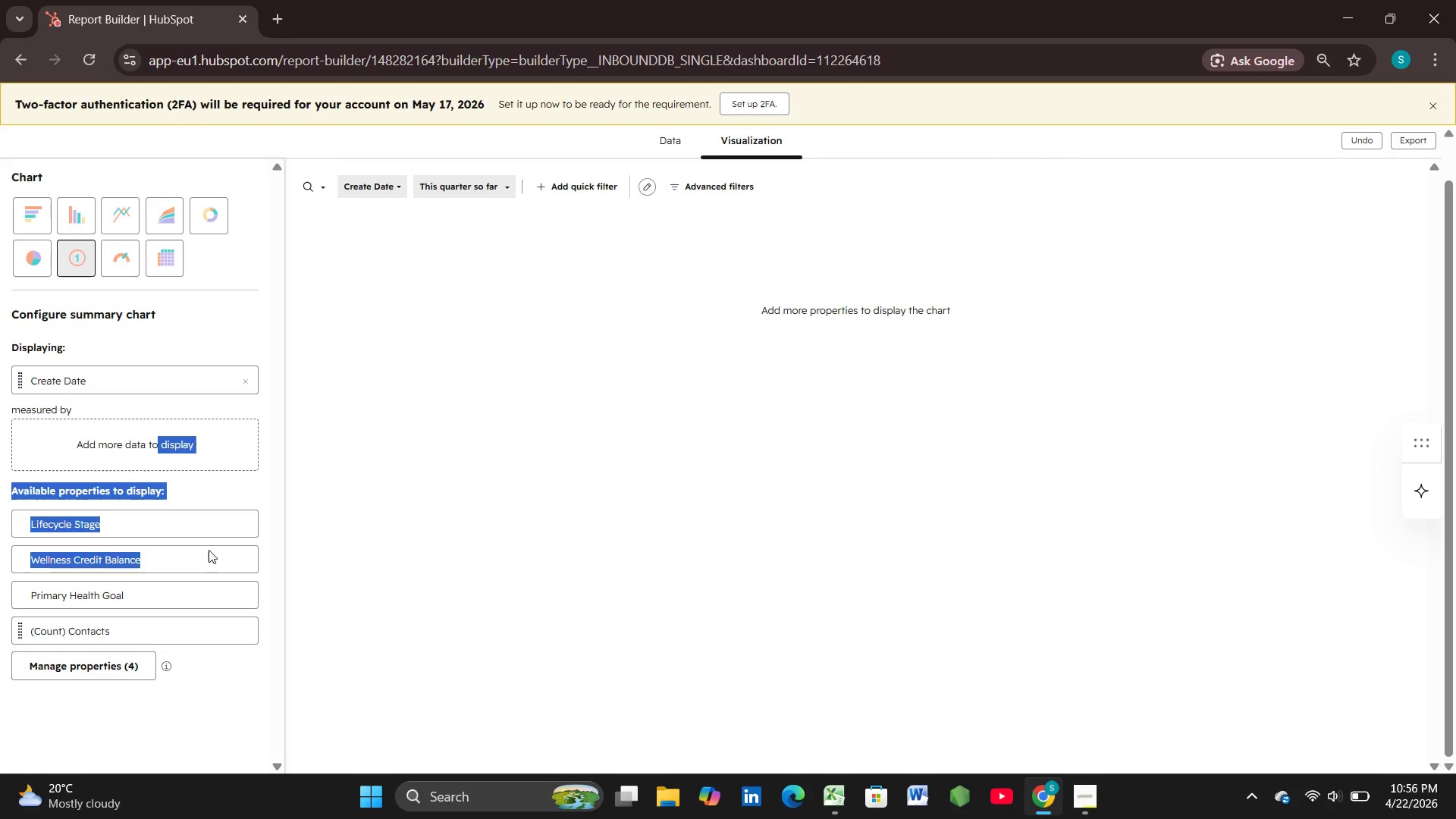 
left_click([208, 549])
 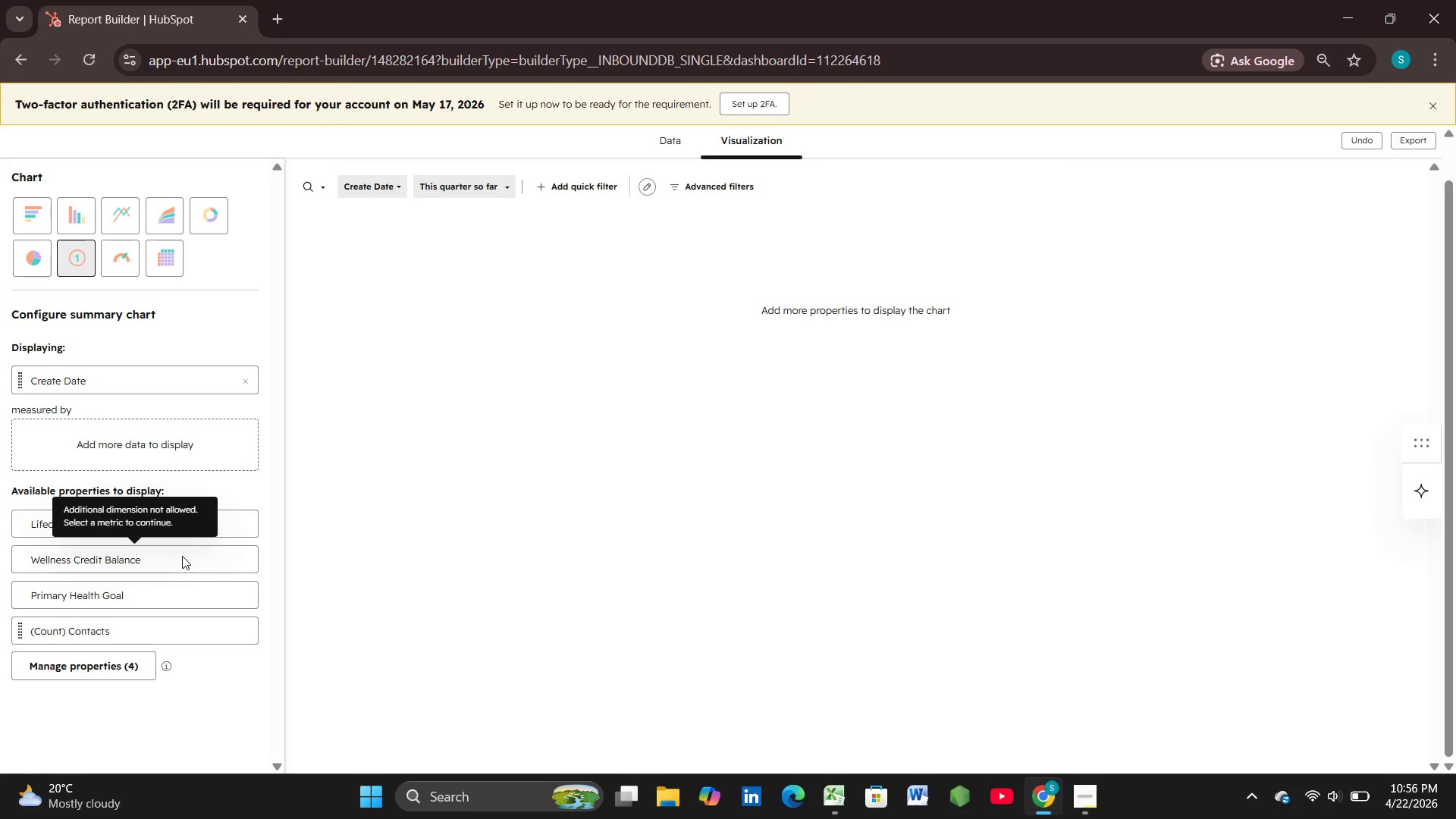 
left_click_drag(start_coordinate=[180, 556], to_coordinate=[141, 413])
 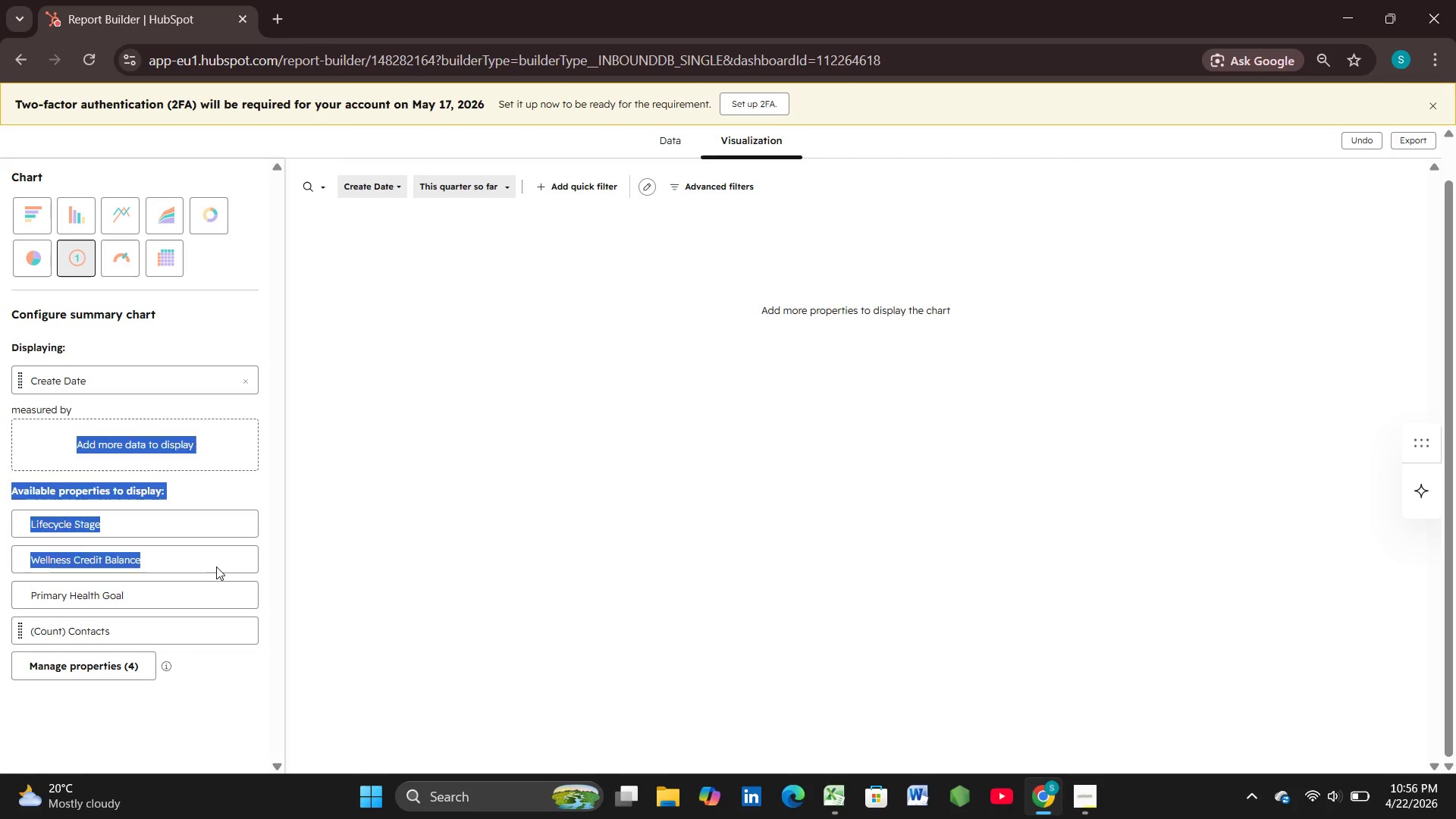 
left_click([216, 566])
 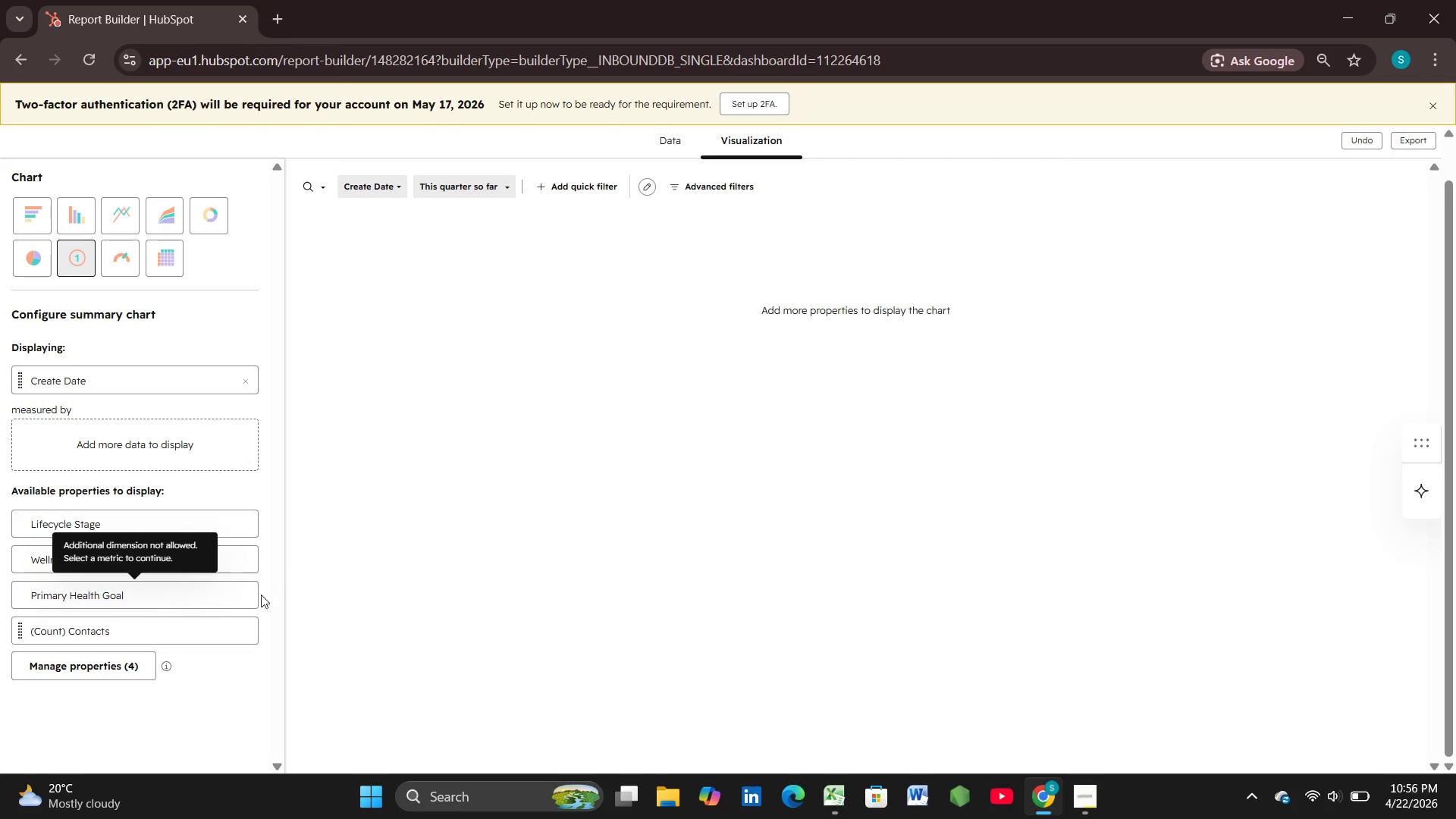 
left_click_drag(start_coordinate=[291, 576], to_coordinate=[285, 547])
 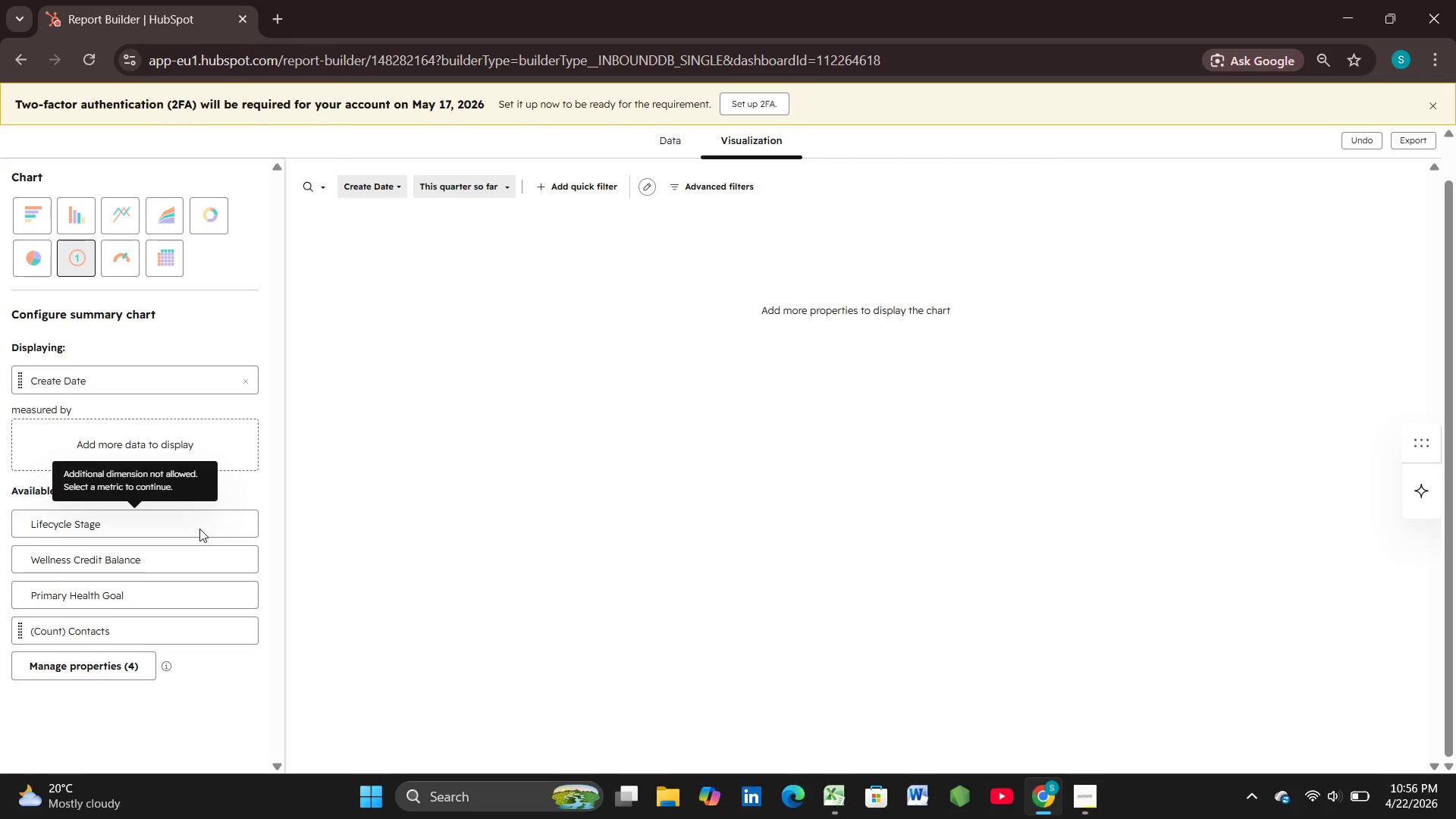 
left_click_drag(start_coordinate=[199, 529], to_coordinate=[195, 469])
 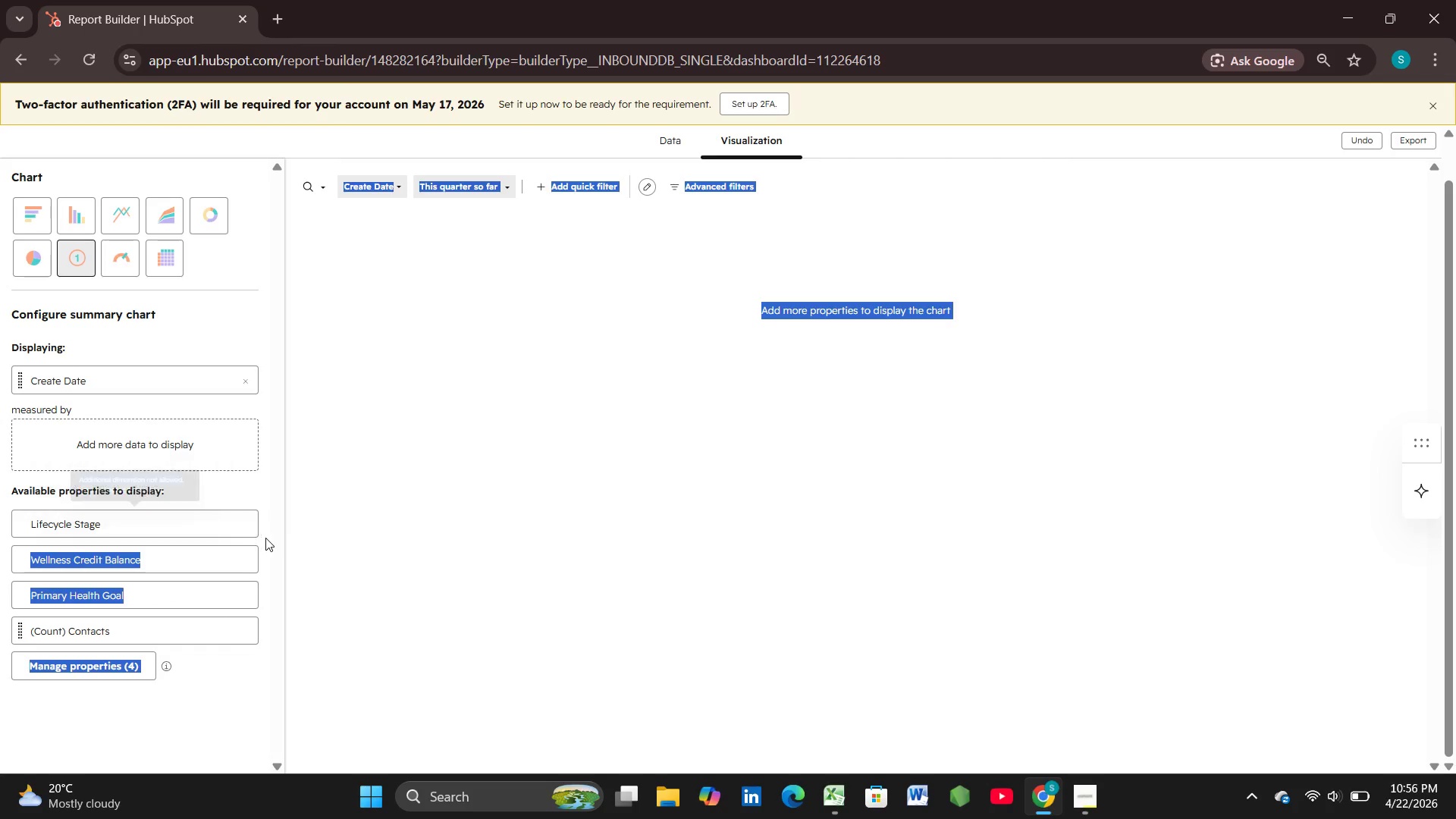 
left_click([265, 538])
 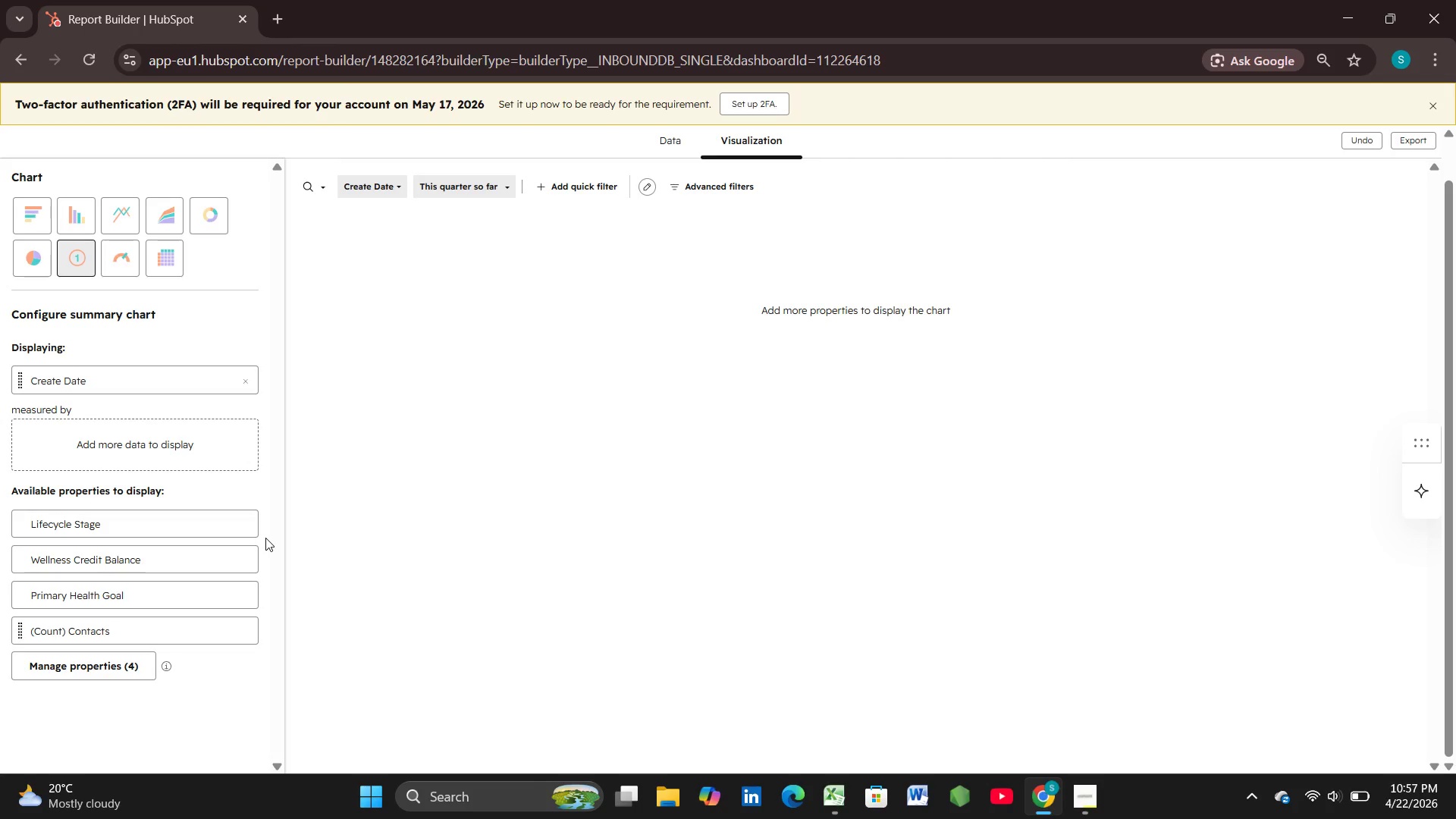 
wait(25.3)
 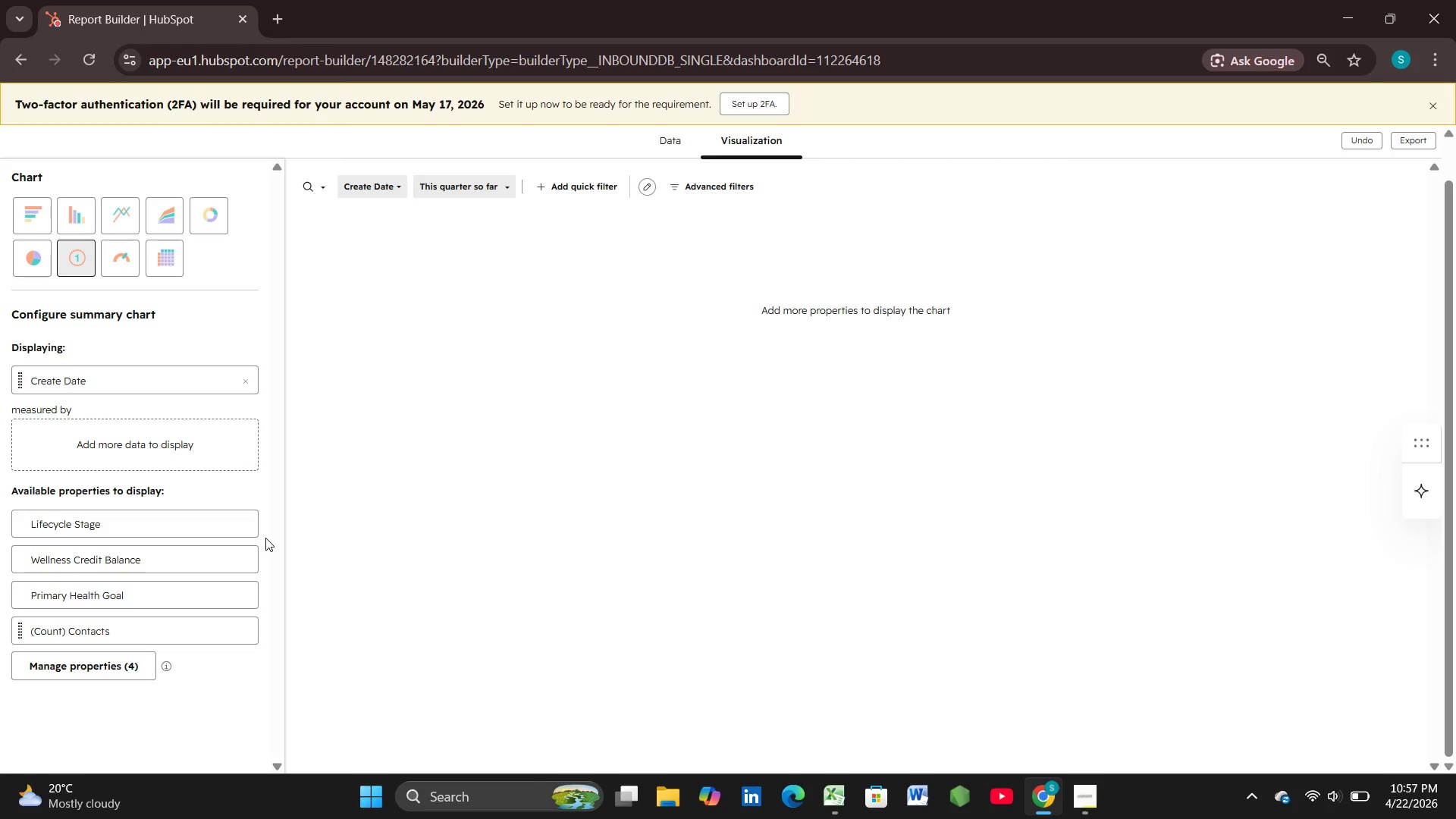 
left_click_drag(start_coordinate=[185, 527], to_coordinate=[181, 437])
 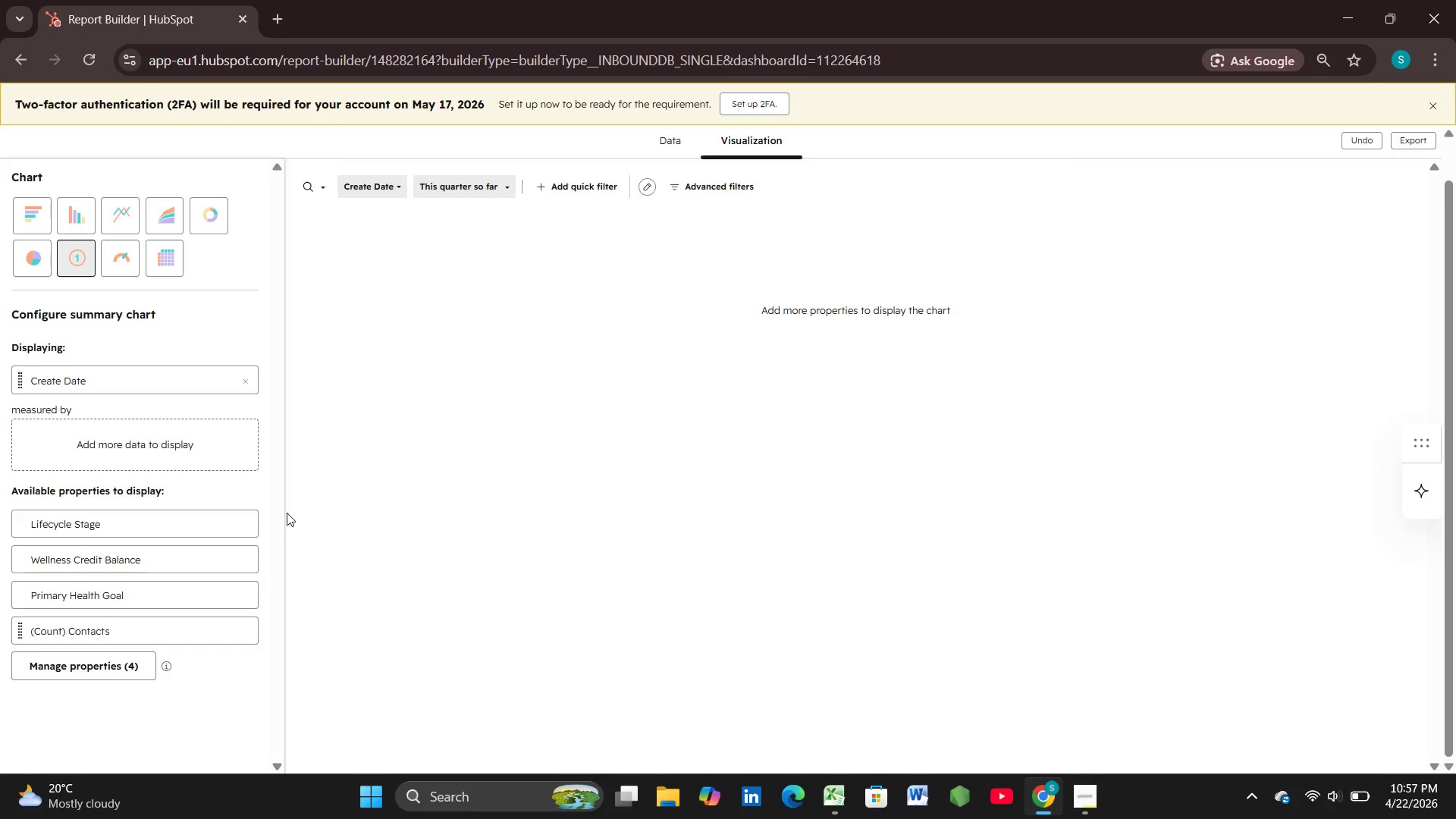 
left_click([287, 513])
 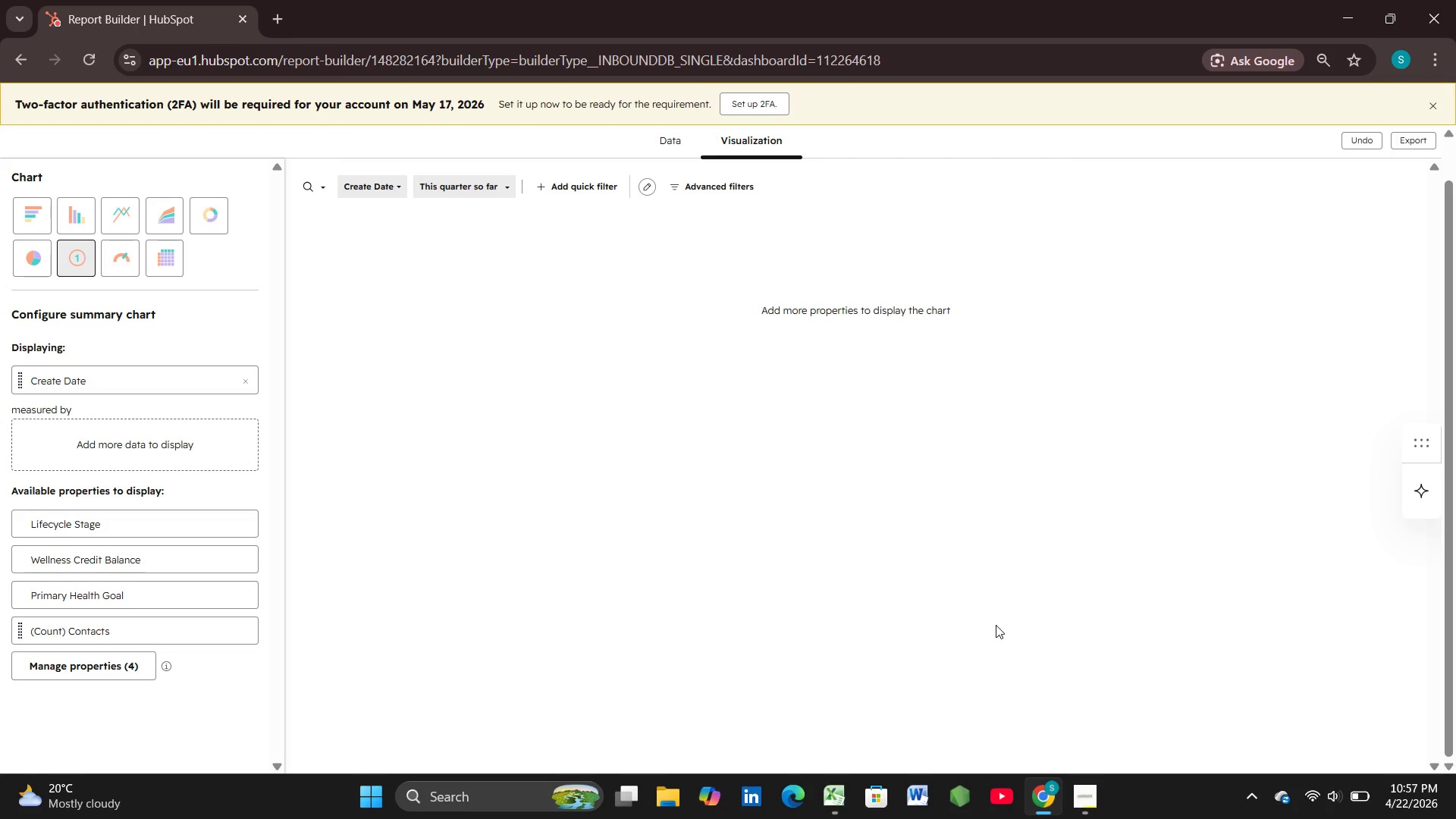 
left_click([1351, 0])
 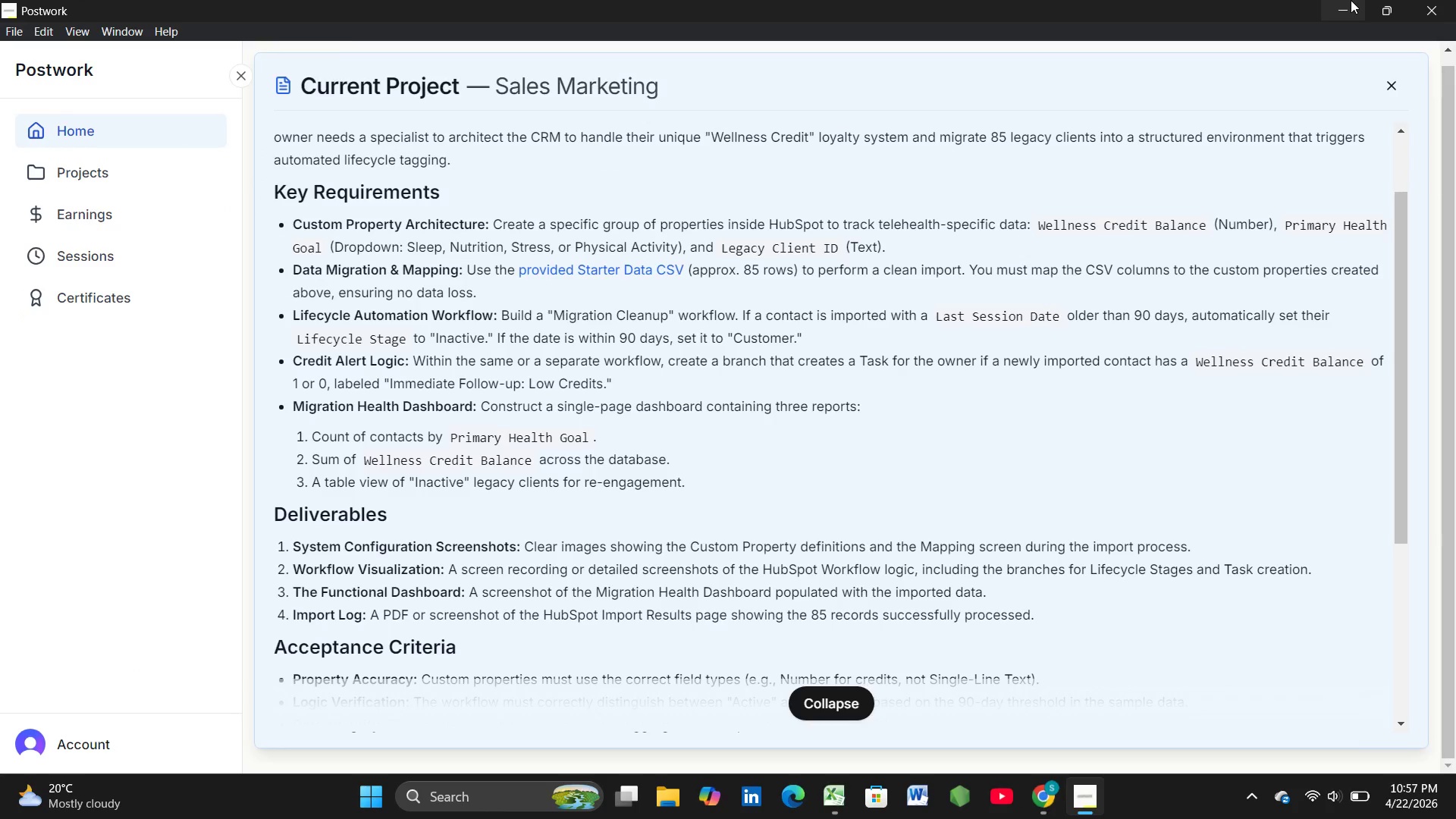 
left_click([1351, 0])
 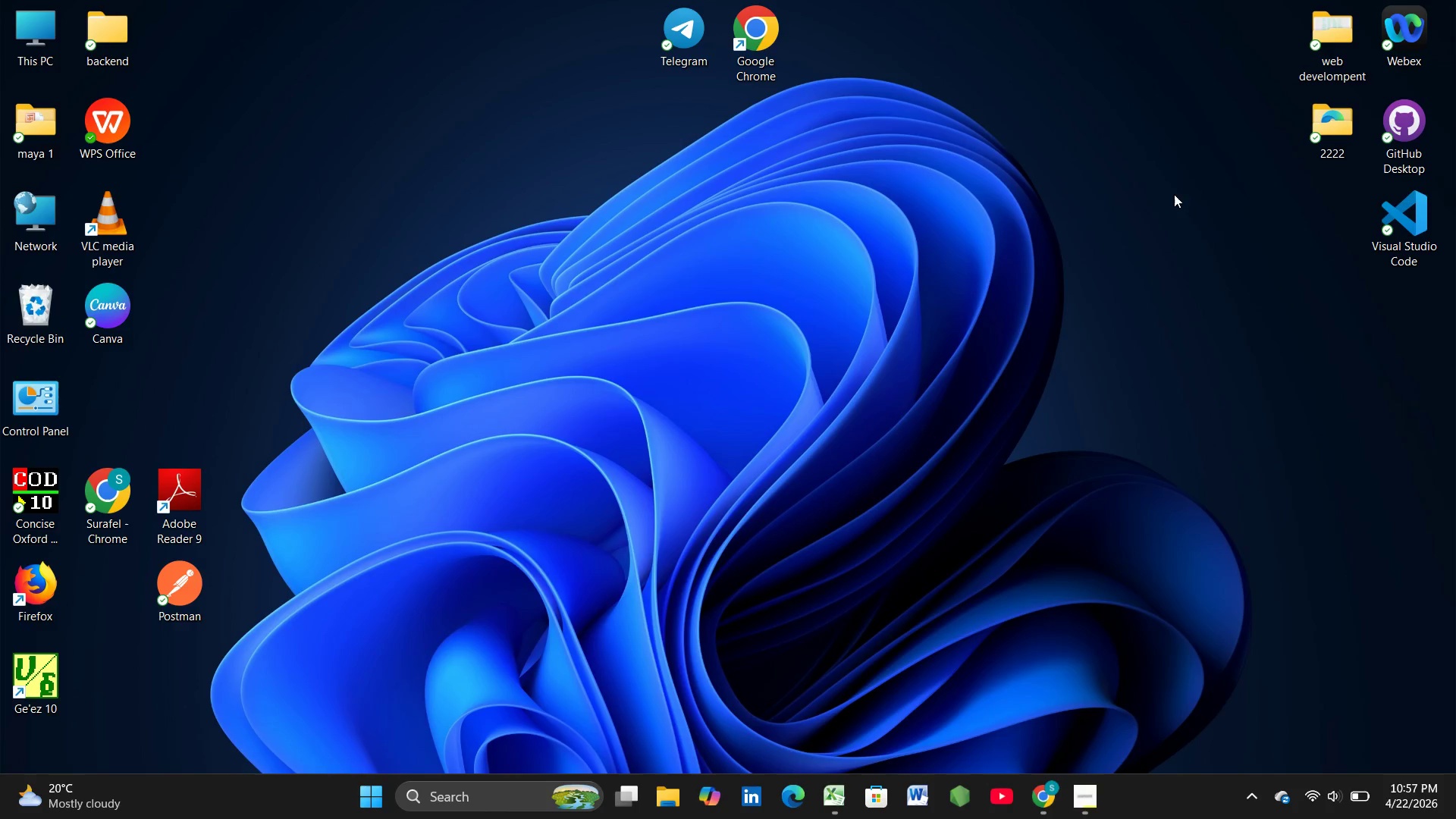 
right_click([1172, 188])
 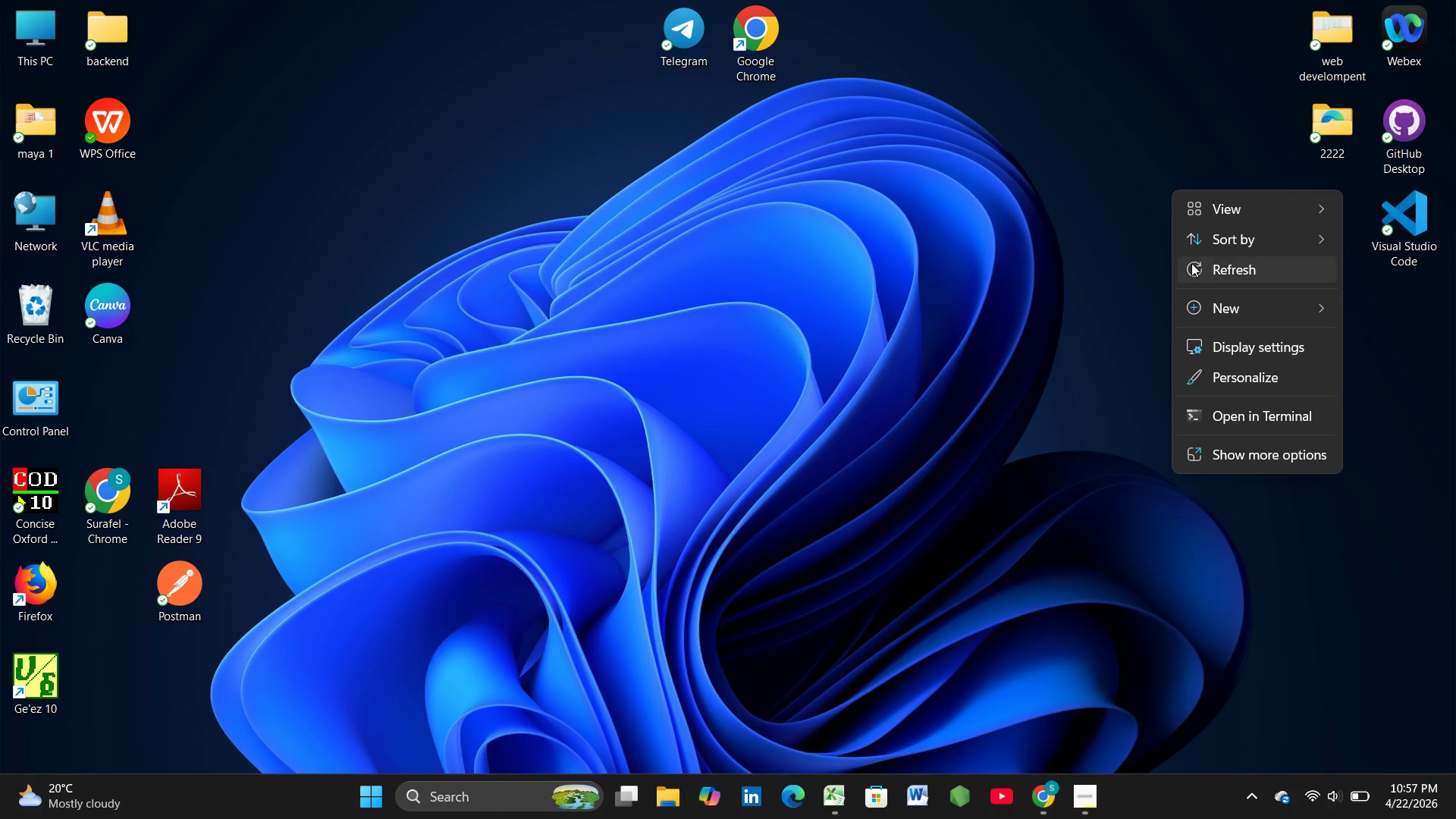 
left_click([1201, 271])
 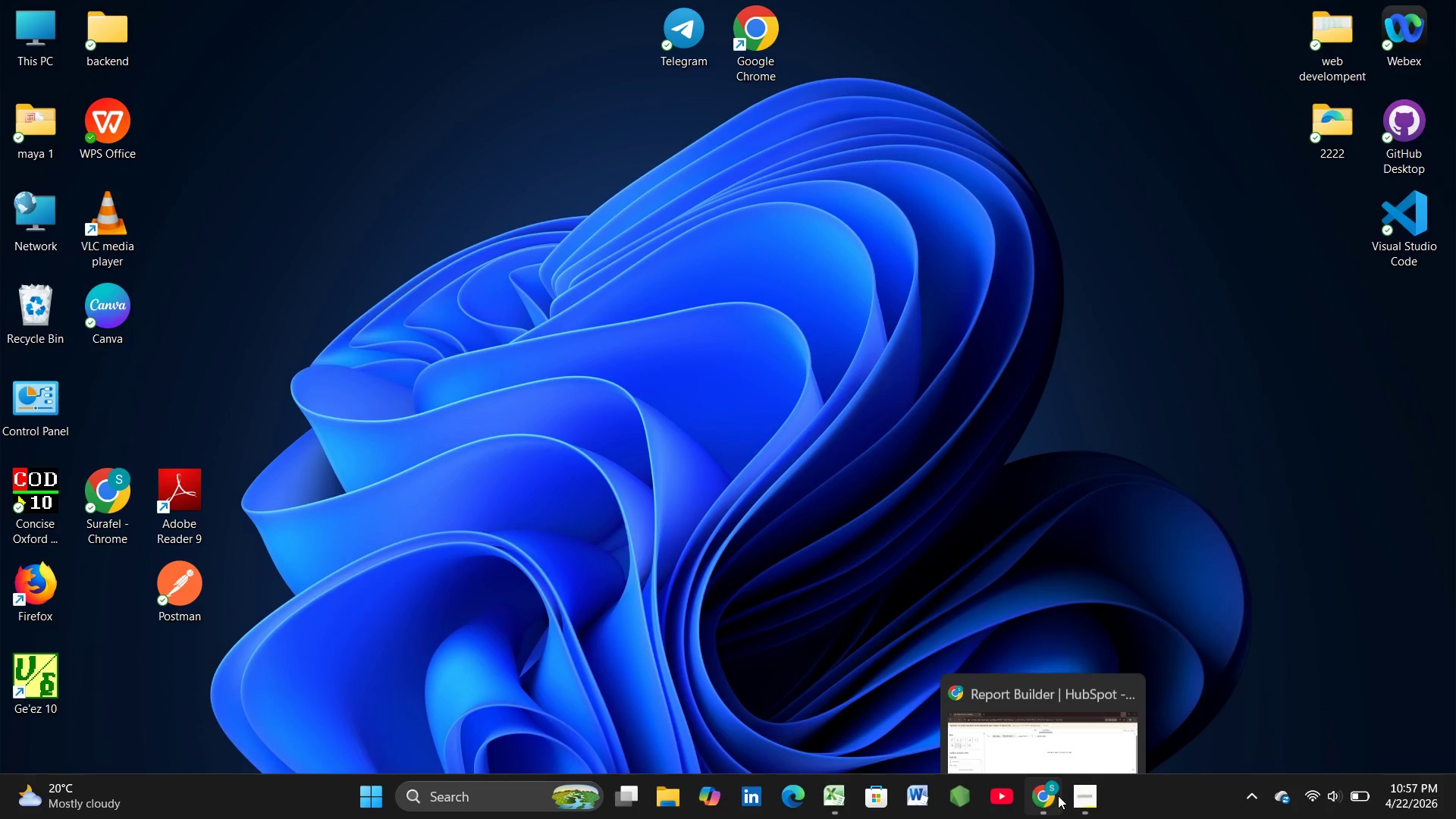 
left_click([1058, 795])
 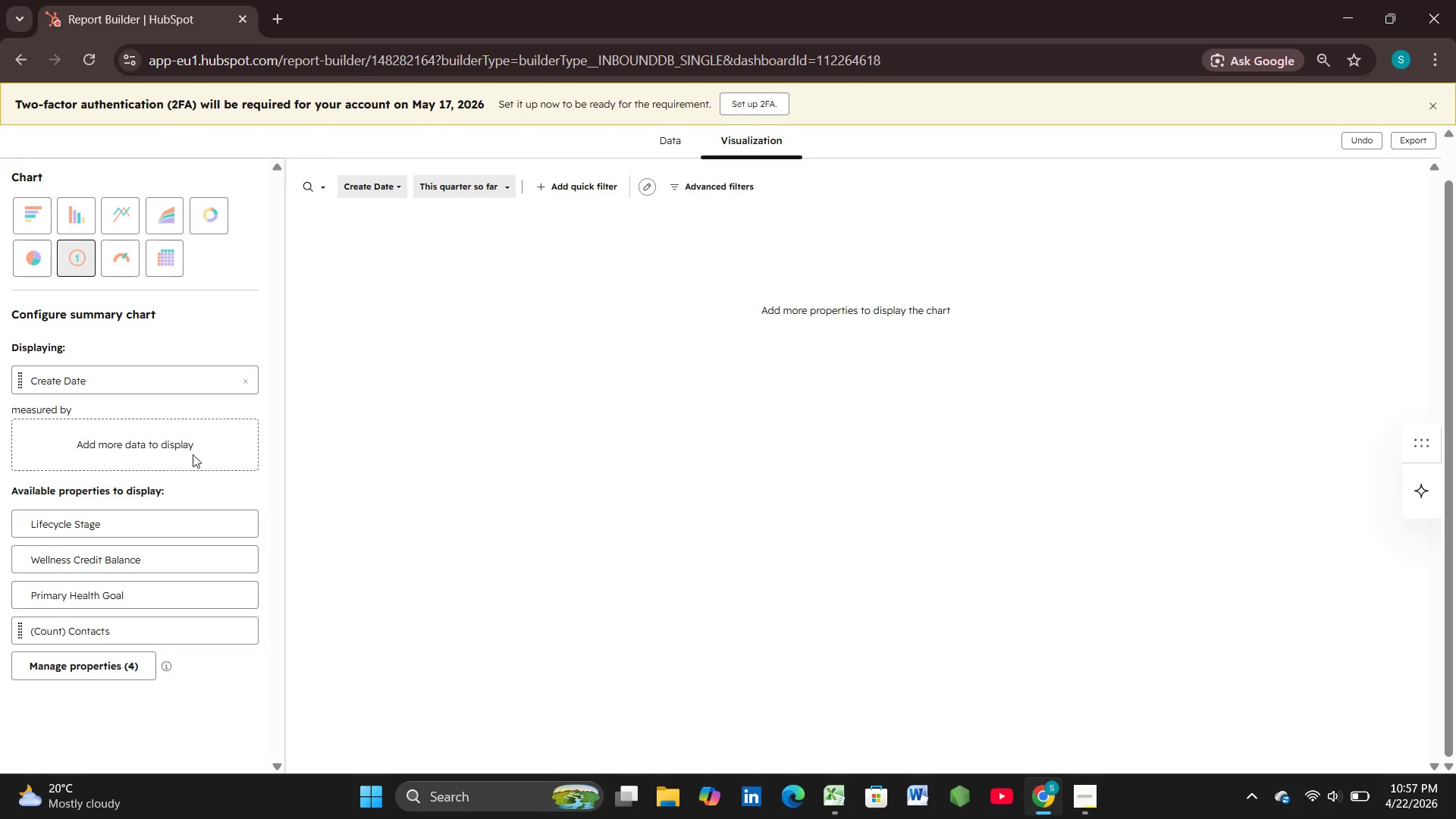 
mouse_move([177, 522])
 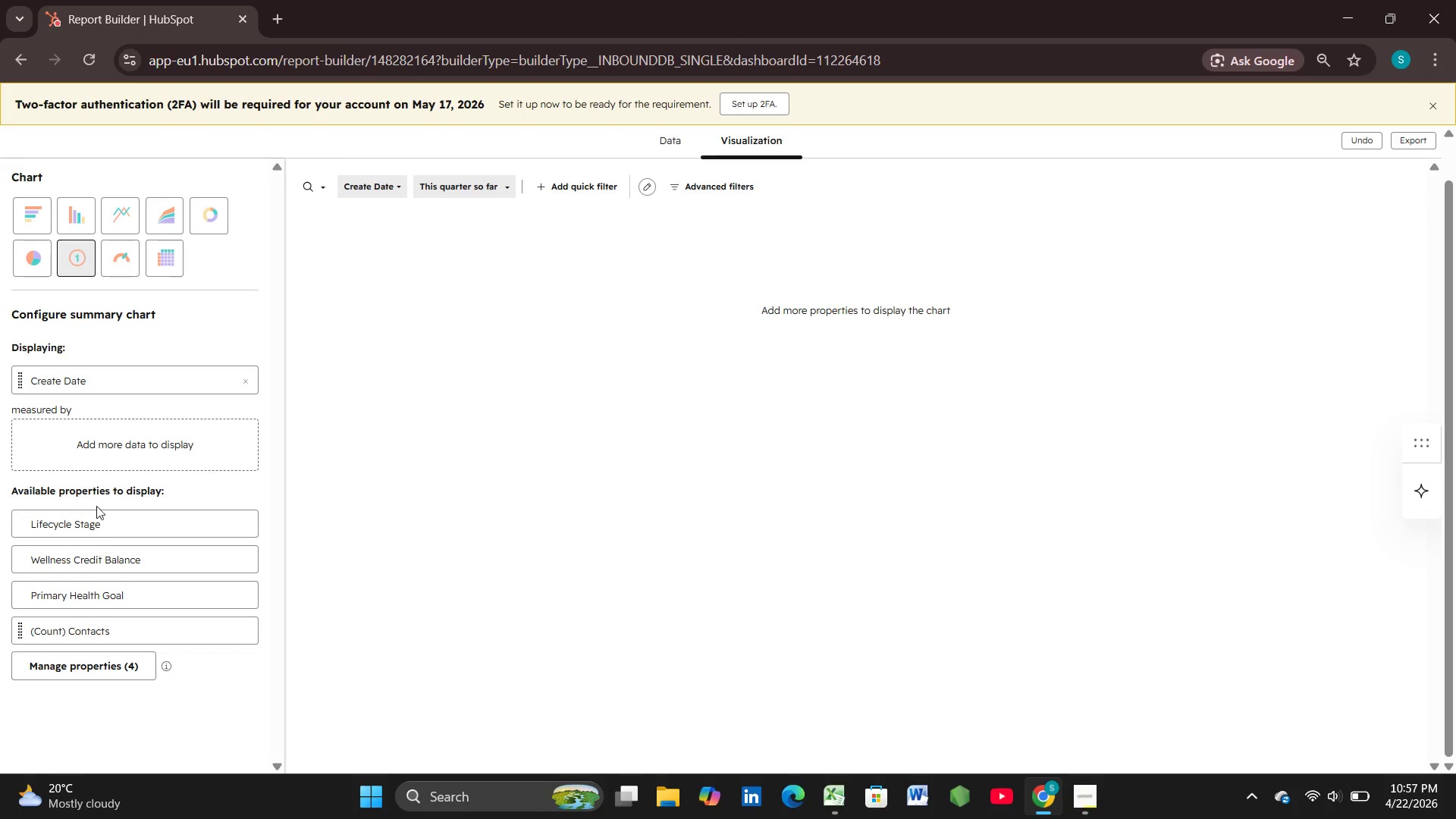 
left_click_drag(start_coordinate=[119, 383], to_coordinate=[116, 433])
 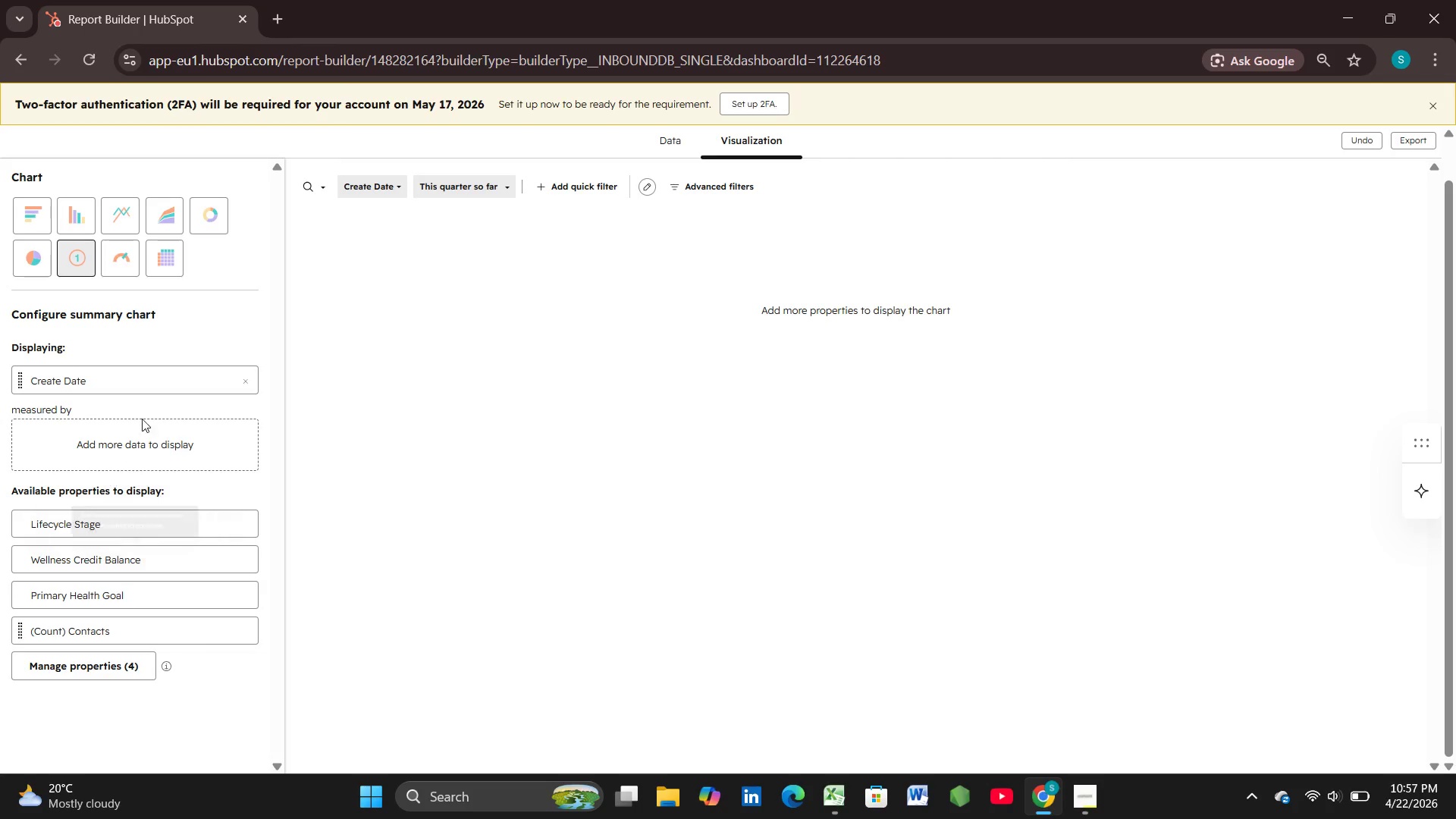 
left_click_drag(start_coordinate=[176, 384], to_coordinate=[155, 540])
 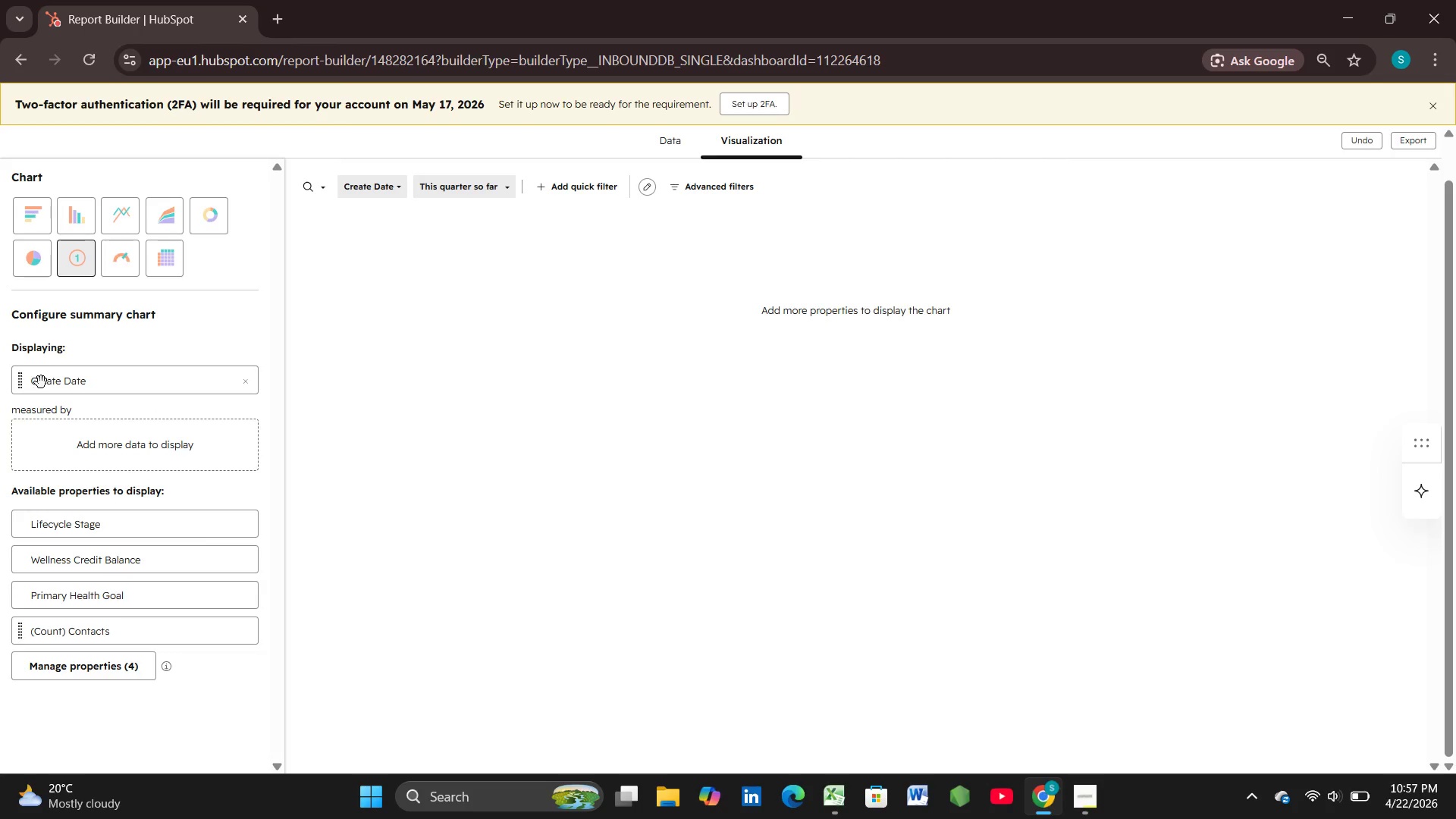 
left_click_drag(start_coordinate=[18, 386], to_coordinate=[36, 555])
 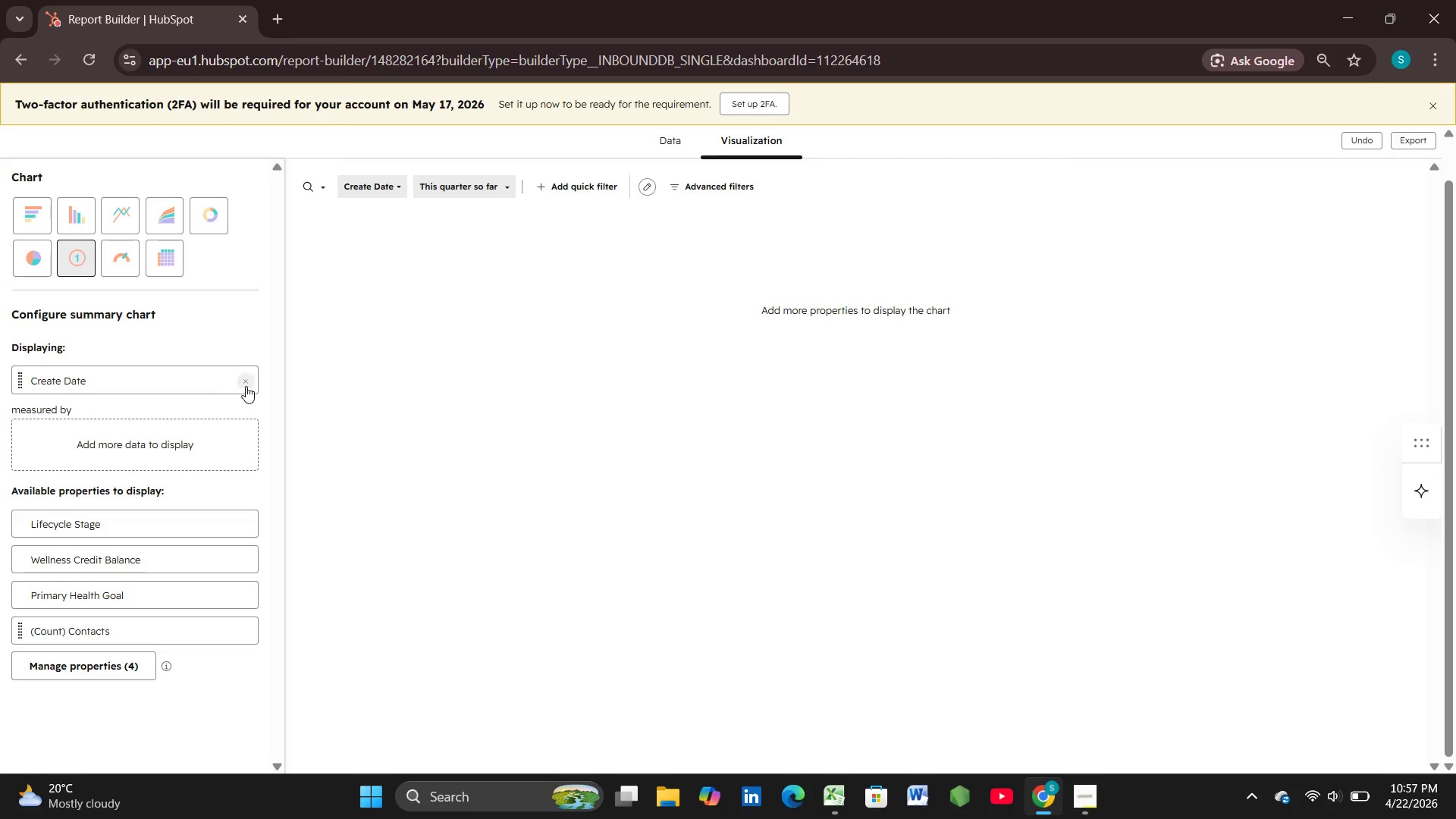 
left_click([242, 384])
 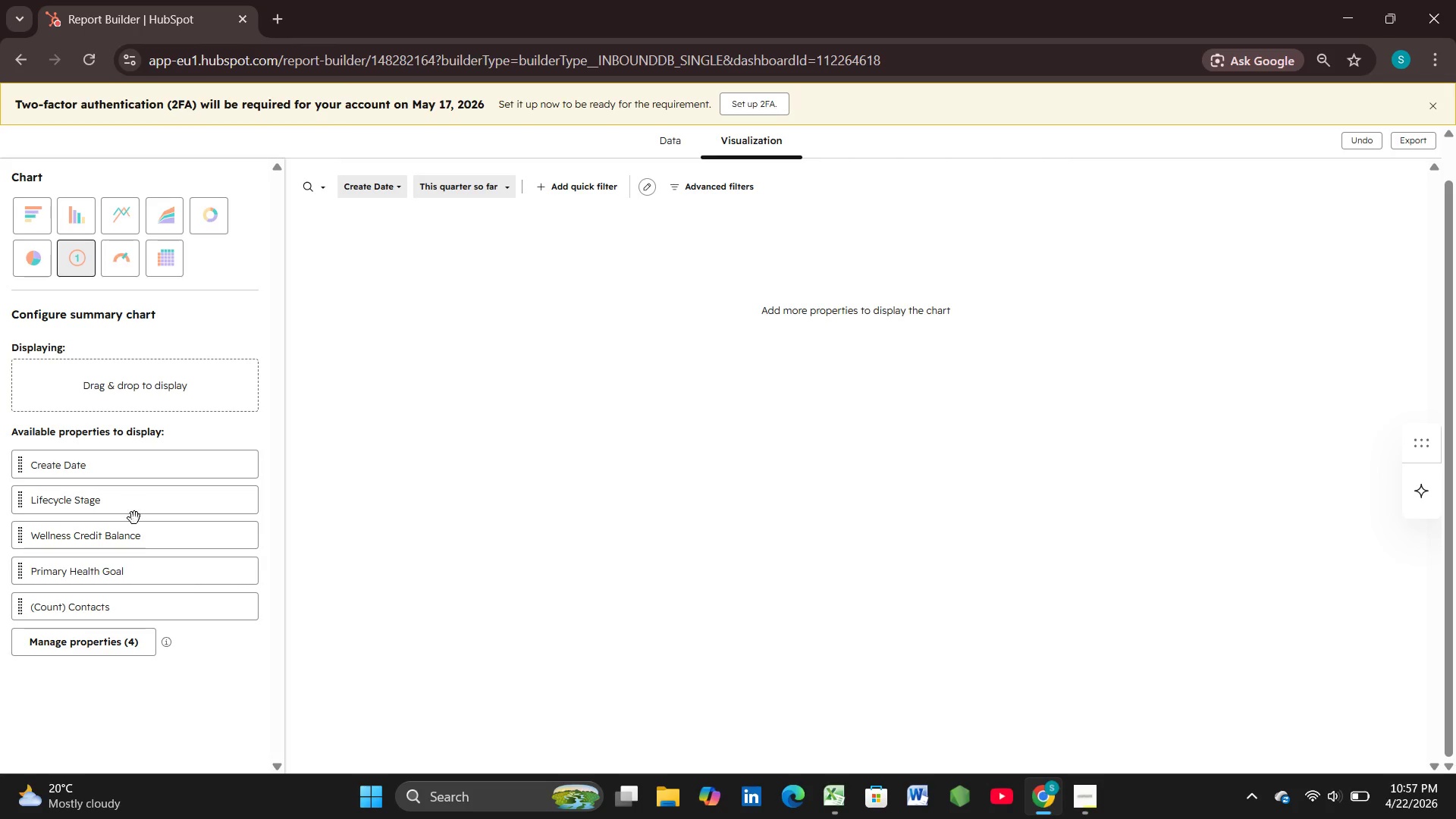 
left_click_drag(start_coordinate=[128, 541], to_coordinate=[121, 388])
 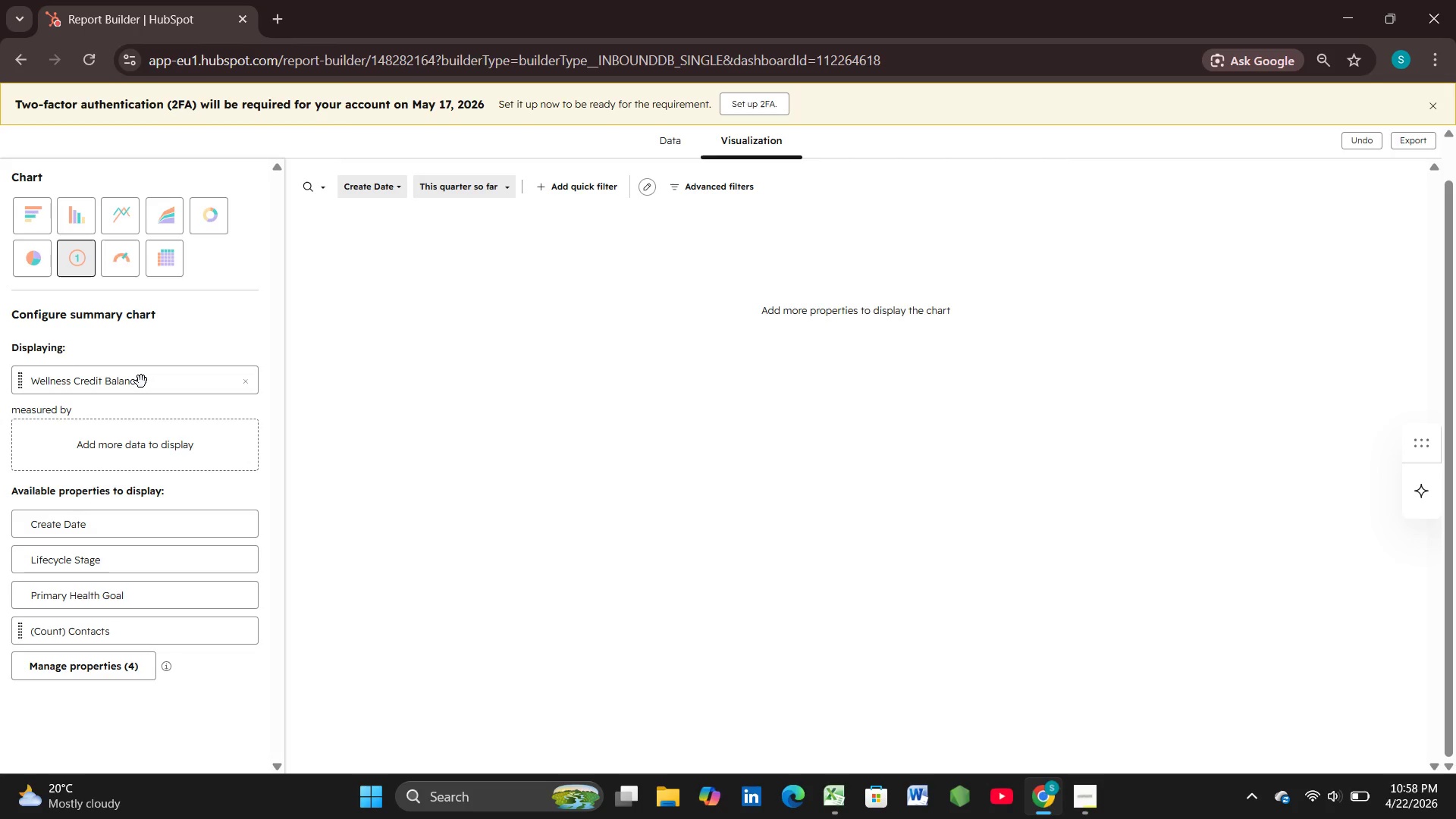 
wait(17.92)
 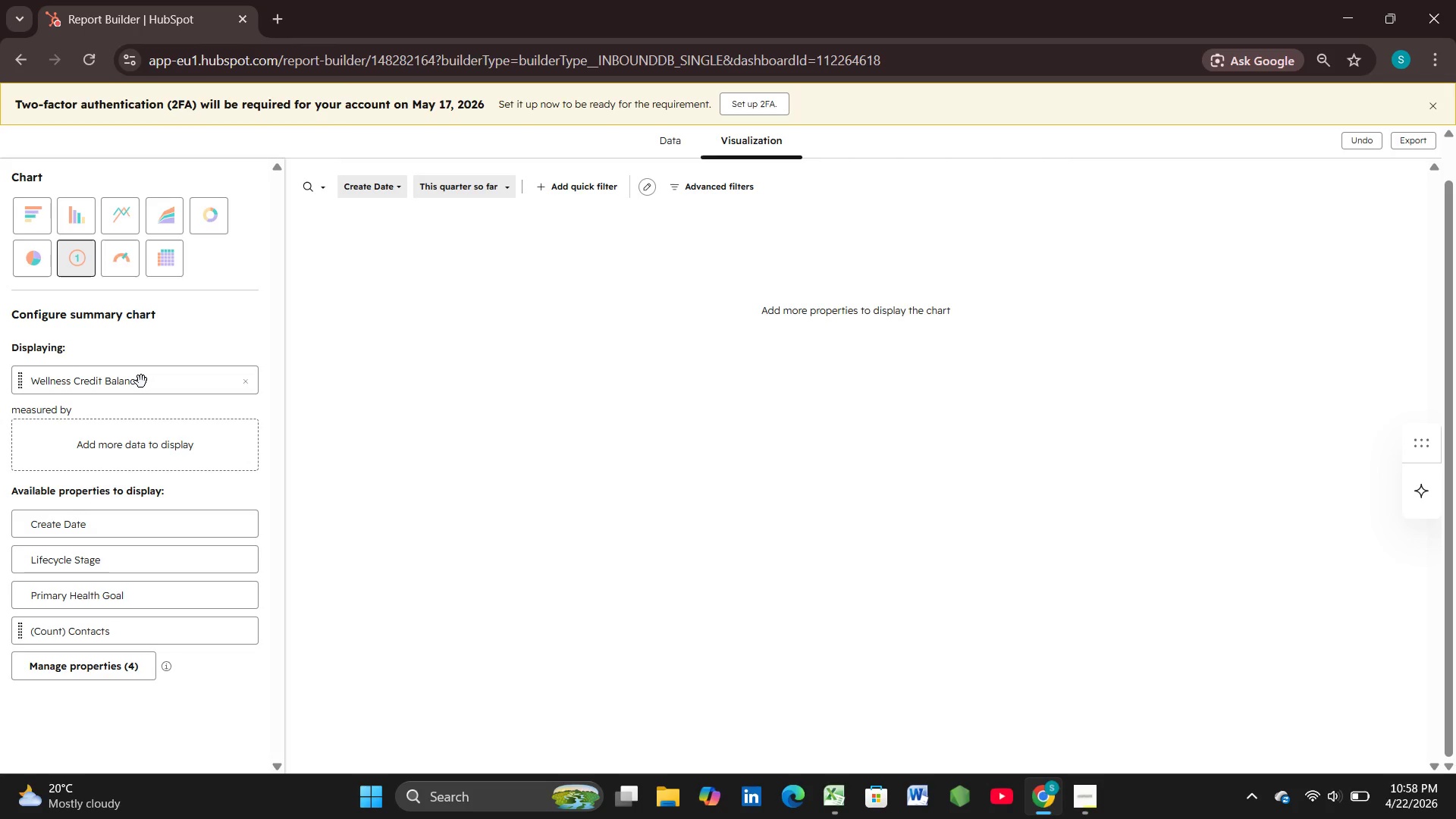 
mouse_move([65, 248])
 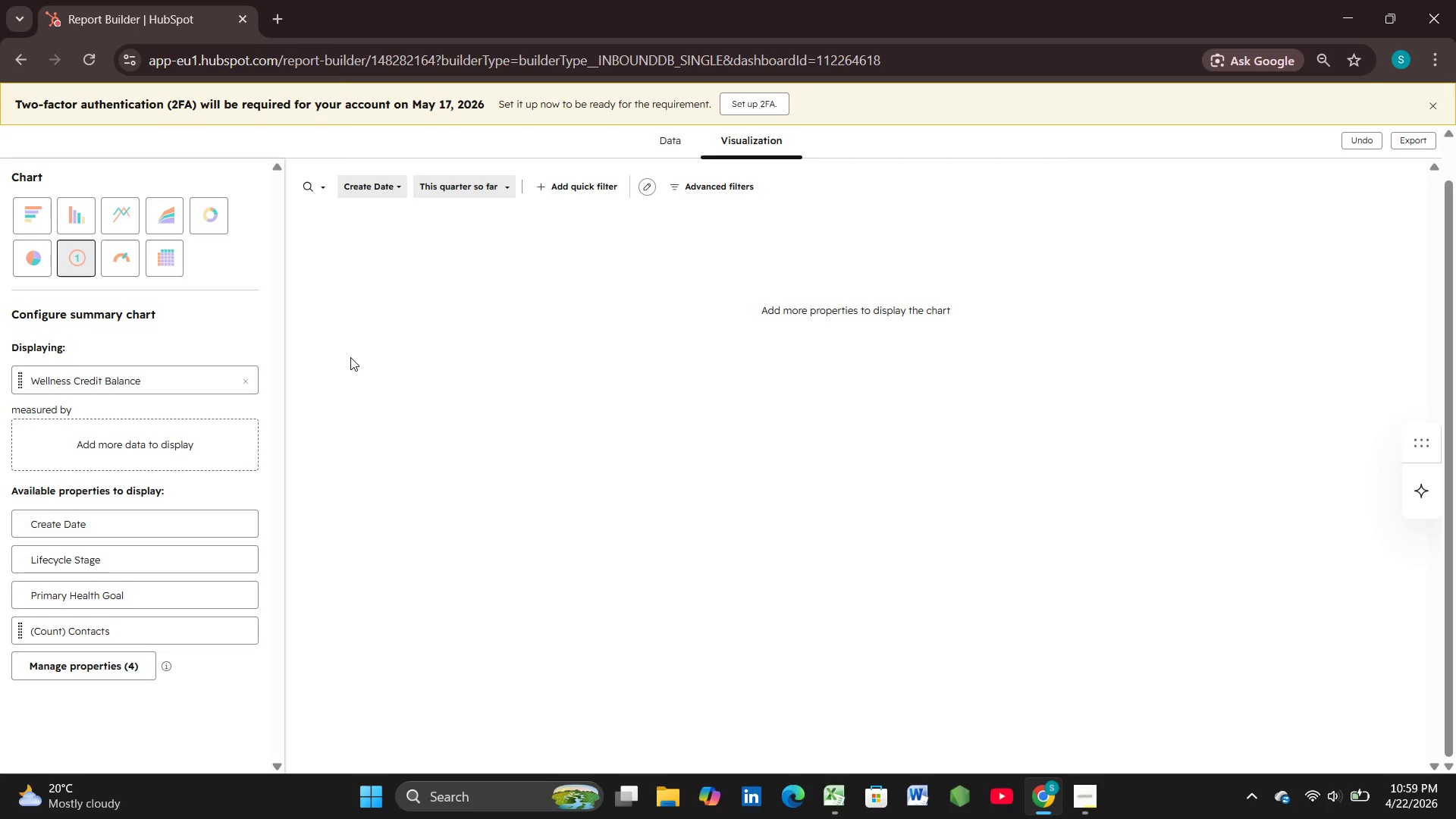 
wait(63.16)
 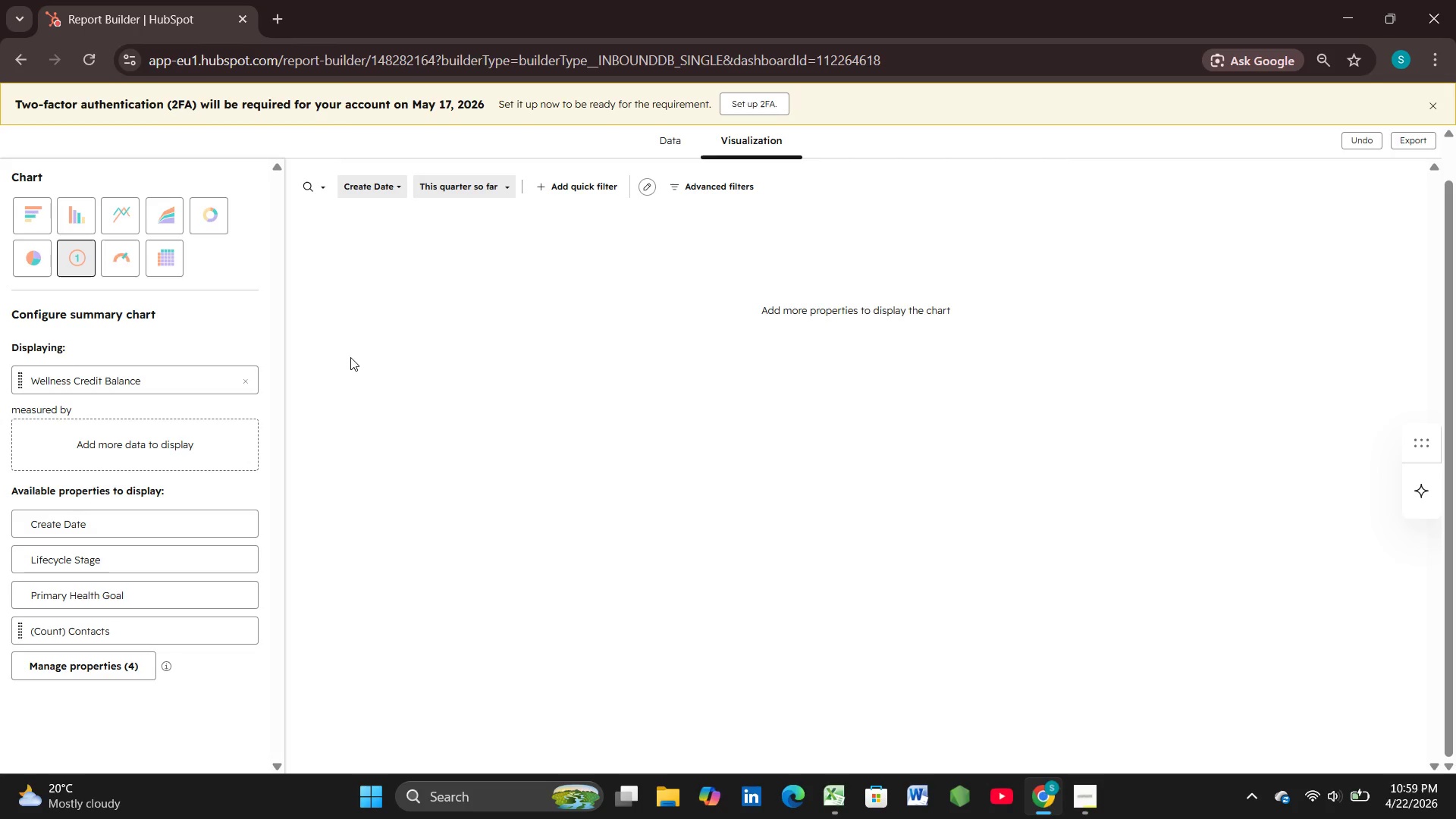 
left_click([510, 186])
 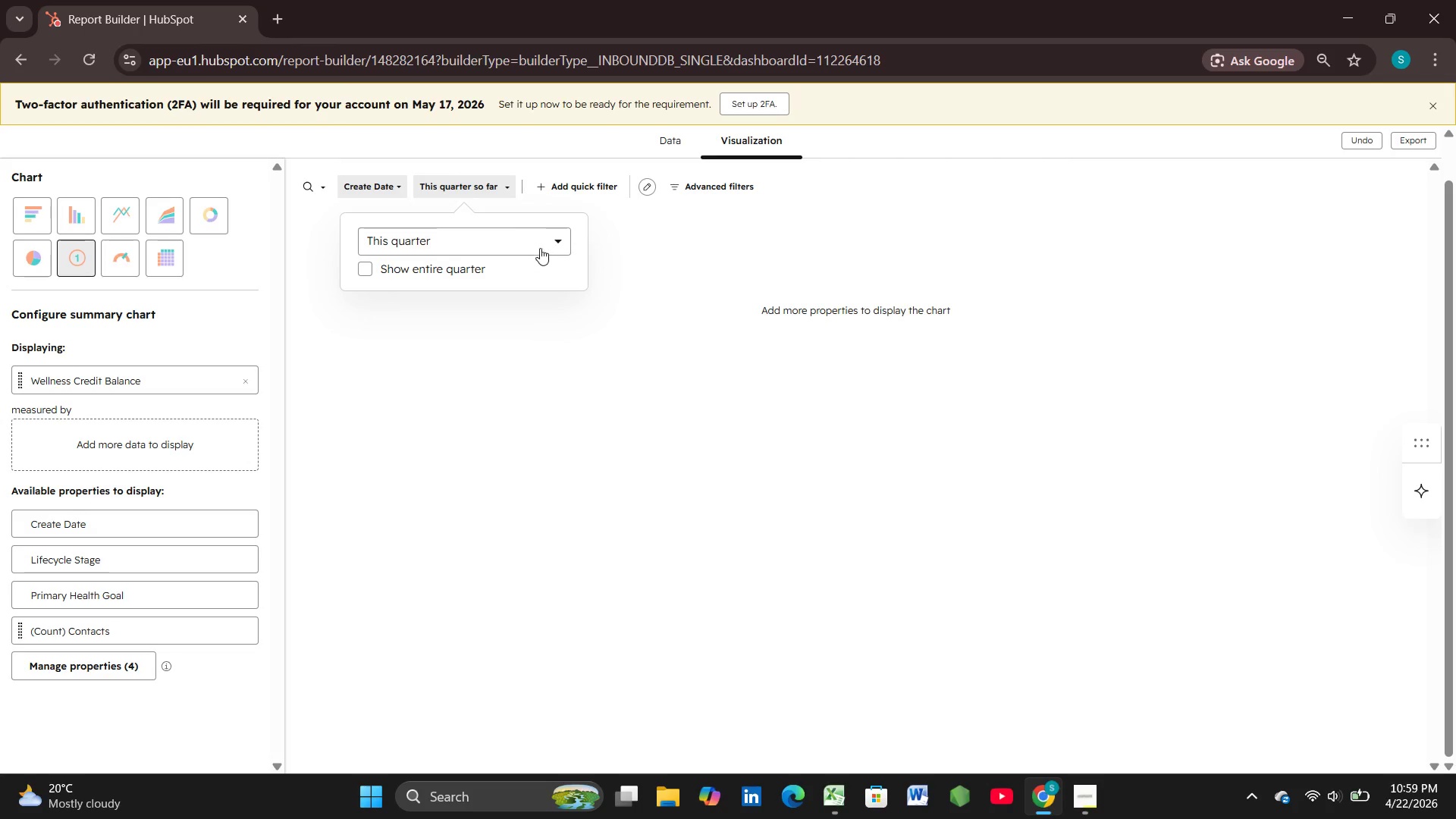 
left_click([560, 247])
 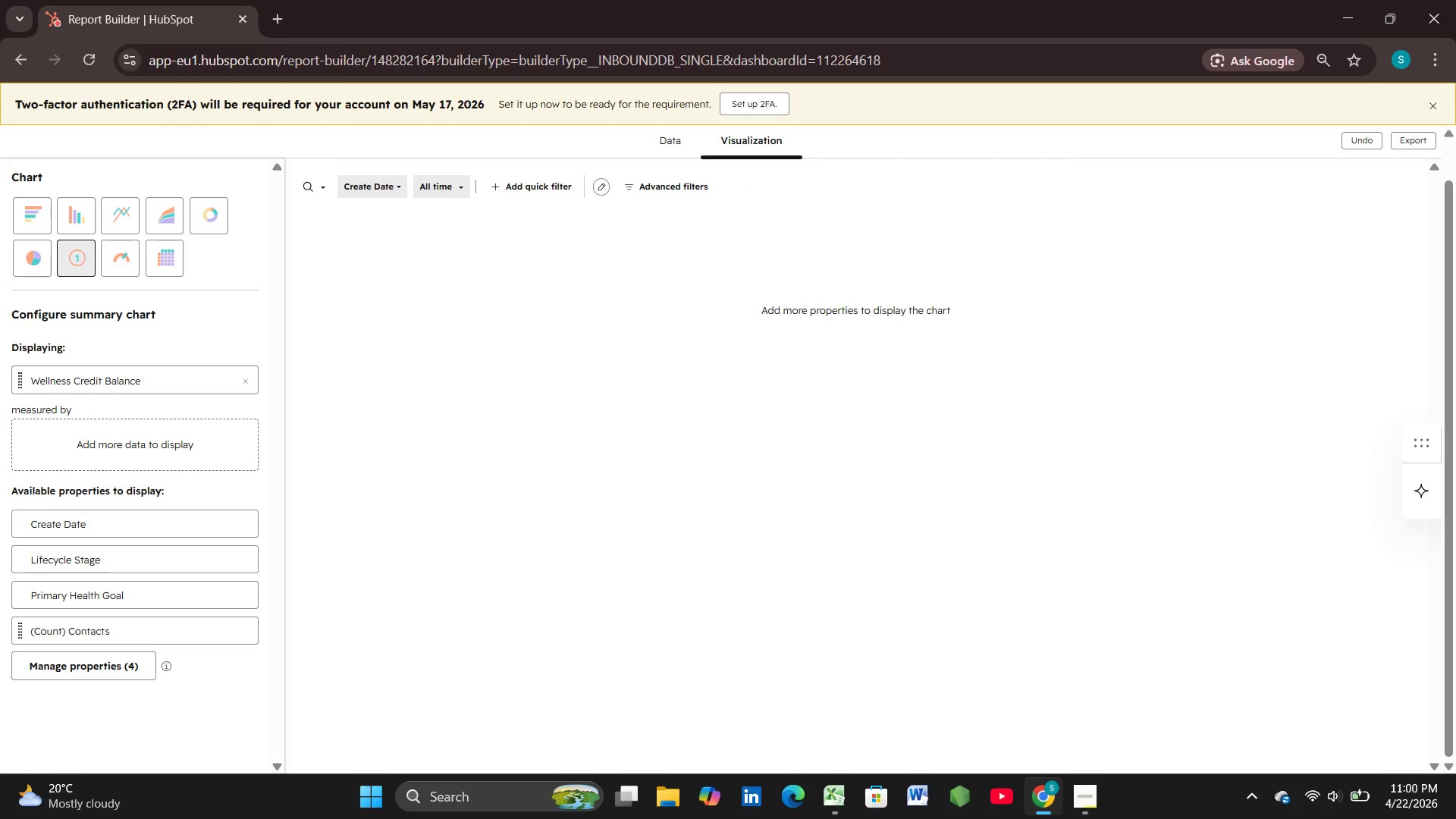 
wait(48.55)
 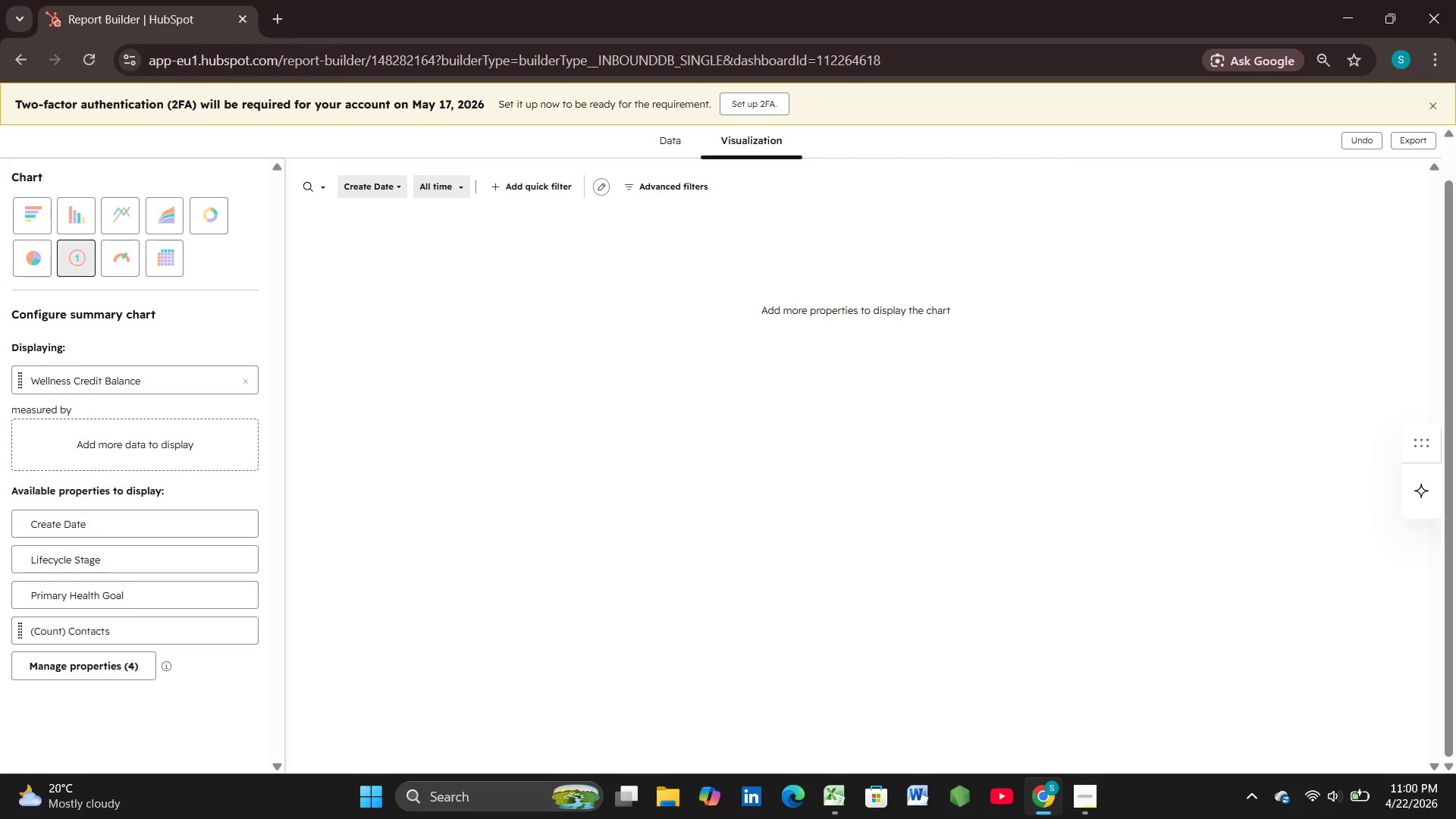 
left_click([94, 264])
 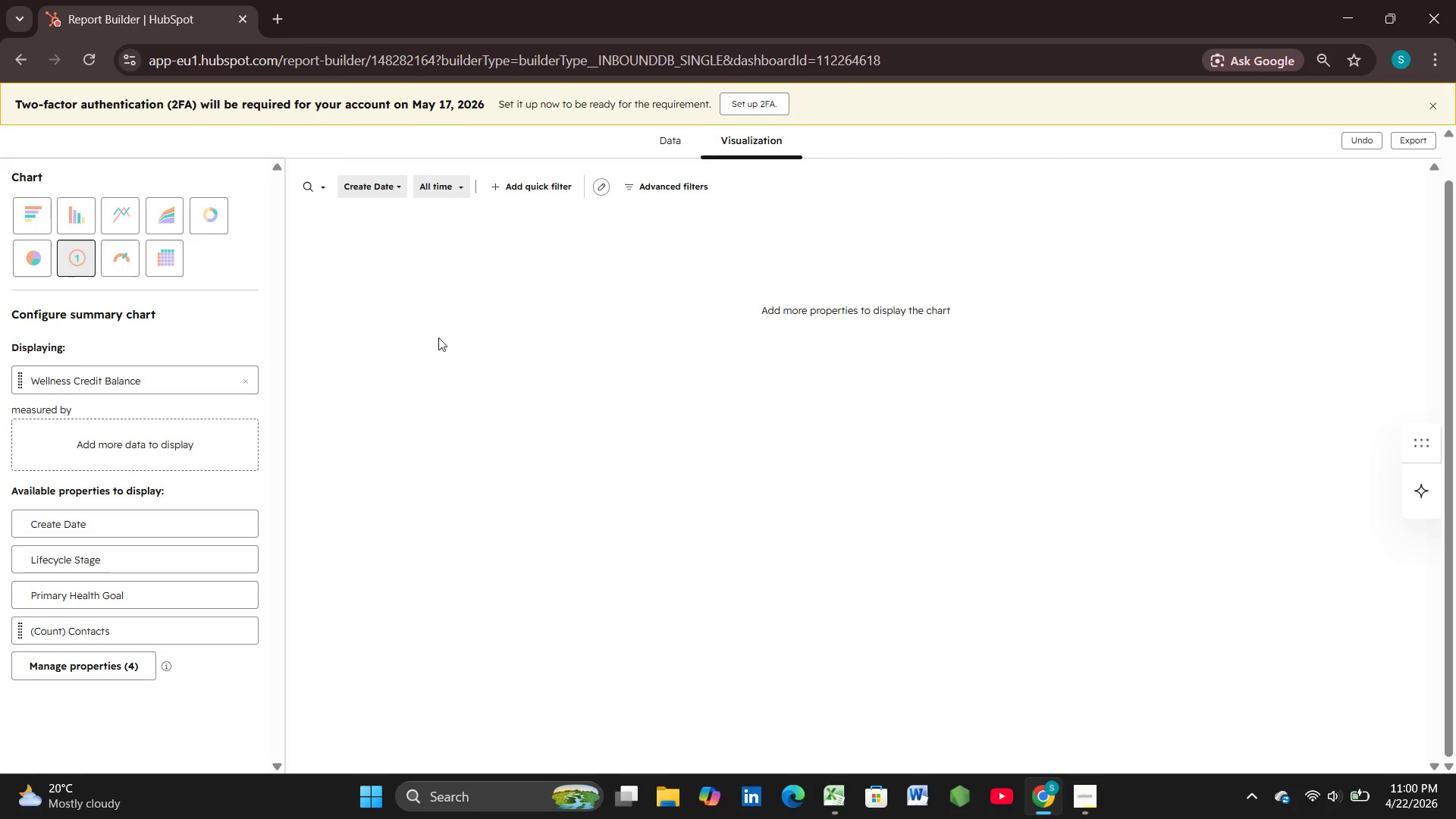 
wait(28.47)
 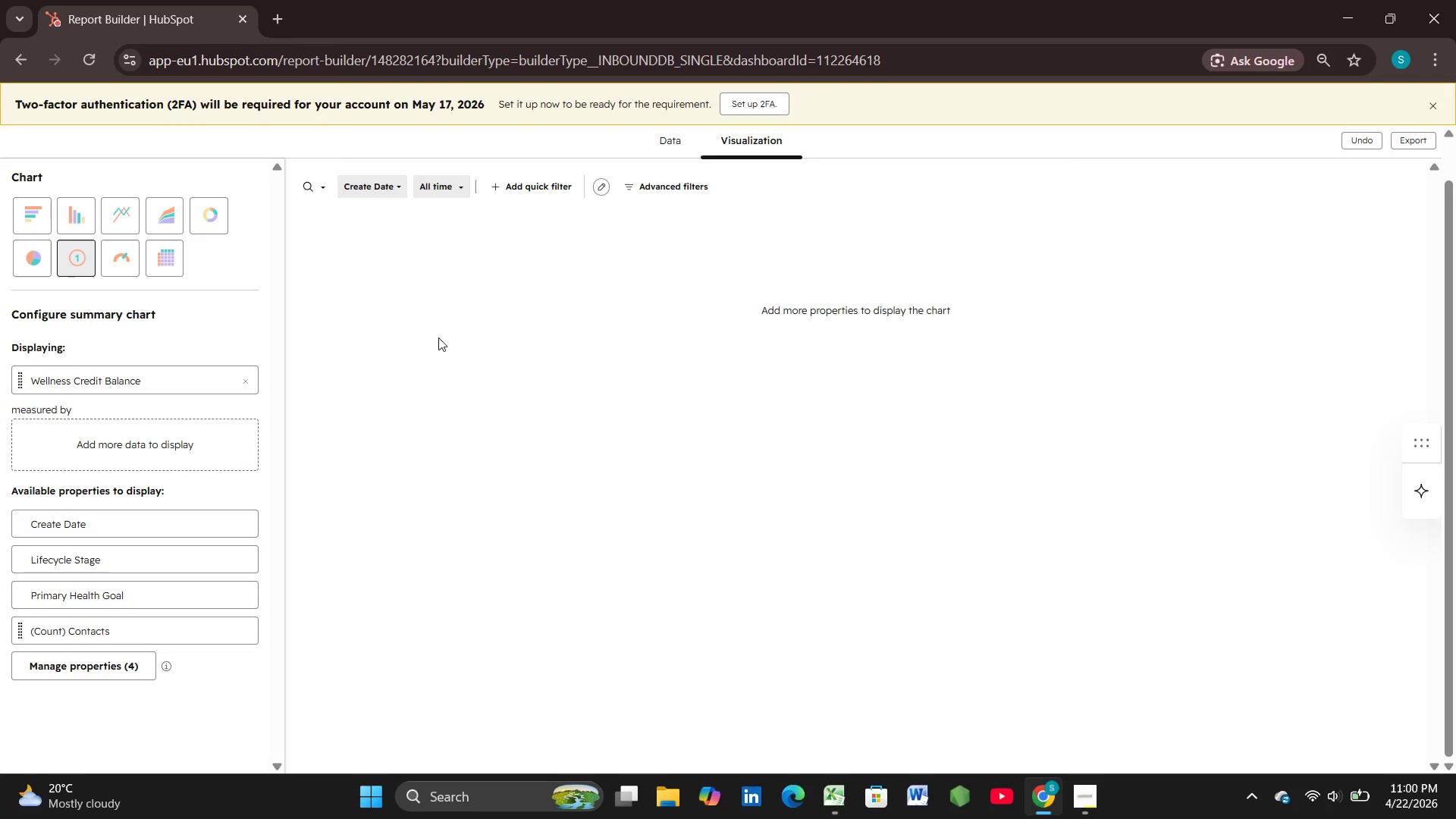 
mouse_move([1345, 770])
 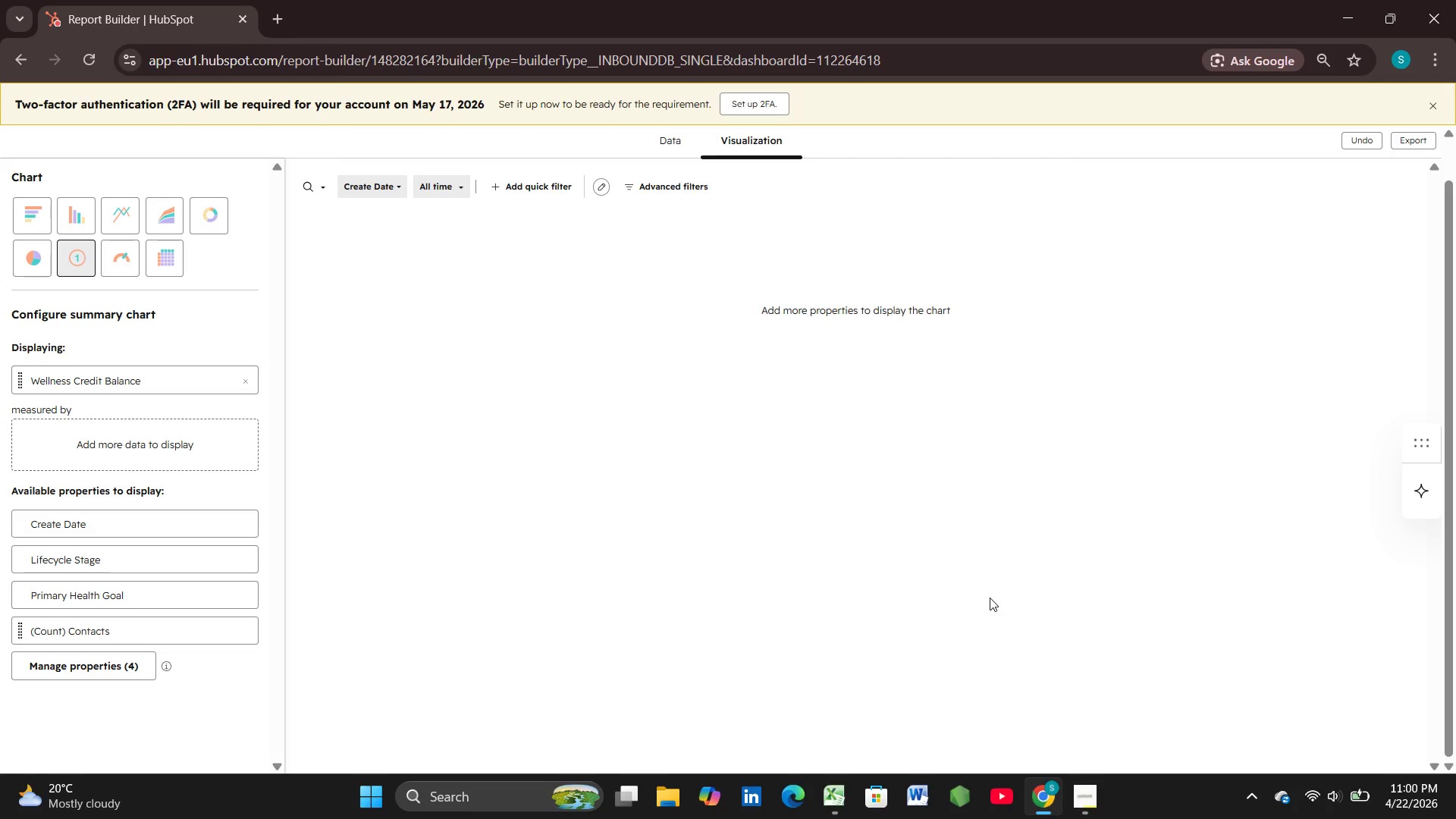 
wait(12.96)
 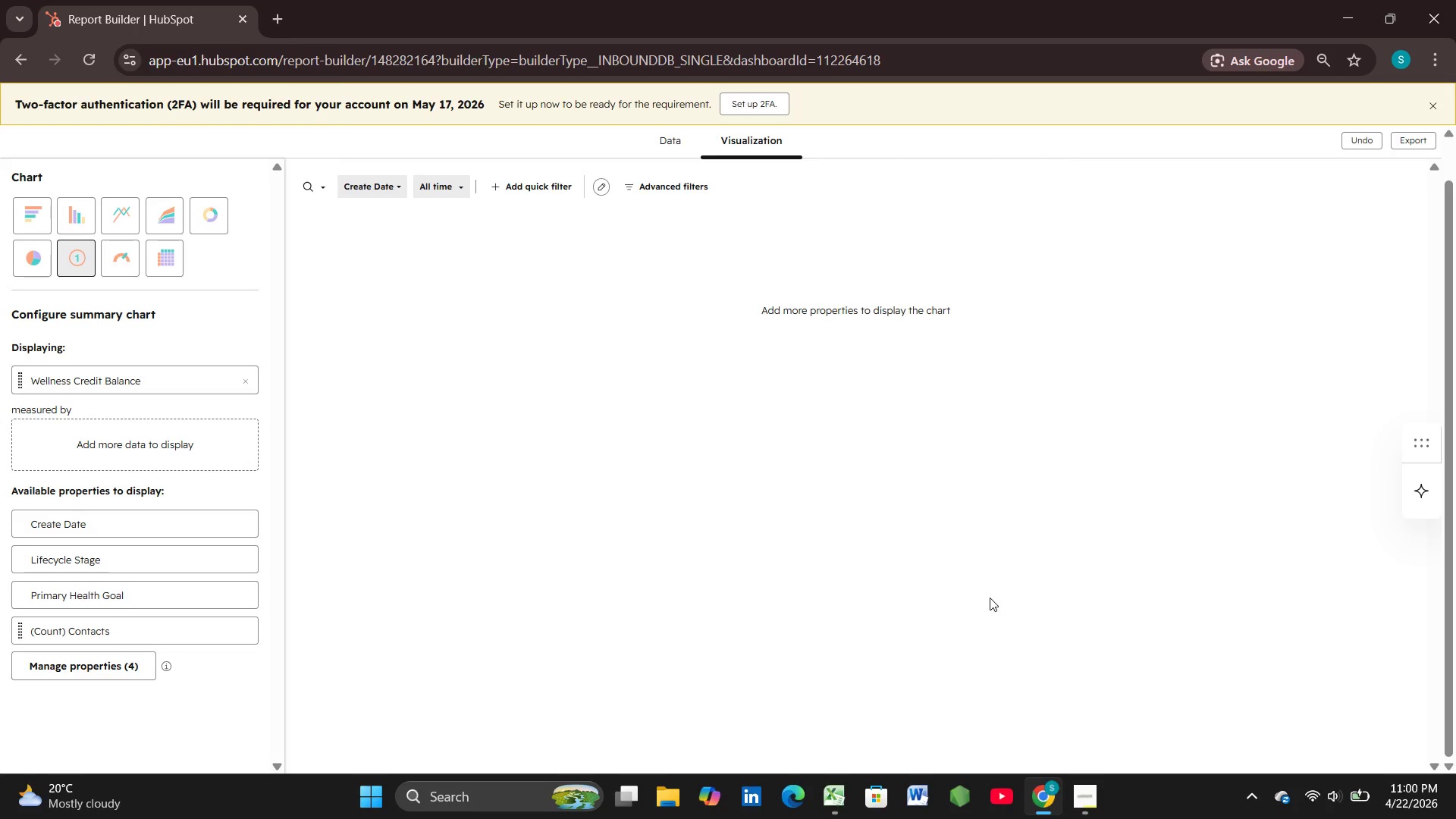 
left_click([655, 136])
 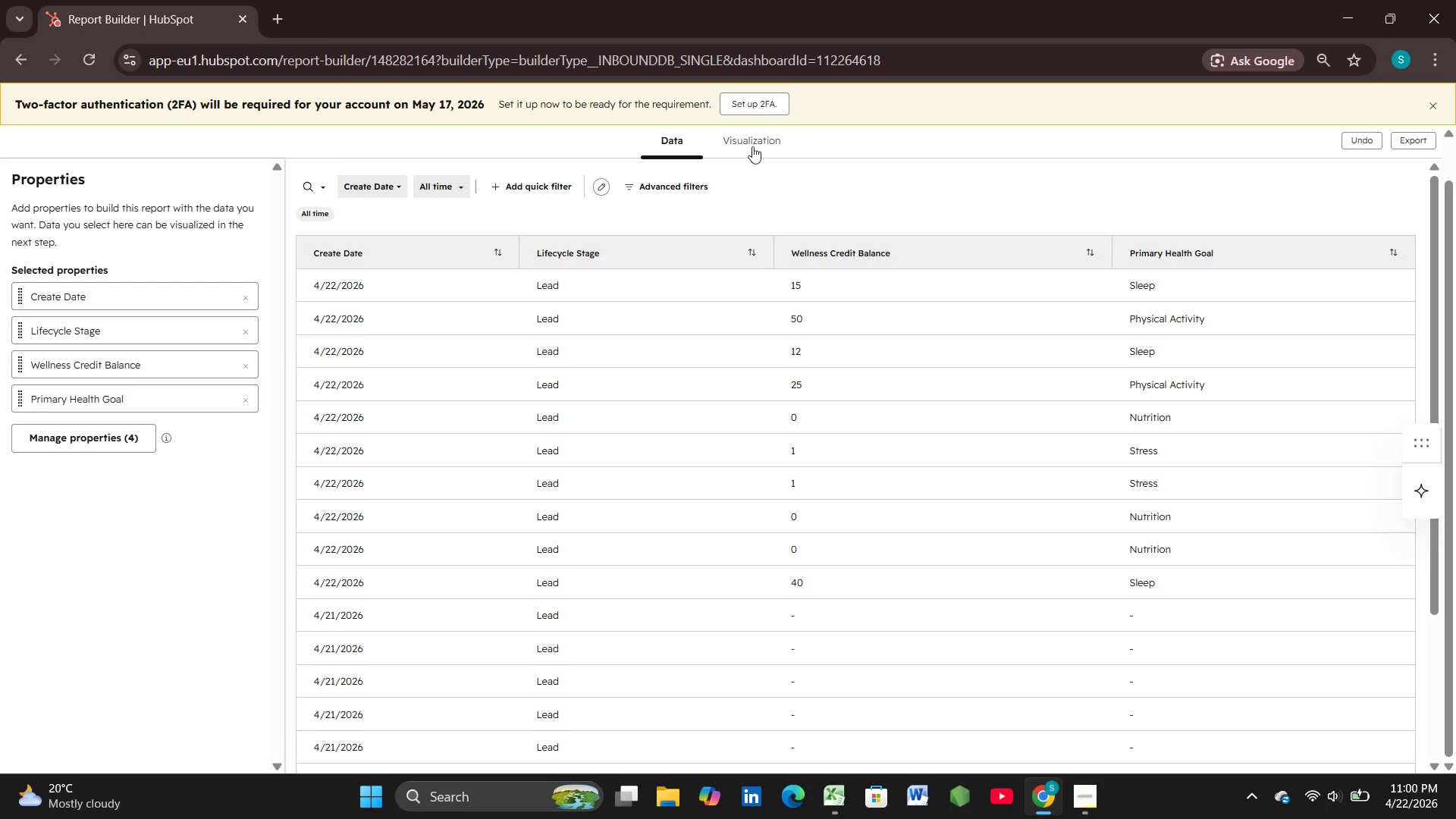 
left_click([762, 149])
 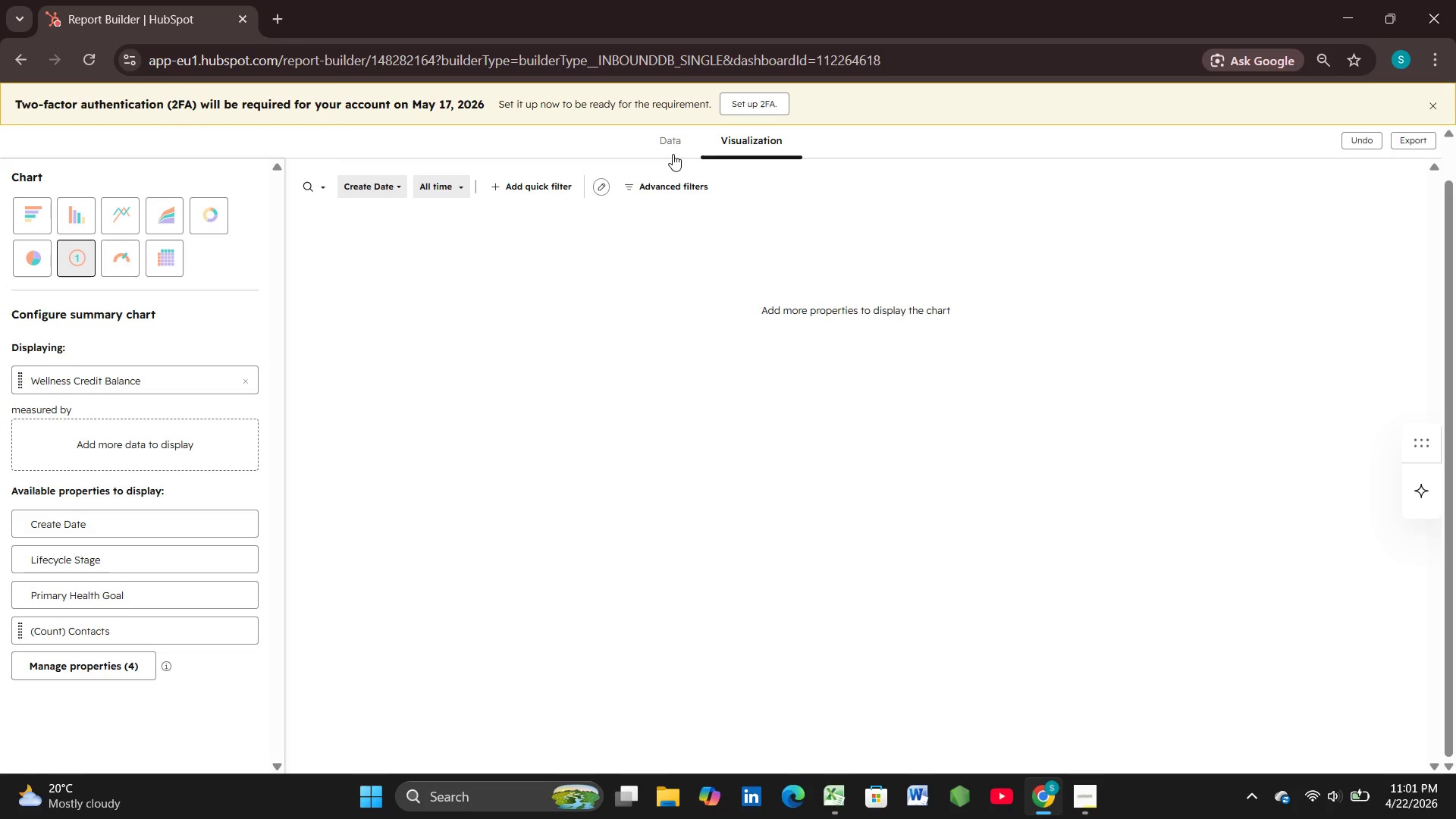 
wait(20.73)
 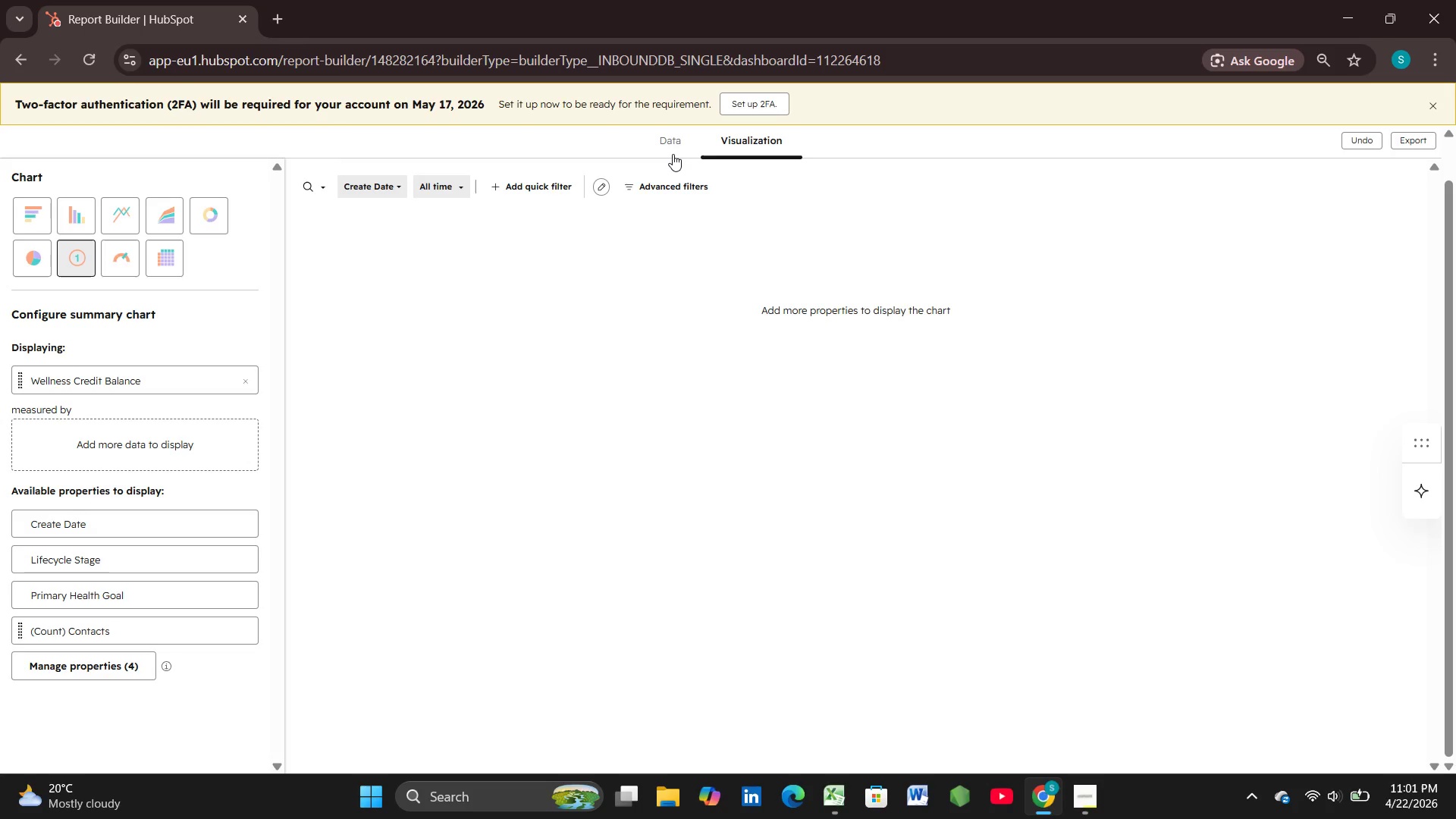 
left_click([656, 149])
 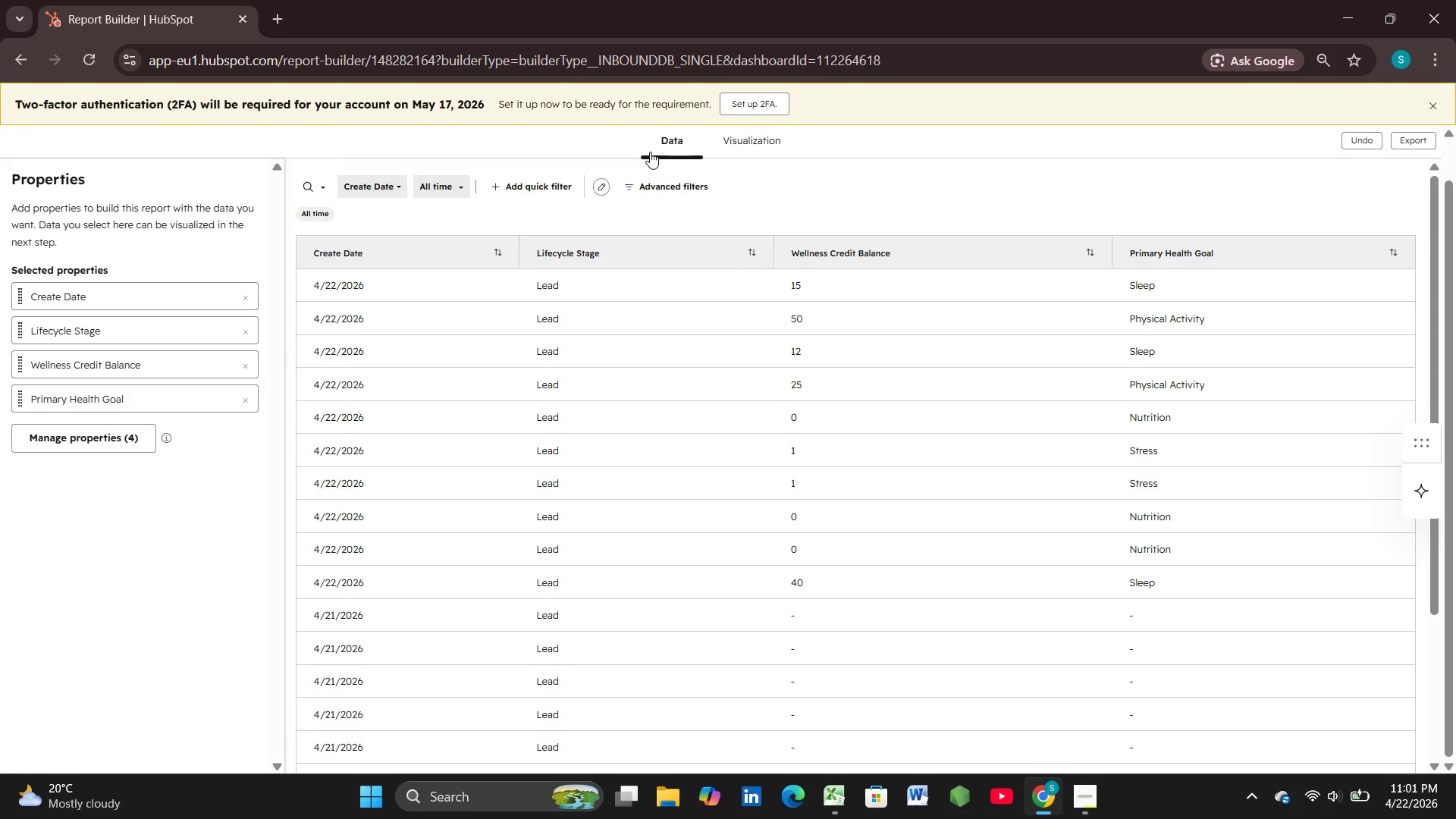 
wait(7.14)
 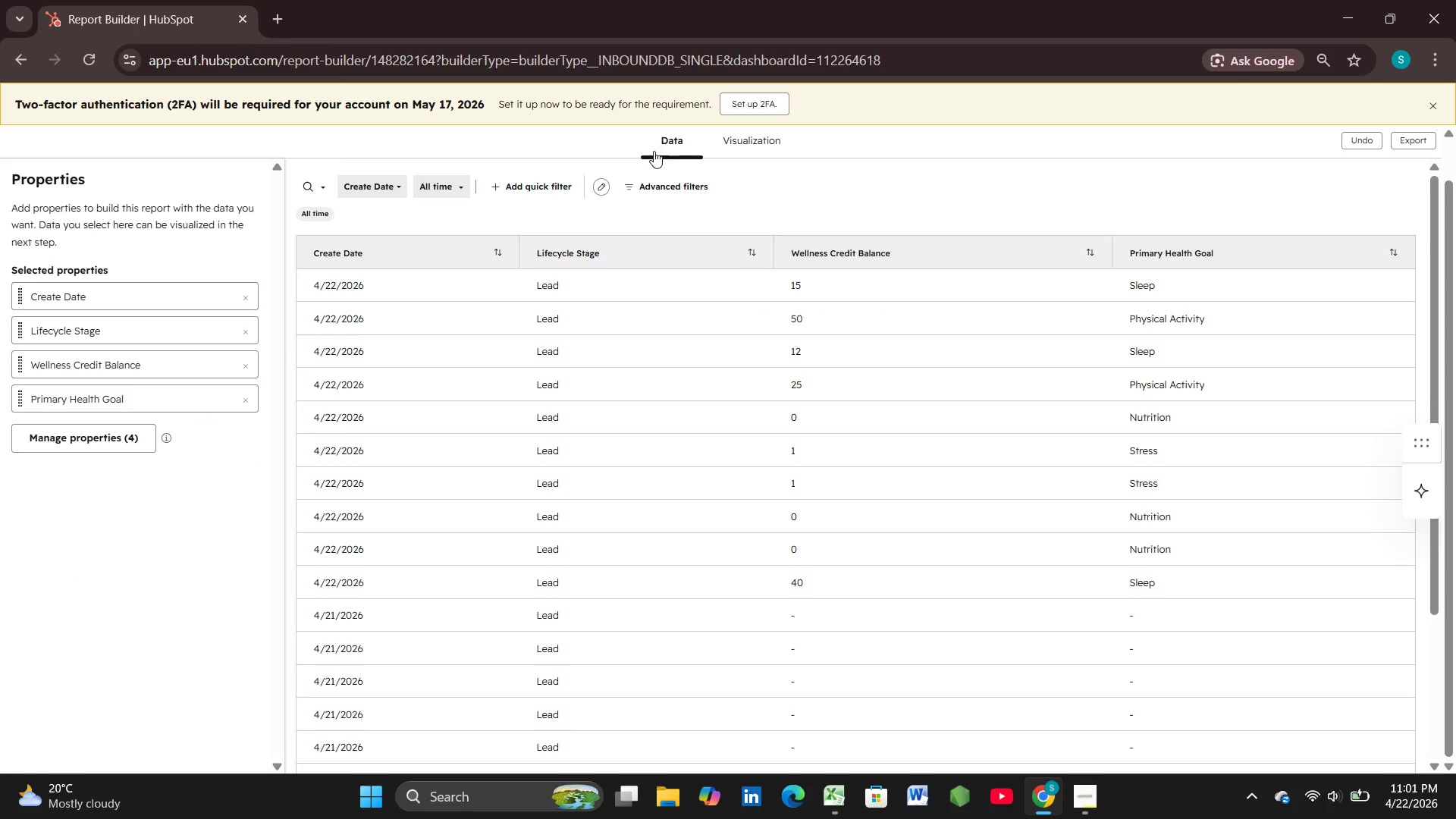 
left_click([733, 136])
 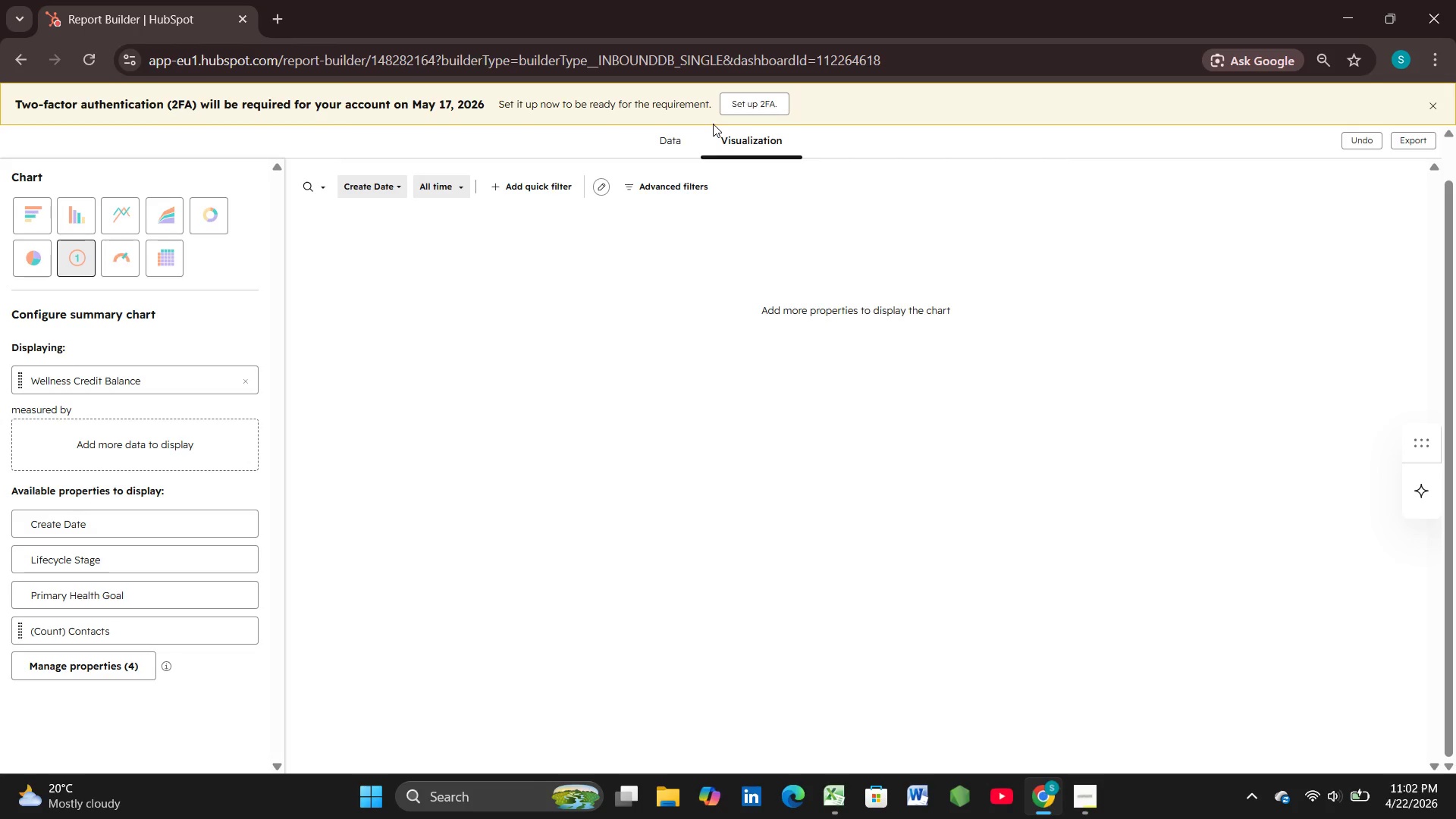 
wait(65.32)
 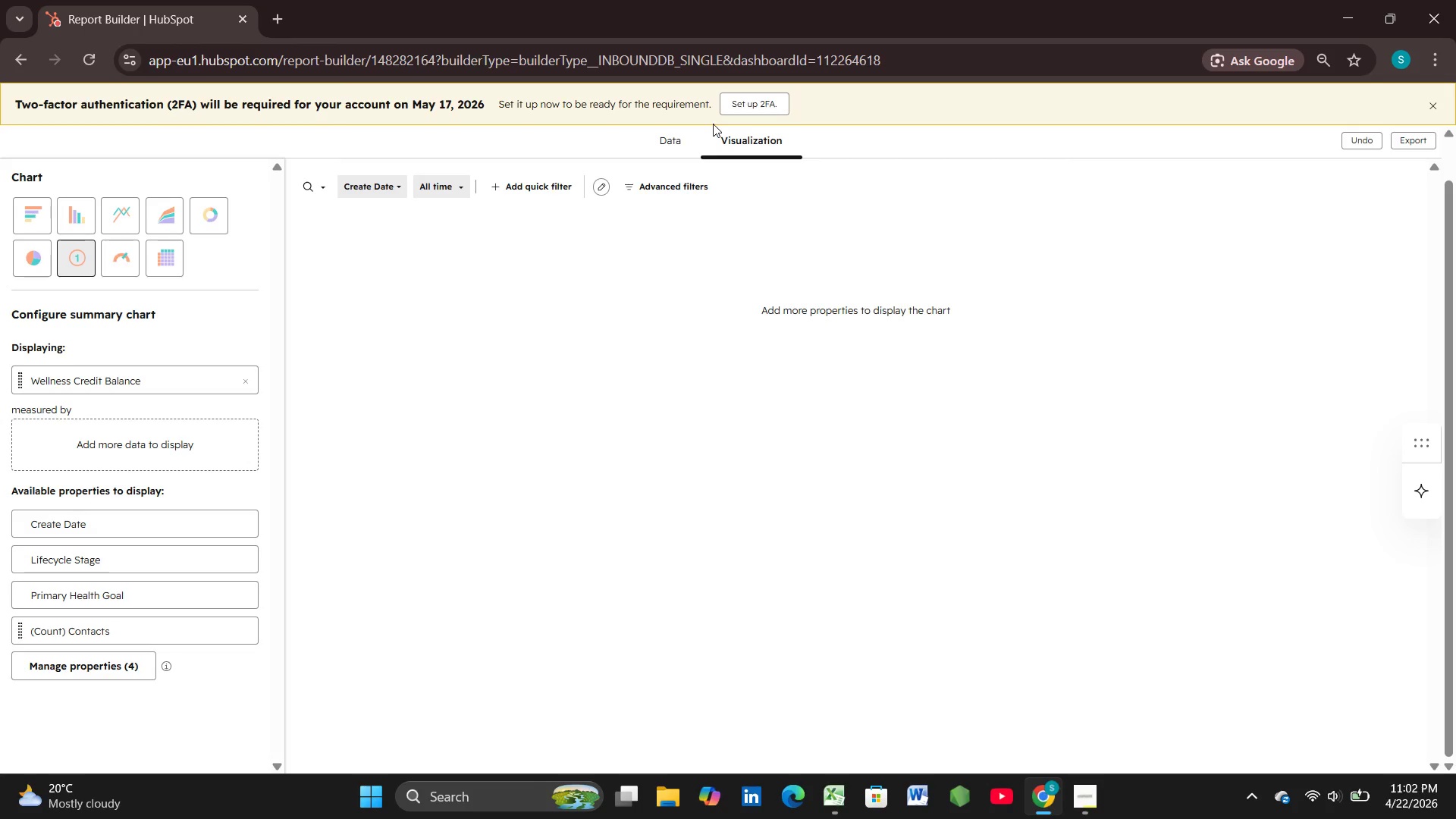 
mouse_move([1359, 785])
 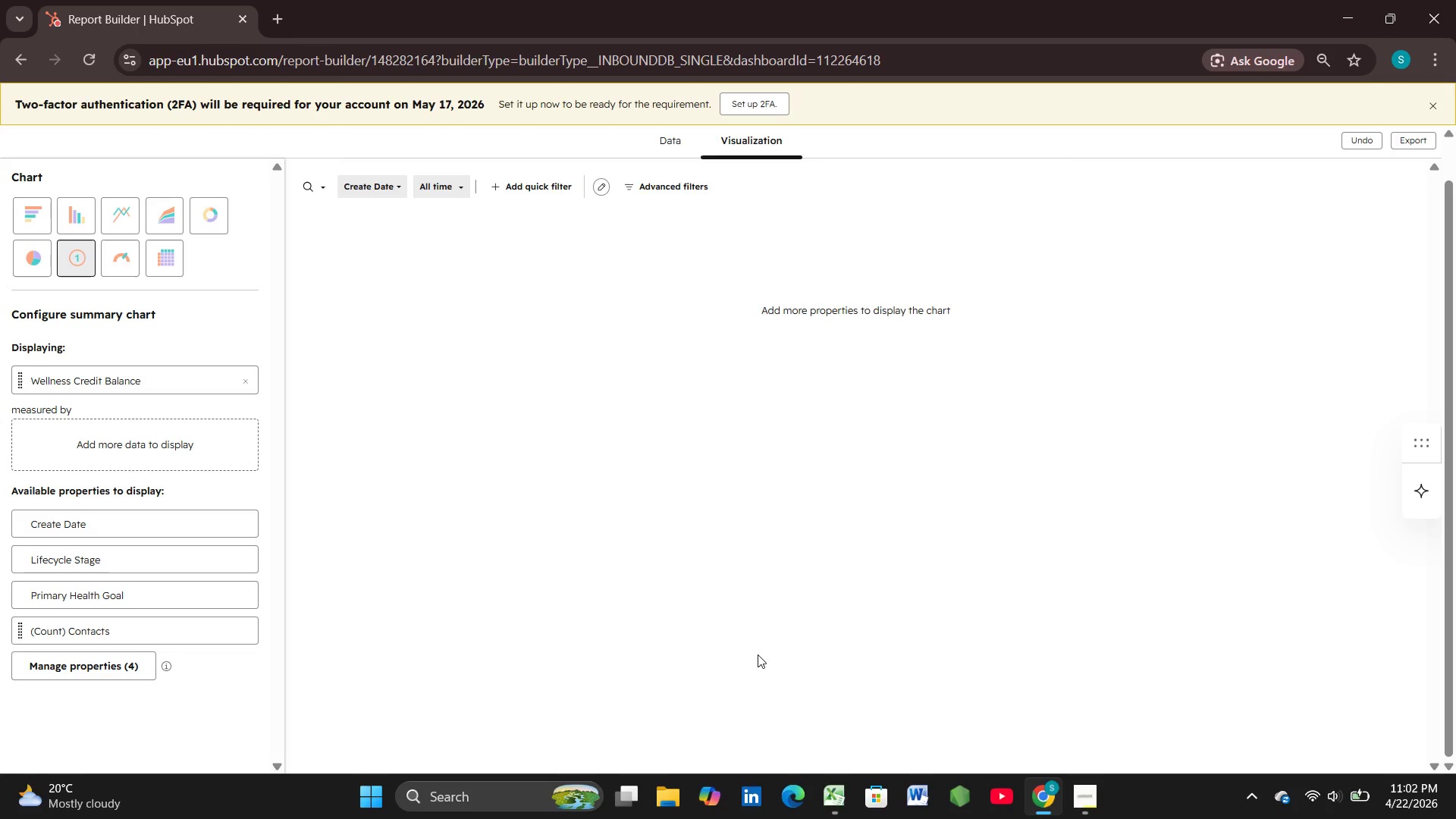 
wait(29.52)
 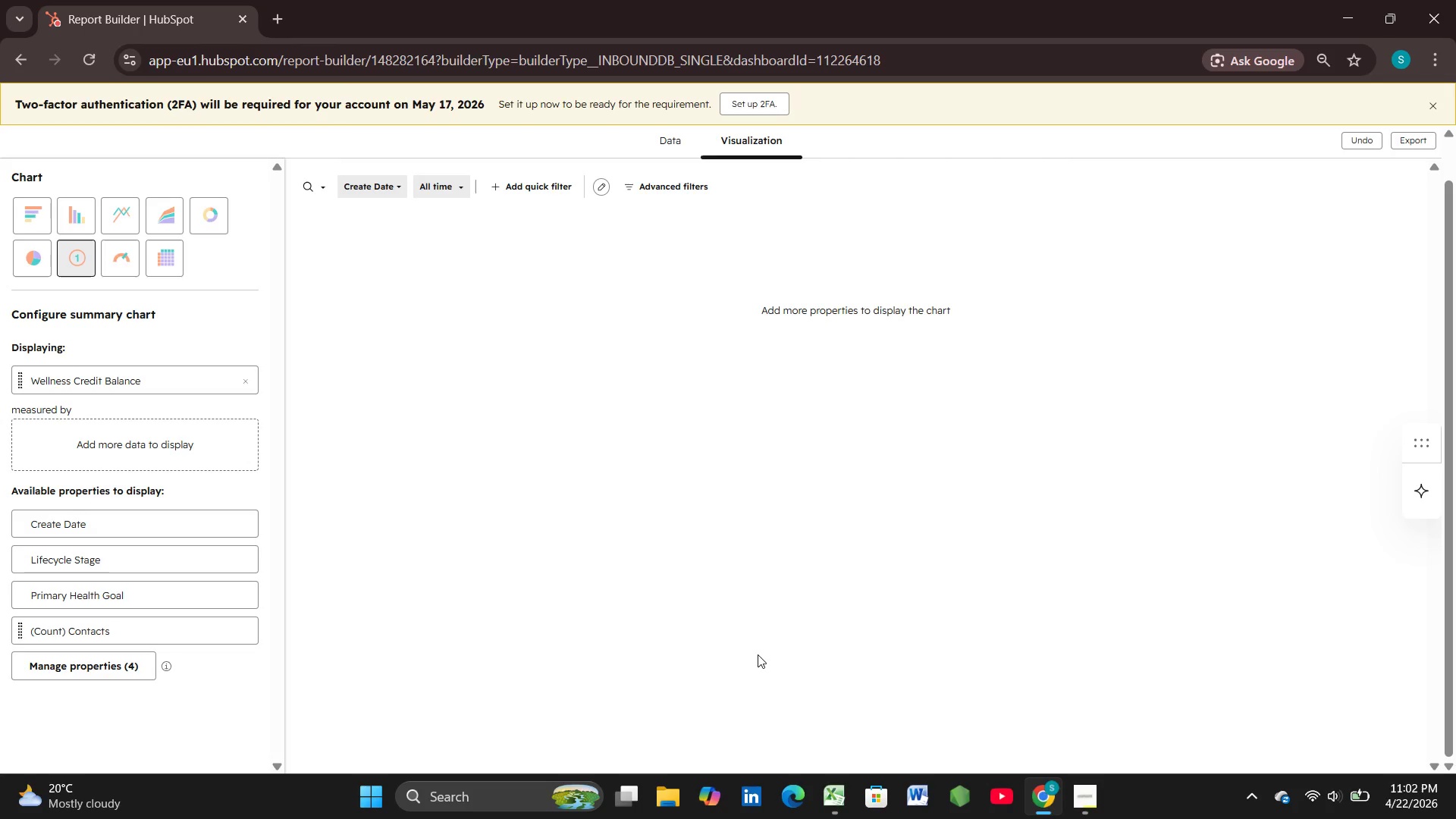 
left_click_drag(start_coordinate=[197, 385], to_coordinate=[184, 447])
 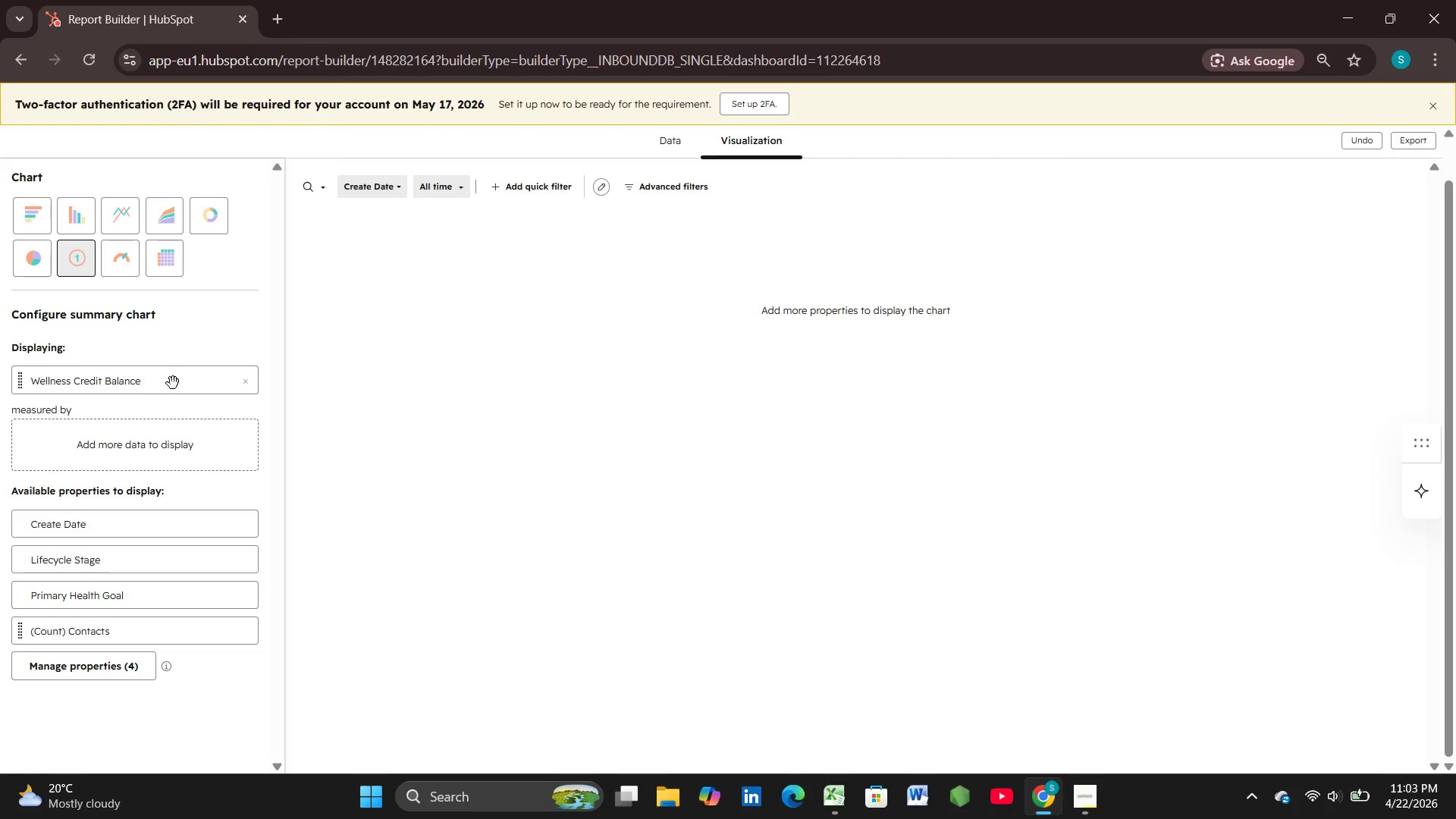 
left_click_drag(start_coordinate=[172, 383], to_coordinate=[51, 448])
 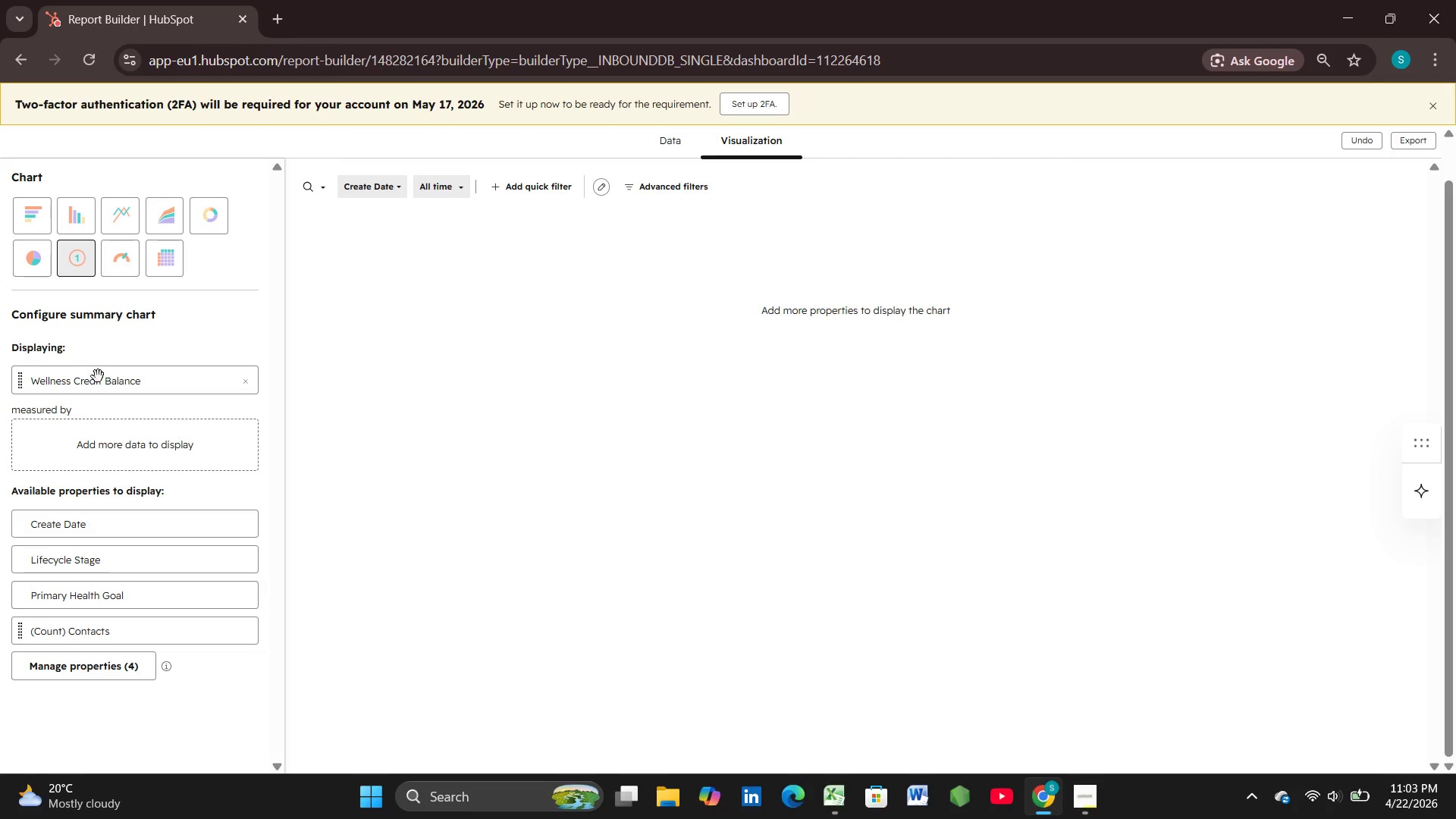 
left_click_drag(start_coordinate=[97, 378], to_coordinate=[111, 523])
 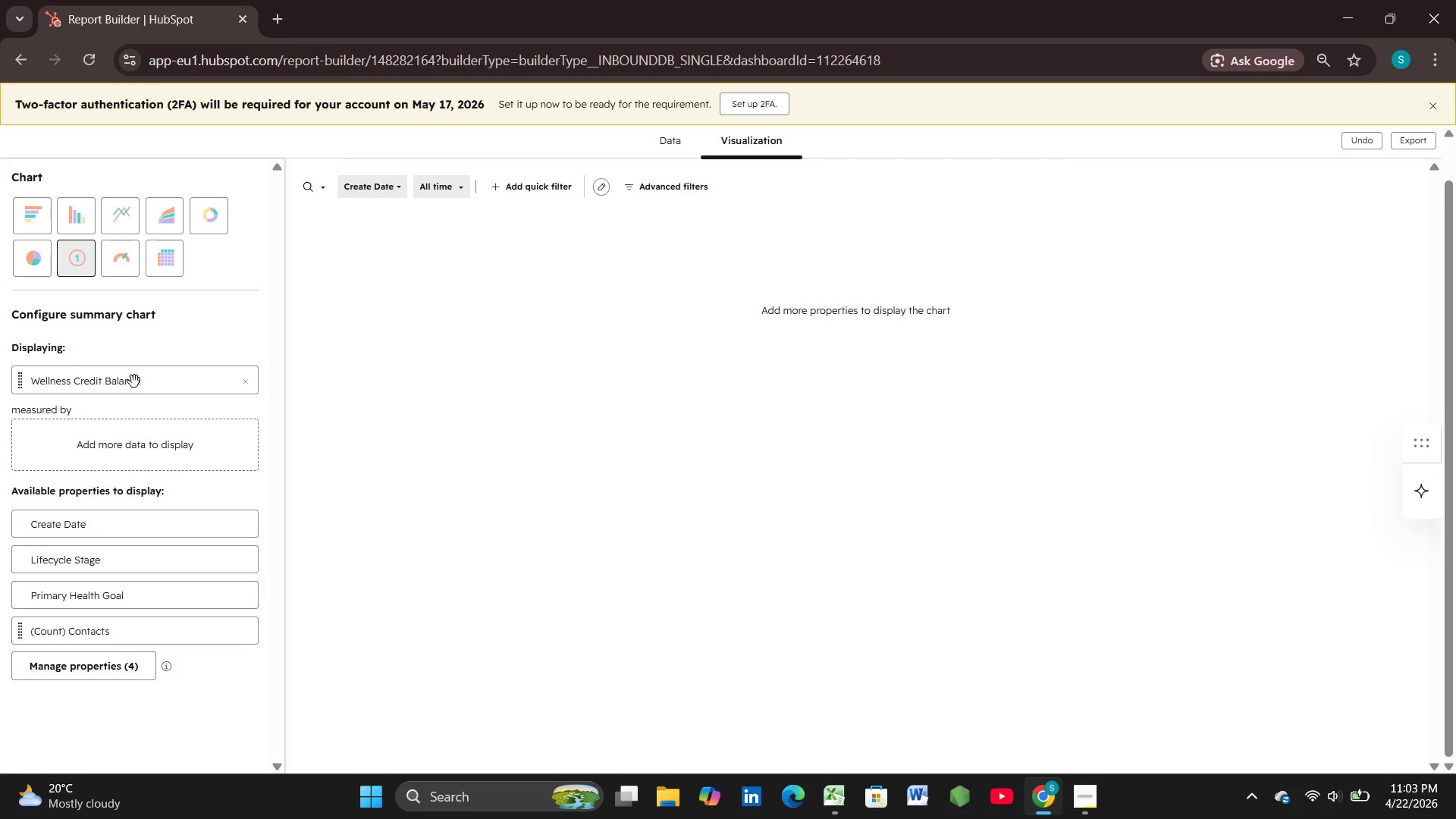 
left_click_drag(start_coordinate=[133, 384], to_coordinate=[146, 439])
 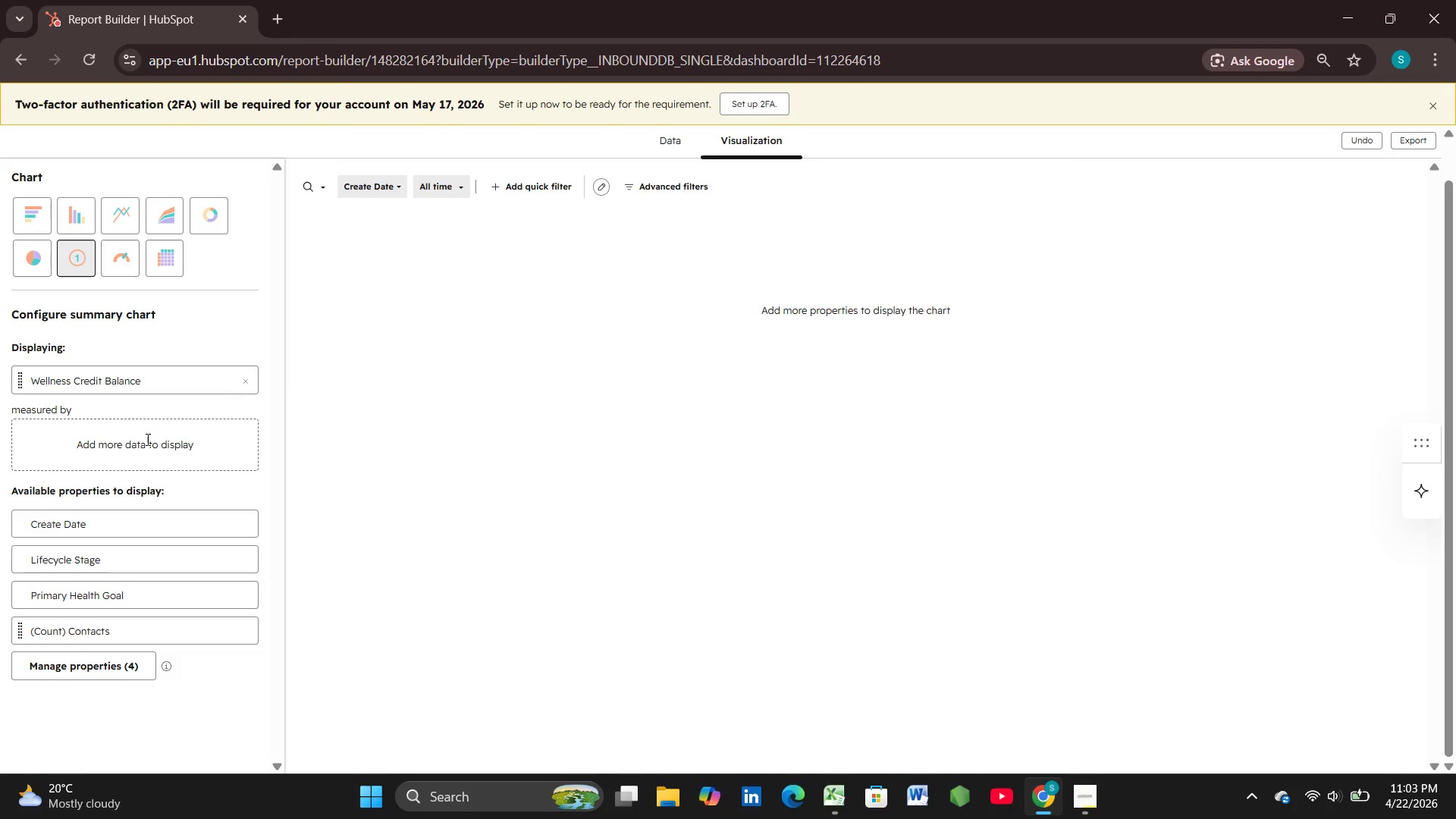 
left_click([146, 439])
 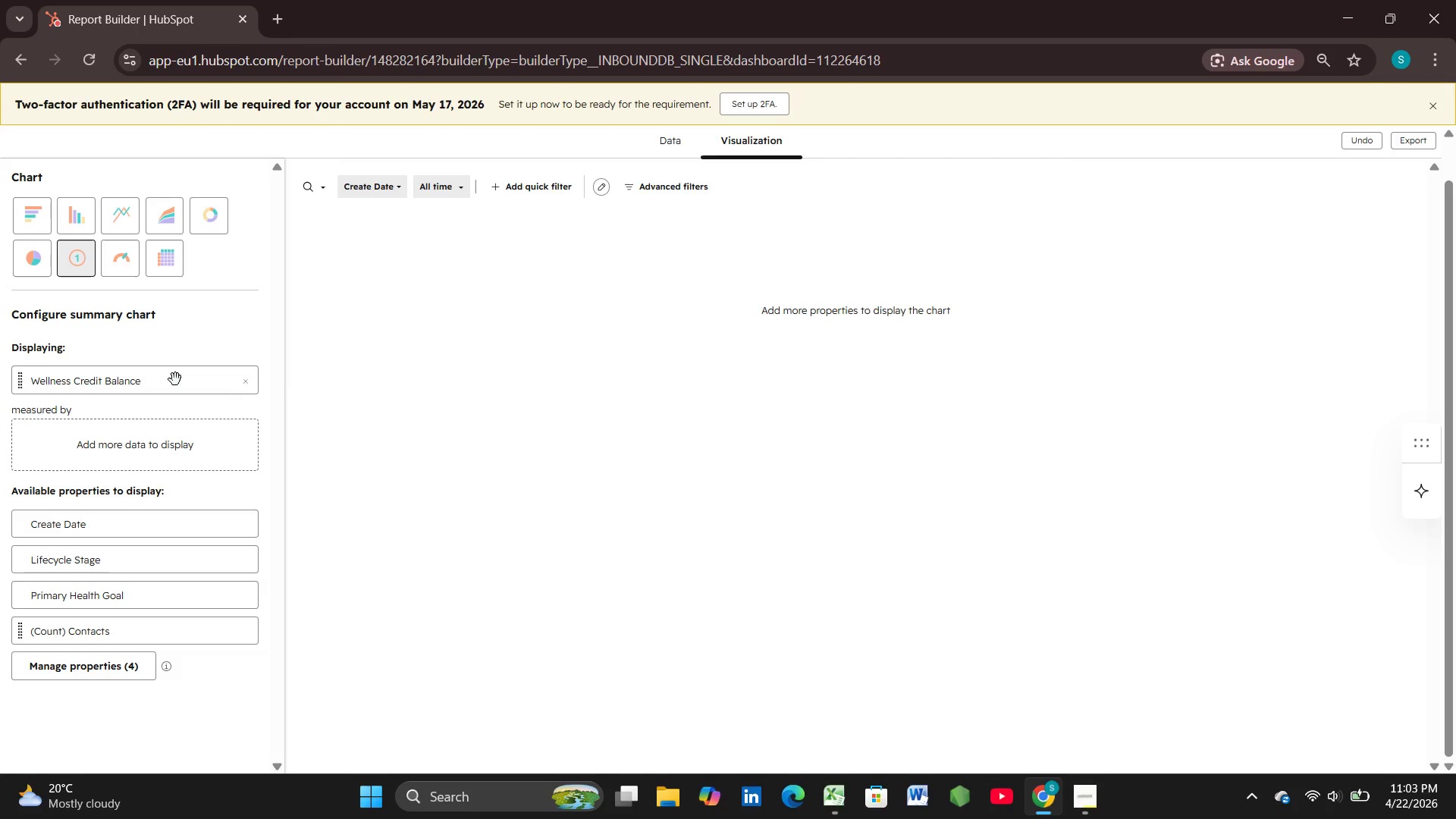 
left_click_drag(start_coordinate=[175, 385], to_coordinate=[180, 451])
 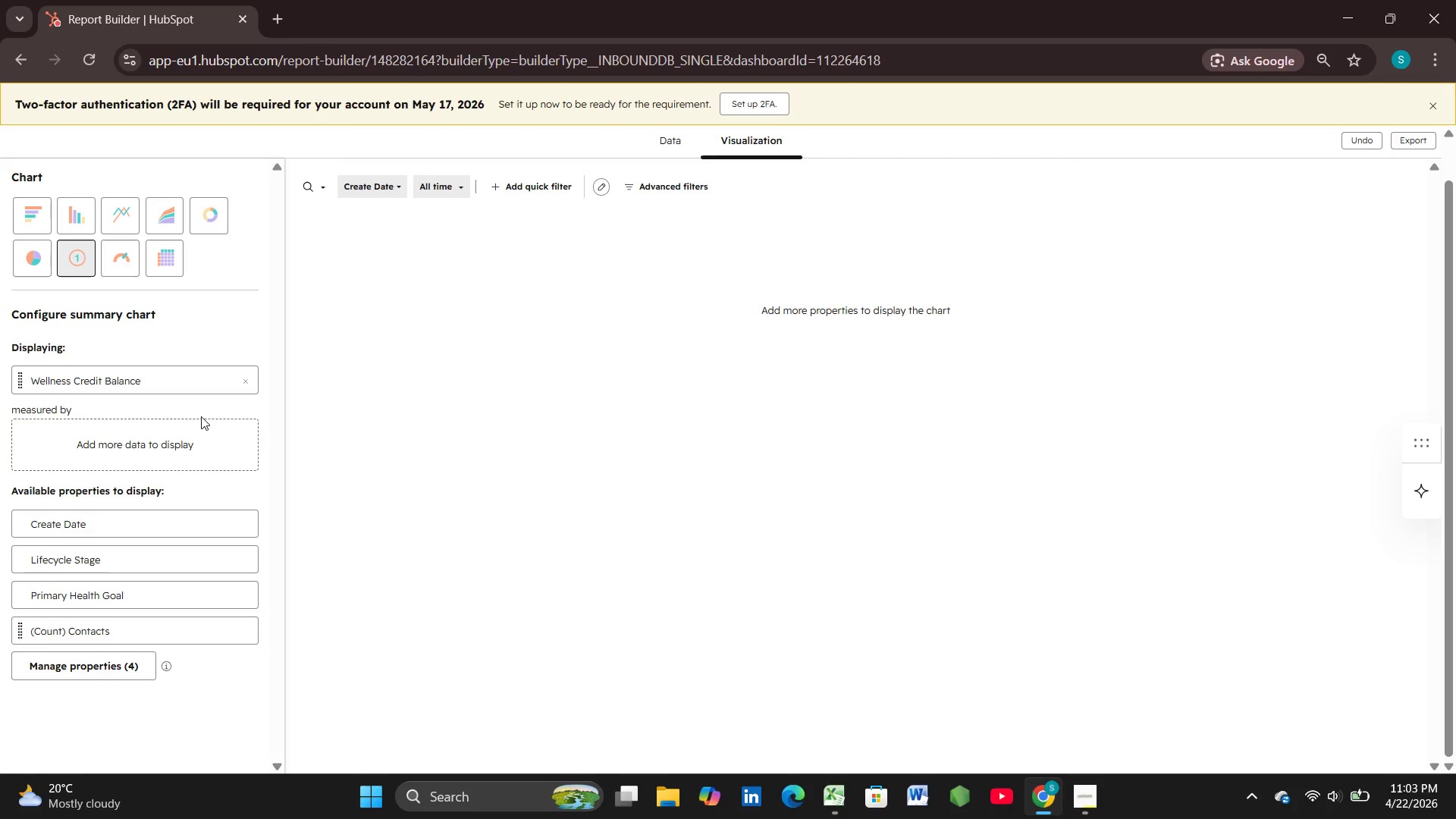 
wait(10.94)
 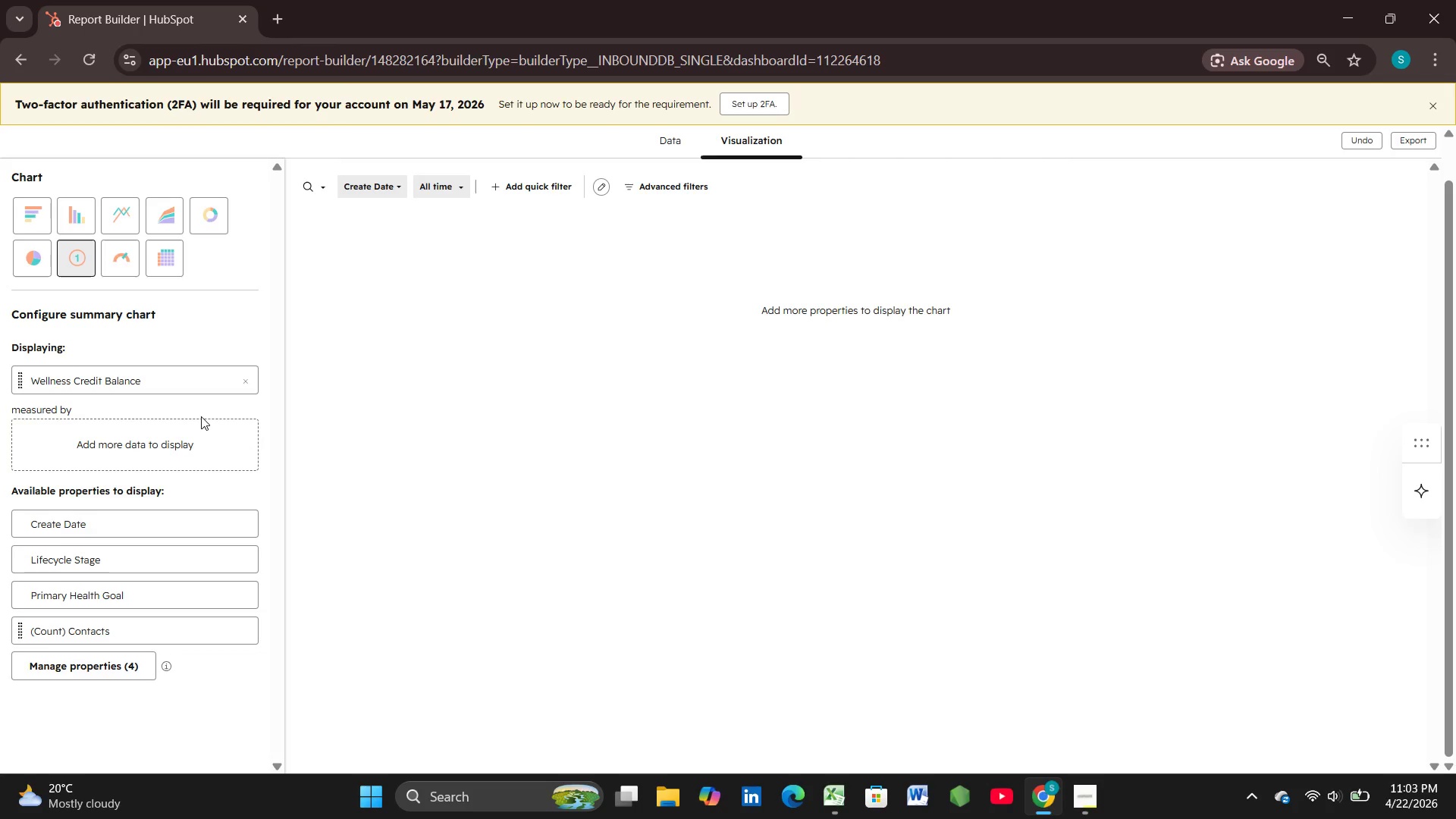 
left_click_drag(start_coordinate=[232, 385], to_coordinate=[224, 447])
 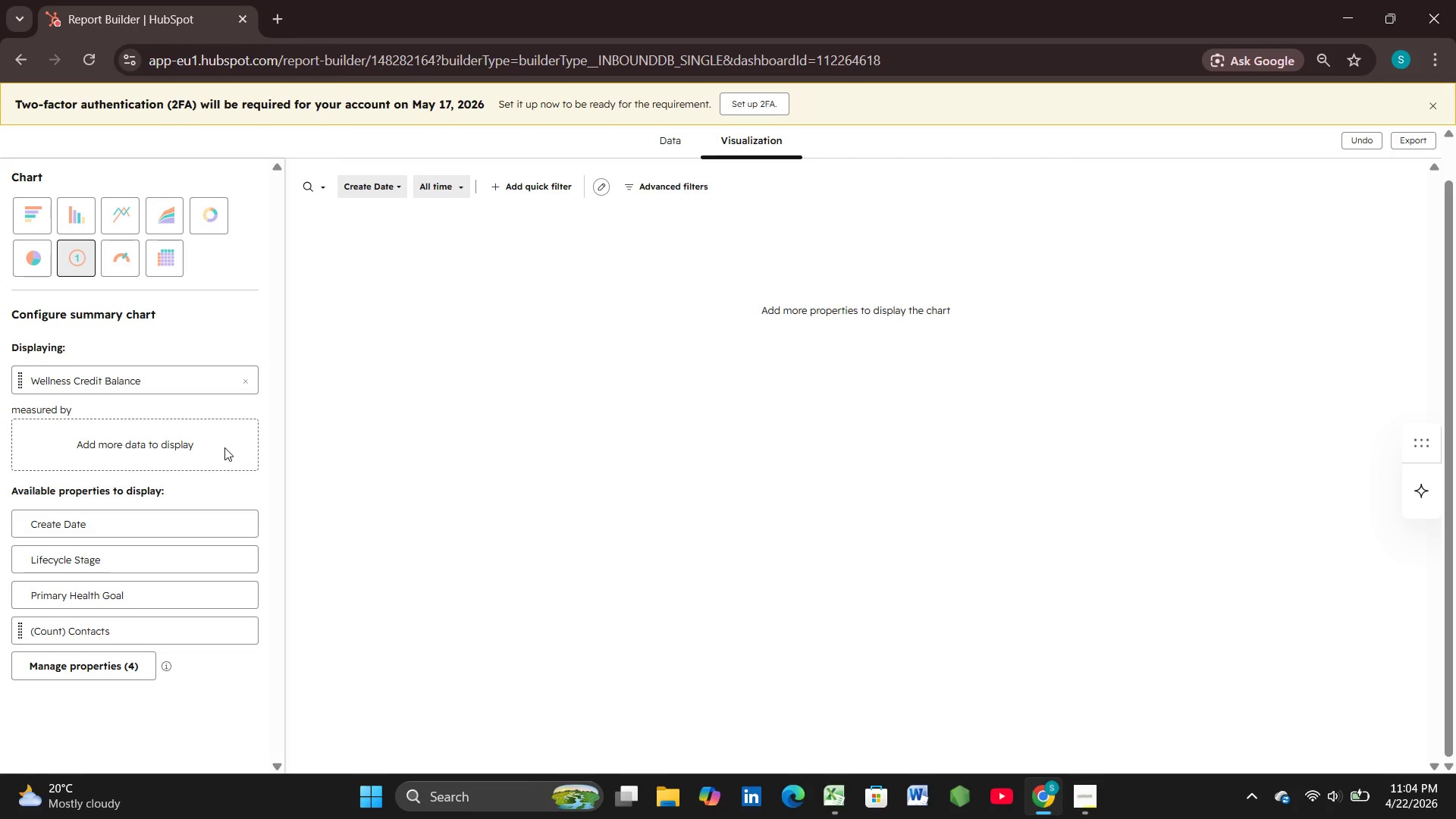 
wait(29.92)
 